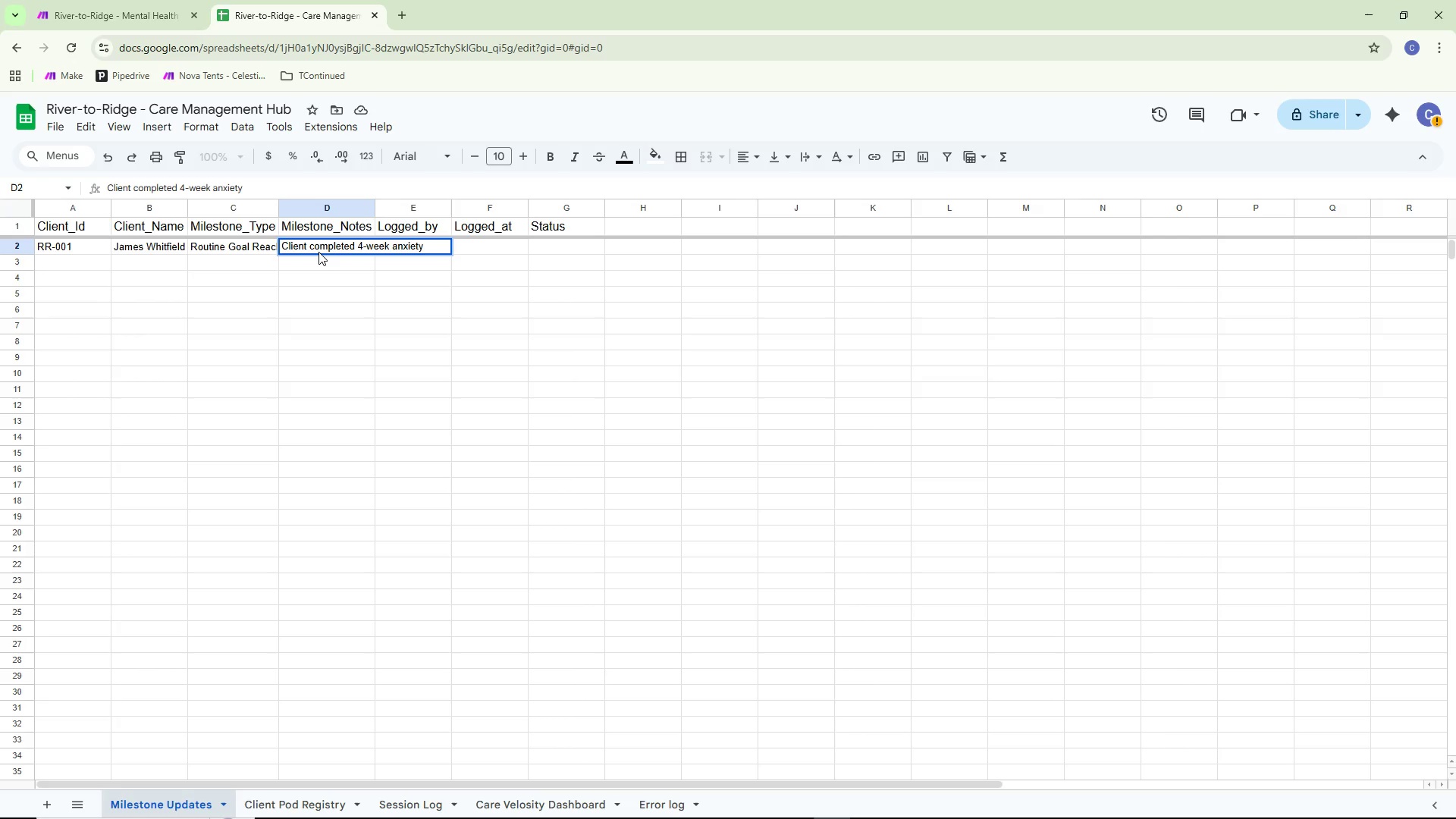 
wait(5.5)
 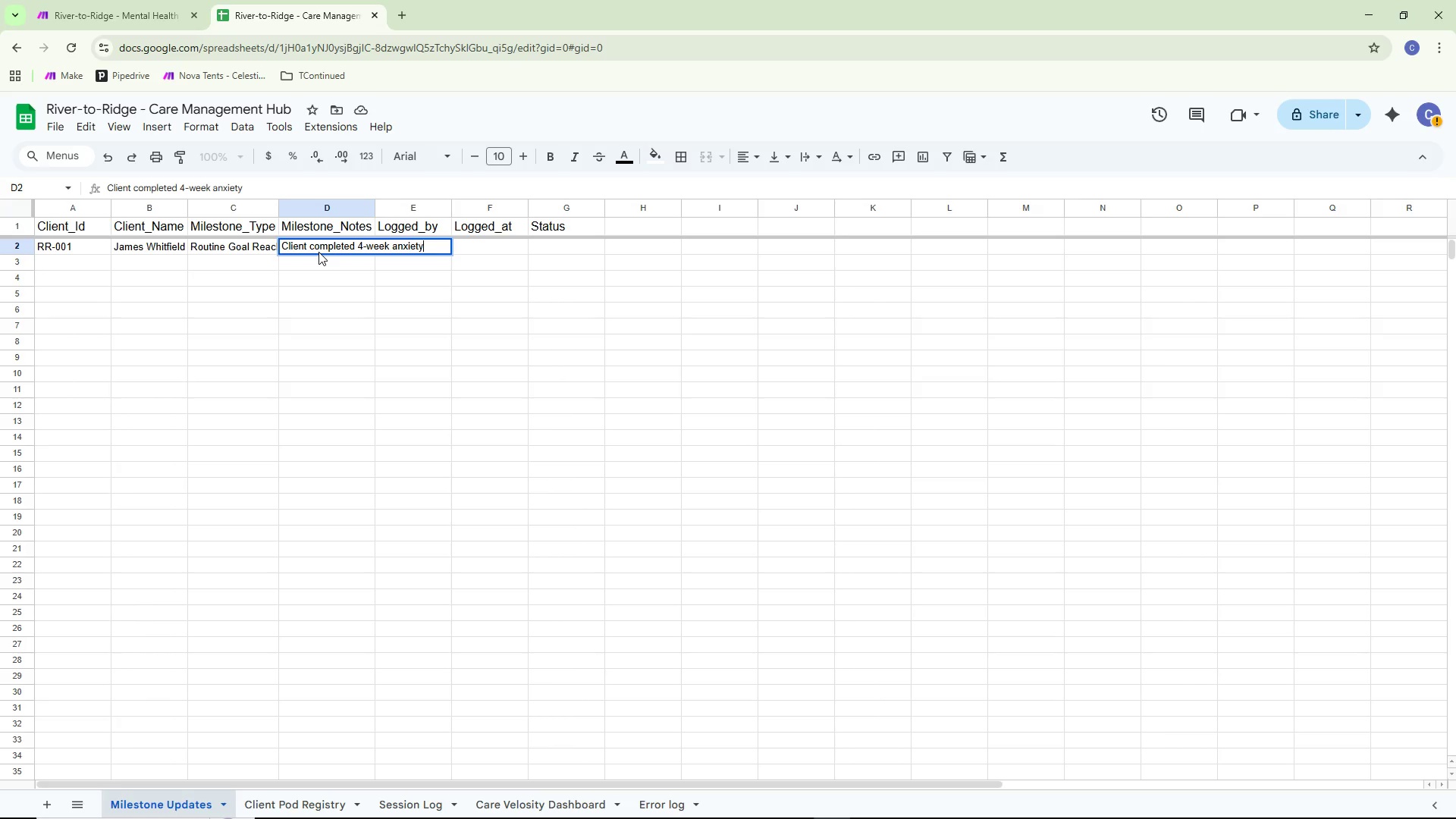 
type(mana)
key(Backspace)
key(Backspace)
key(Backspace)
key(Backspace)
type( magement)
key(Backspace)
key(Backspace)
key(Backspace)
key(Backspace)
key(Backspace)
key(Backspace)
type(nagement)
 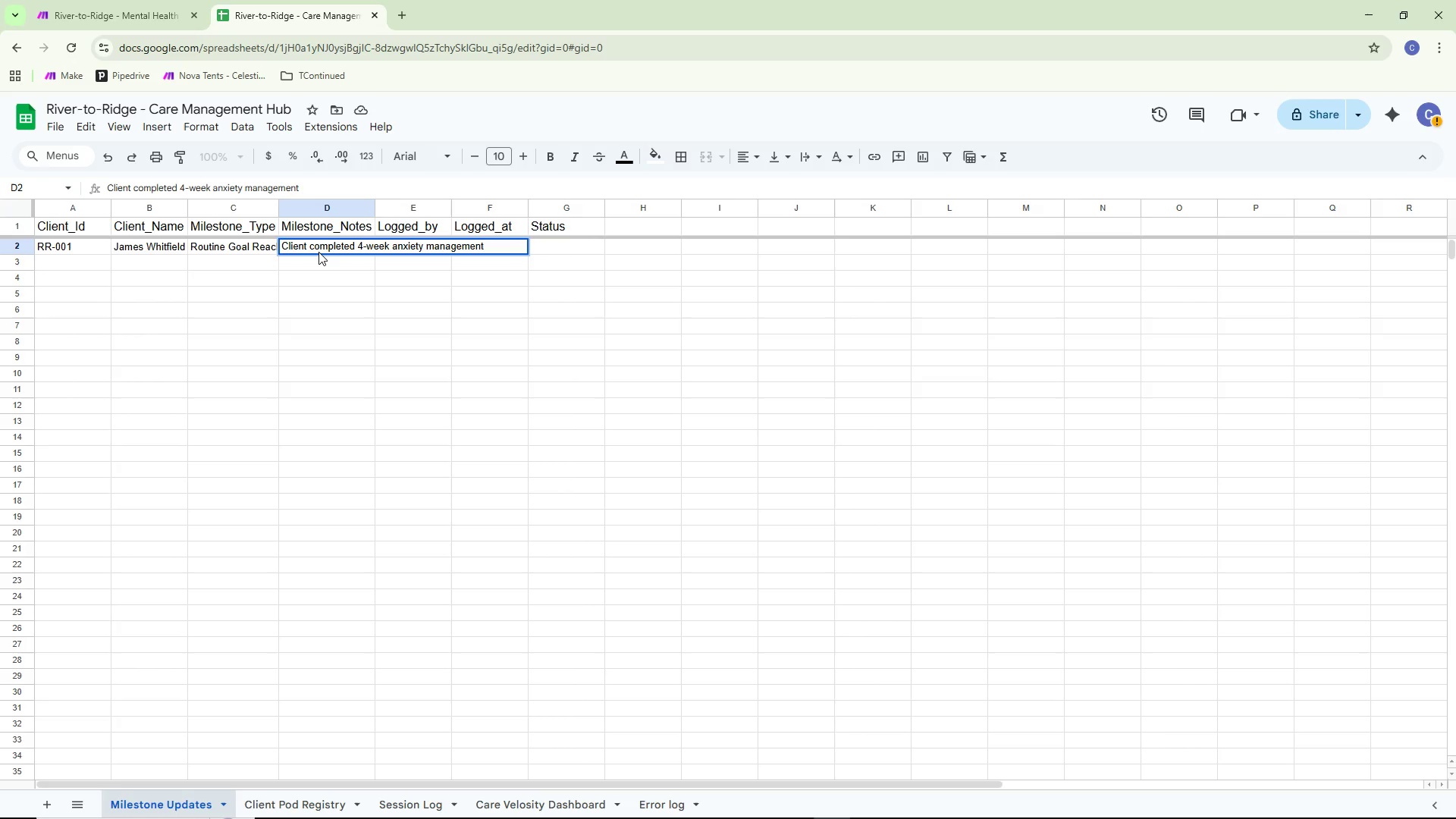 
wait(6.48)
 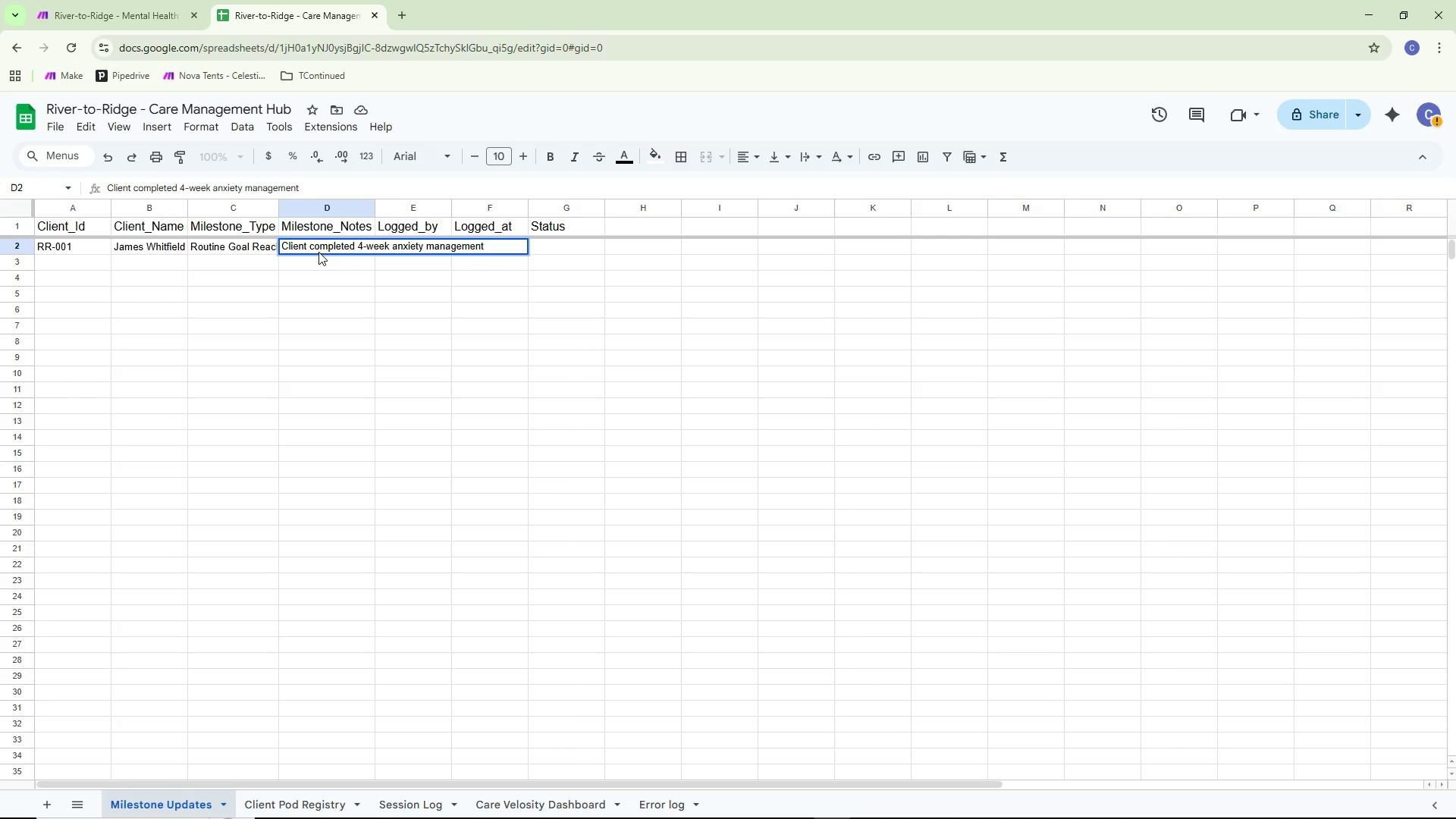 
type( program)
 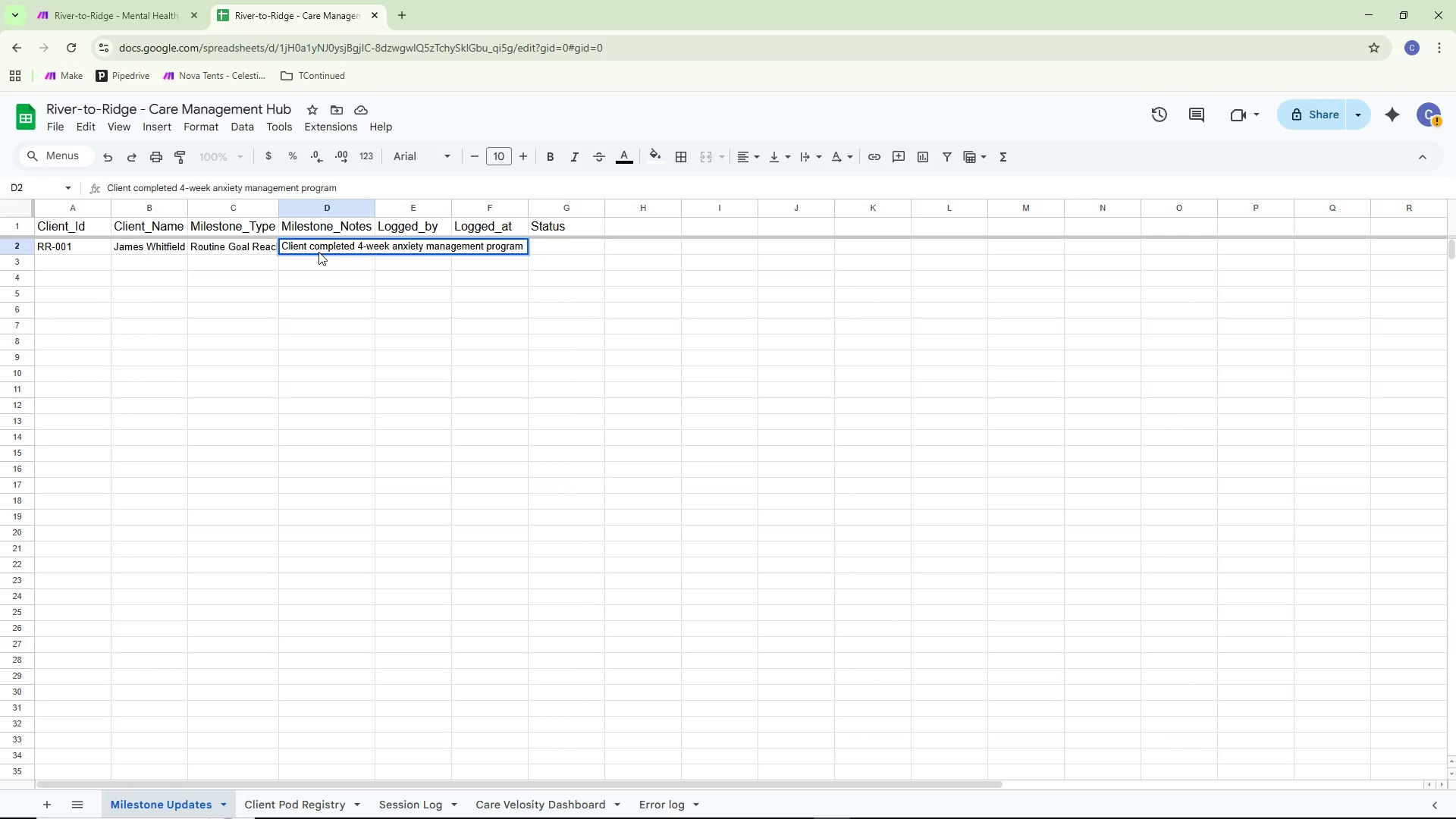 
wait(6.25)
 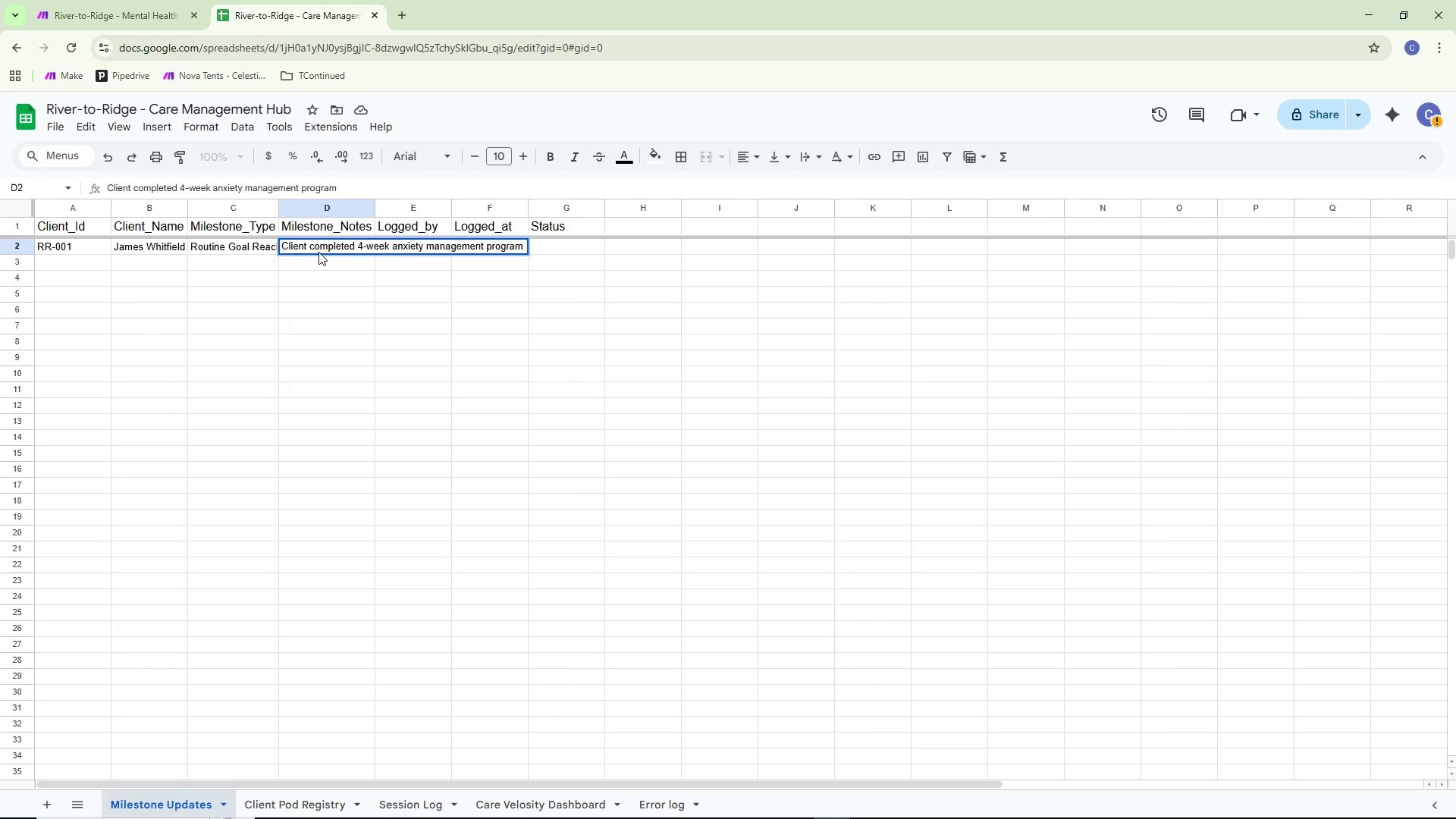 
type( successfully)
 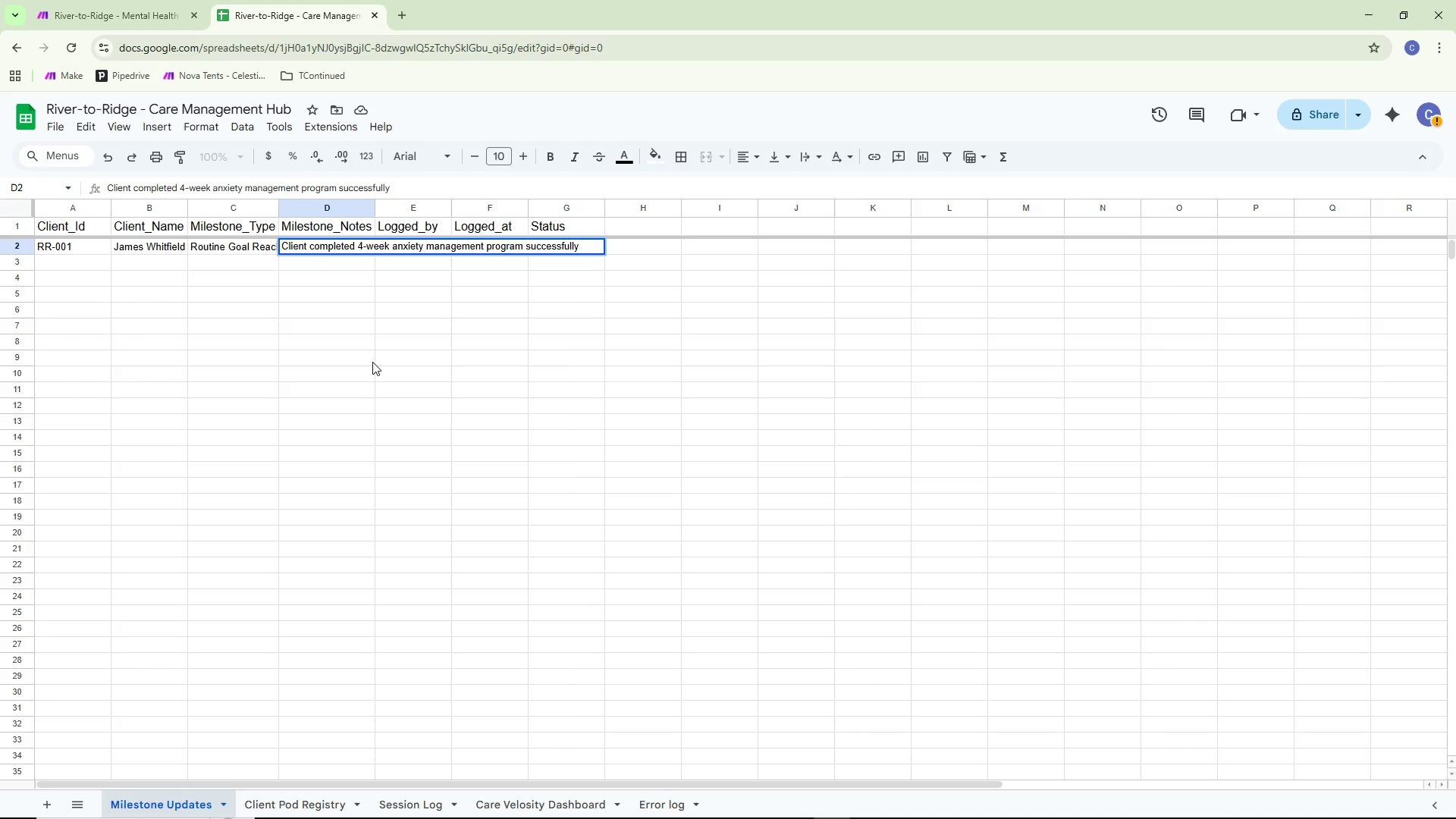 
wait(5.12)
 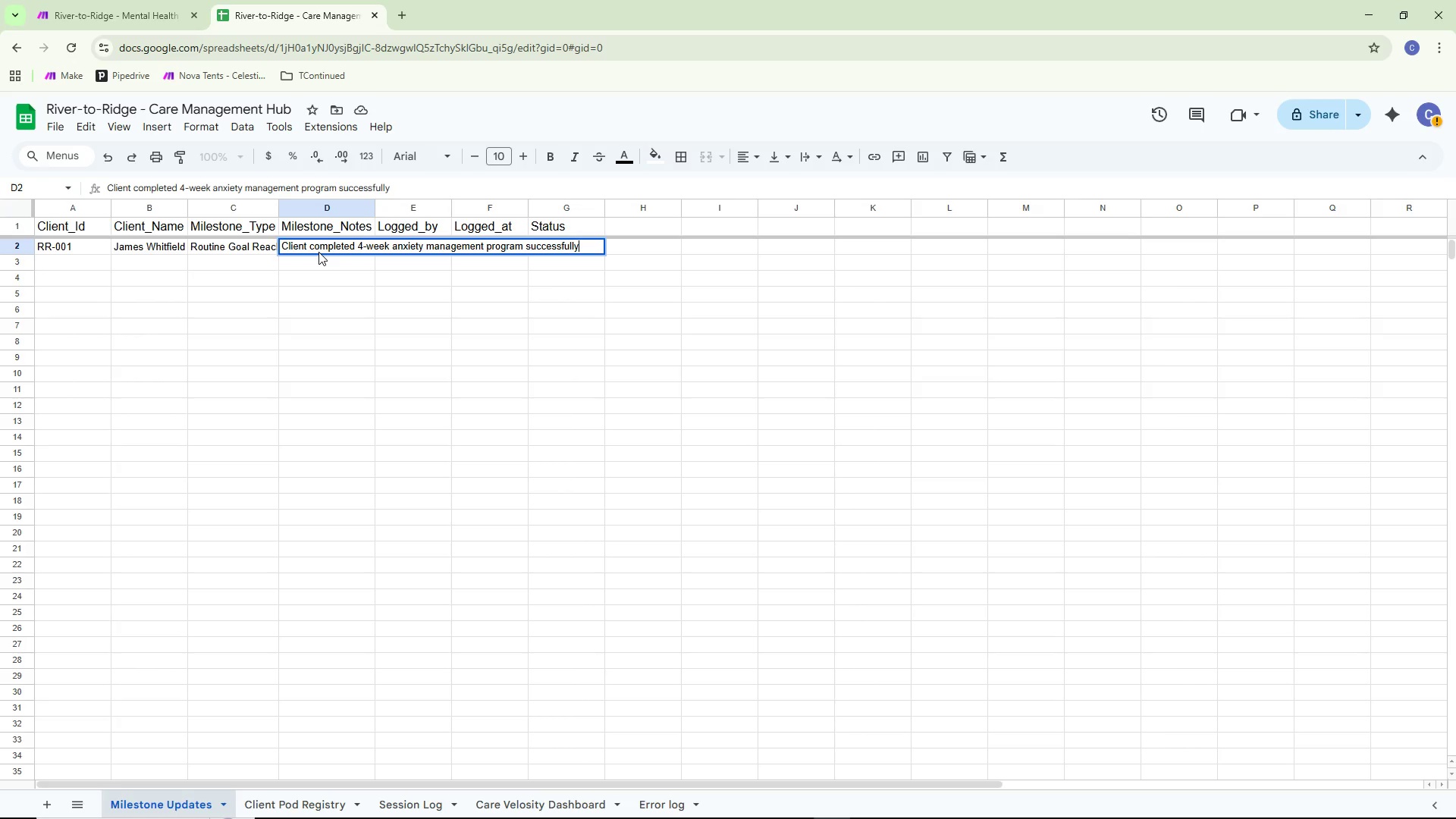 
left_click([372, 362])
 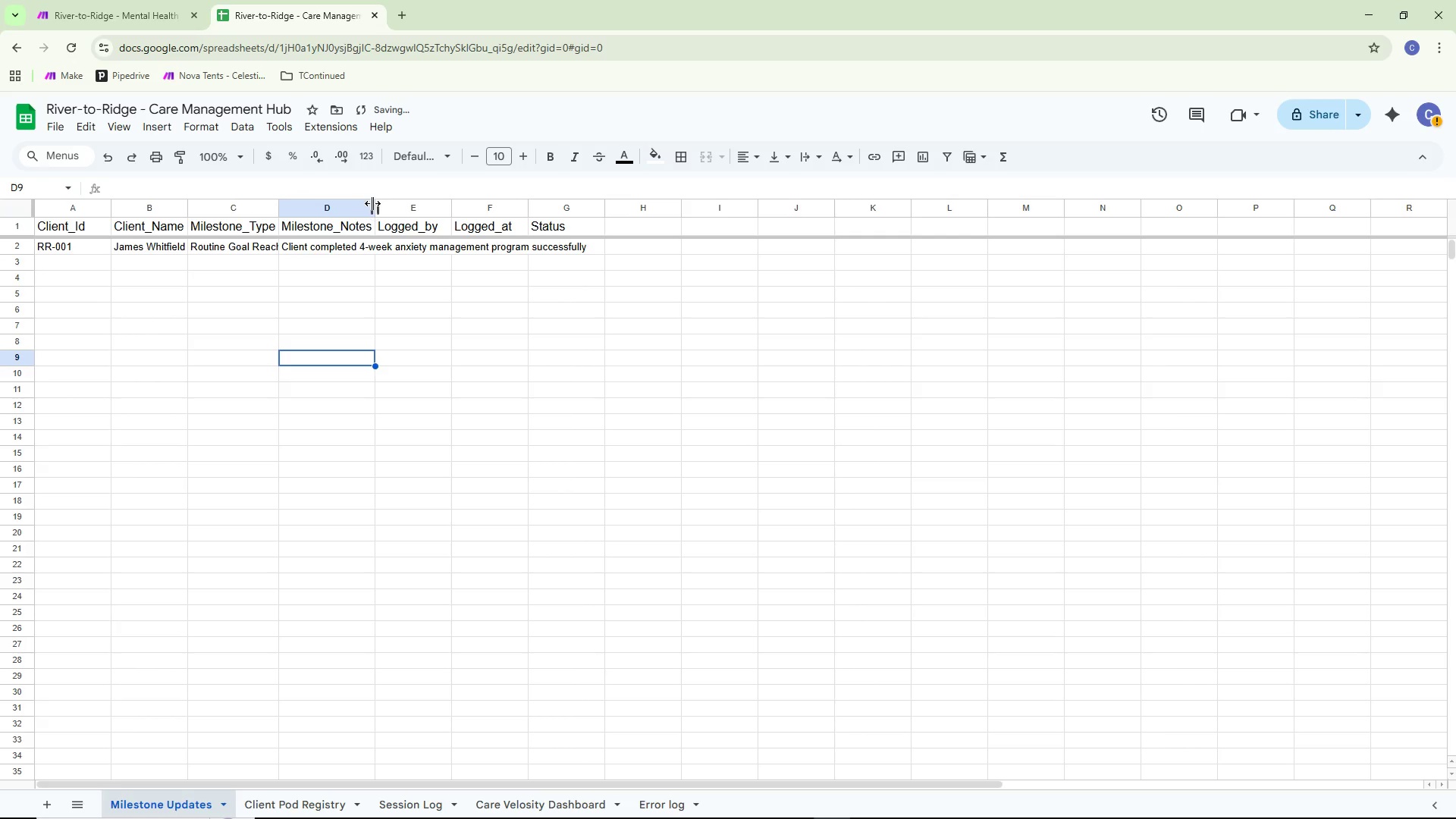 
double_click([375, 205])
 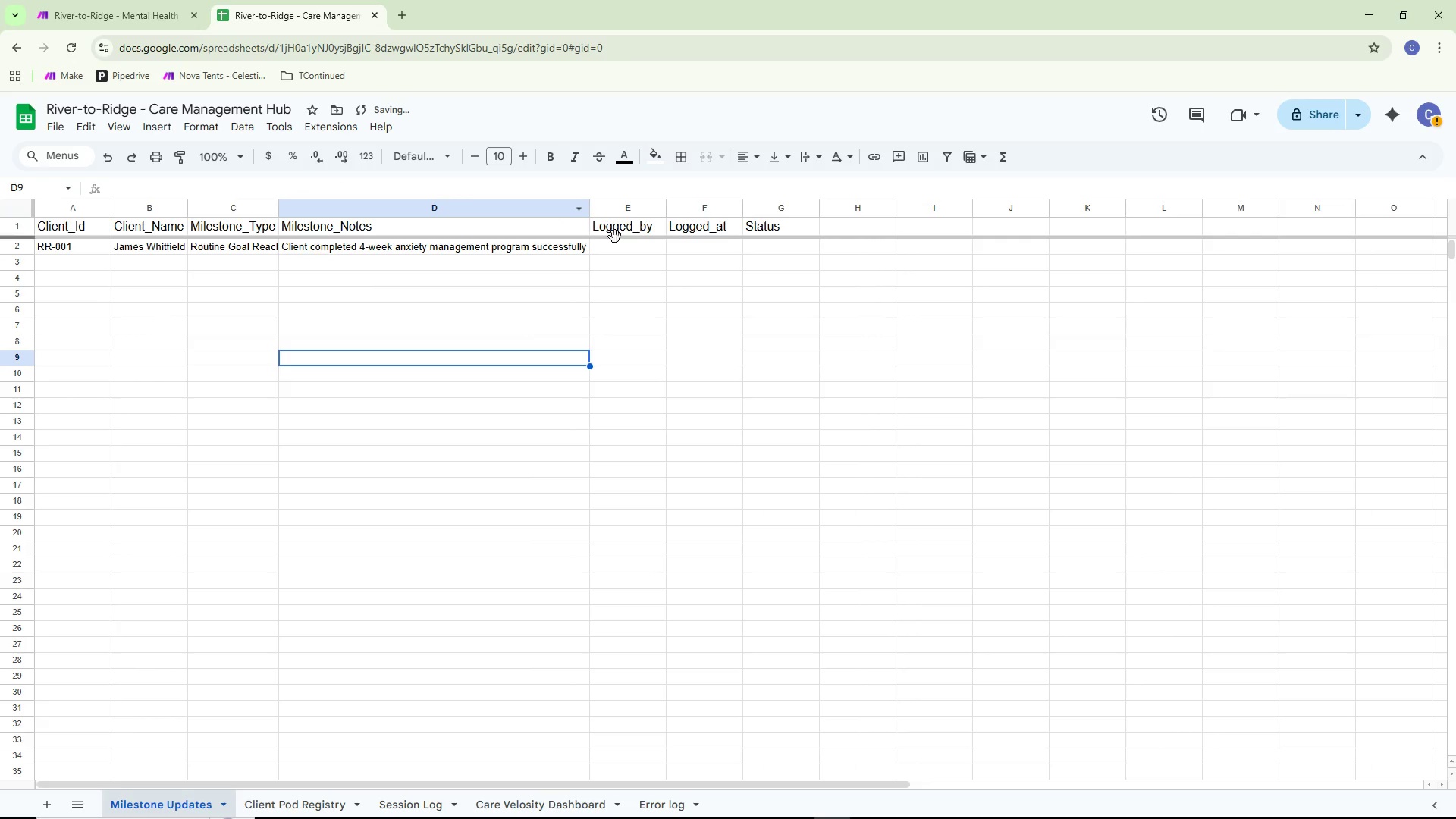 
left_click([616, 243])
 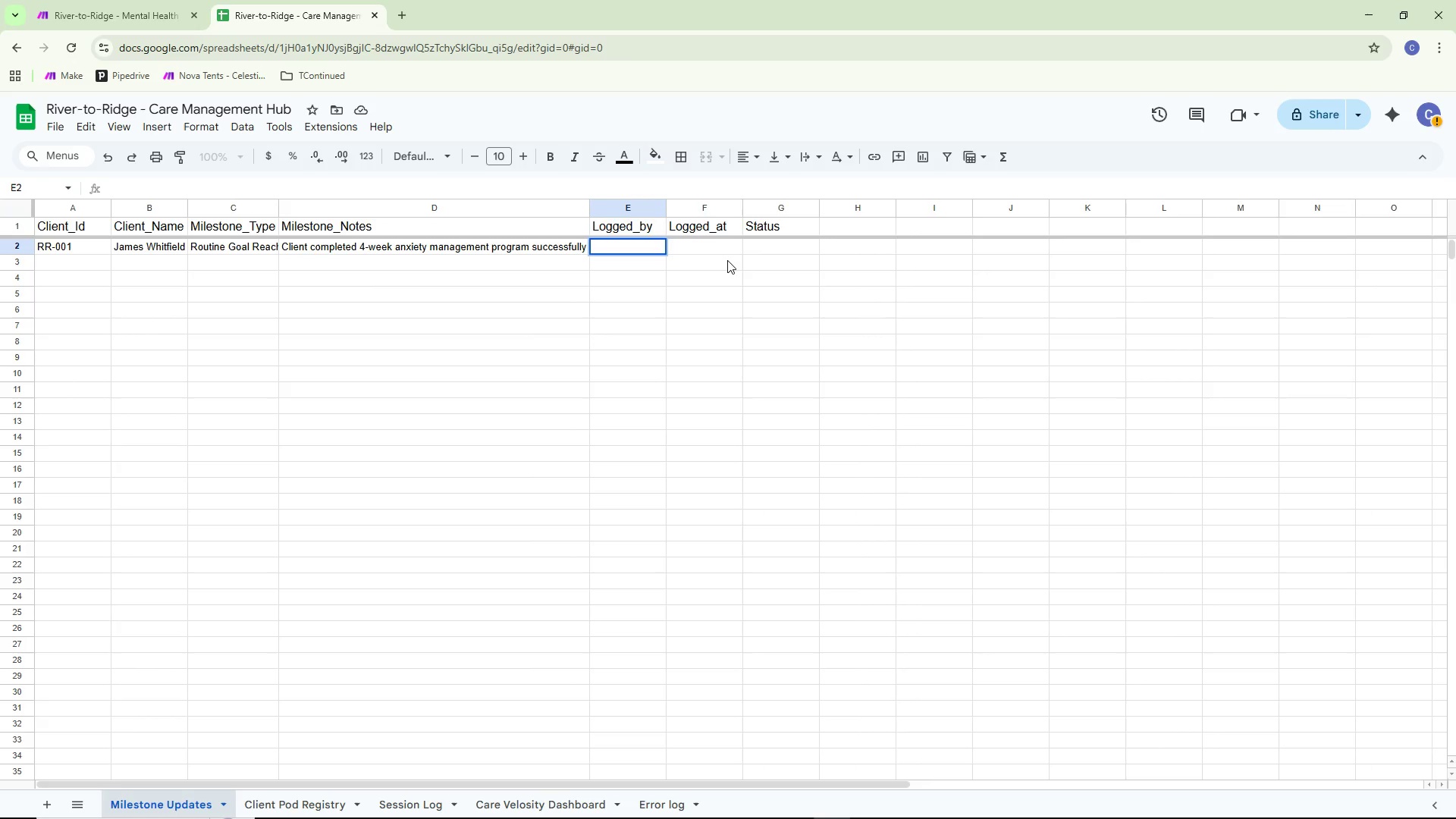 
wait(6.88)
 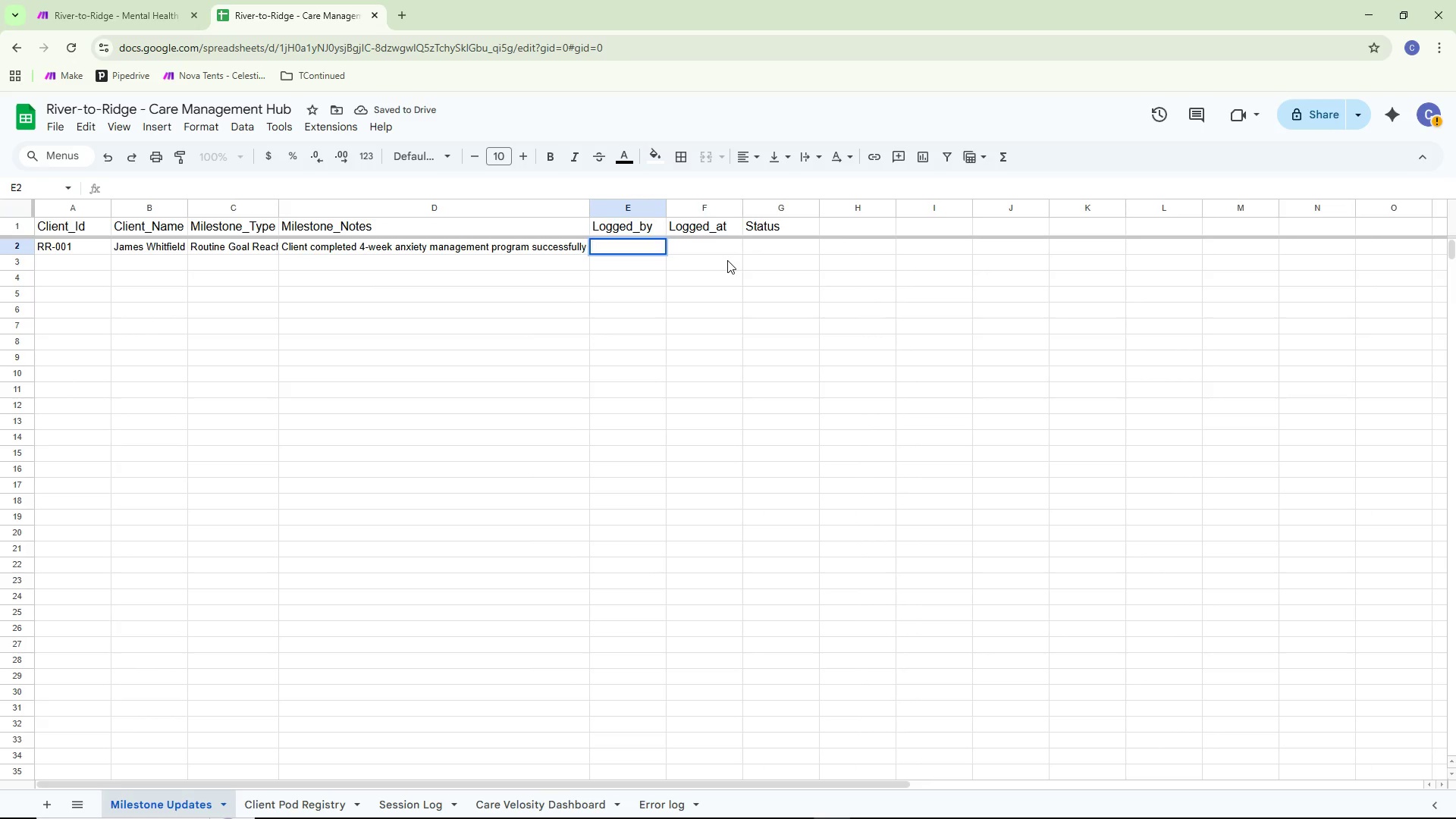 
type(Marcus)
 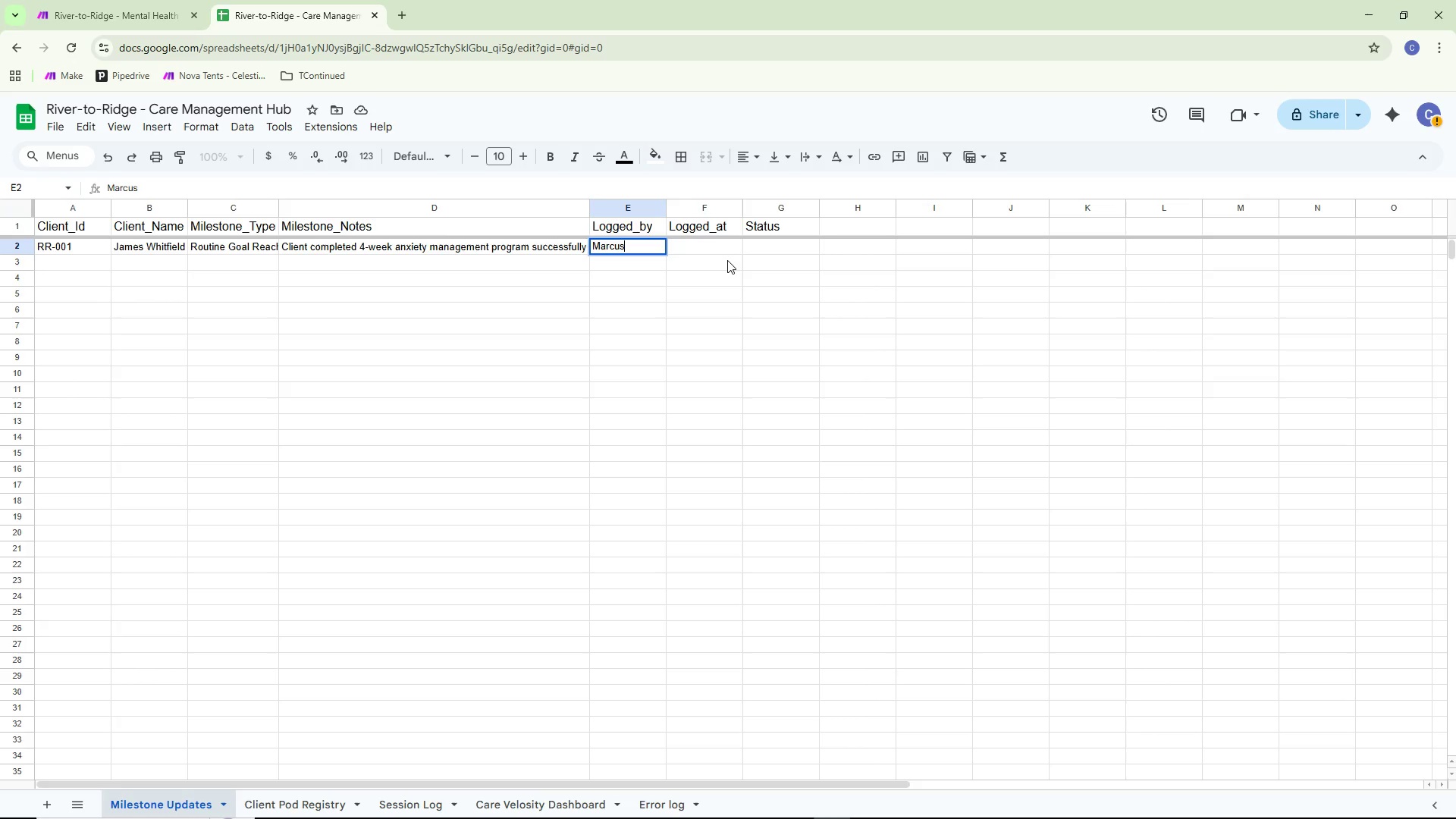 
type( Tan)
 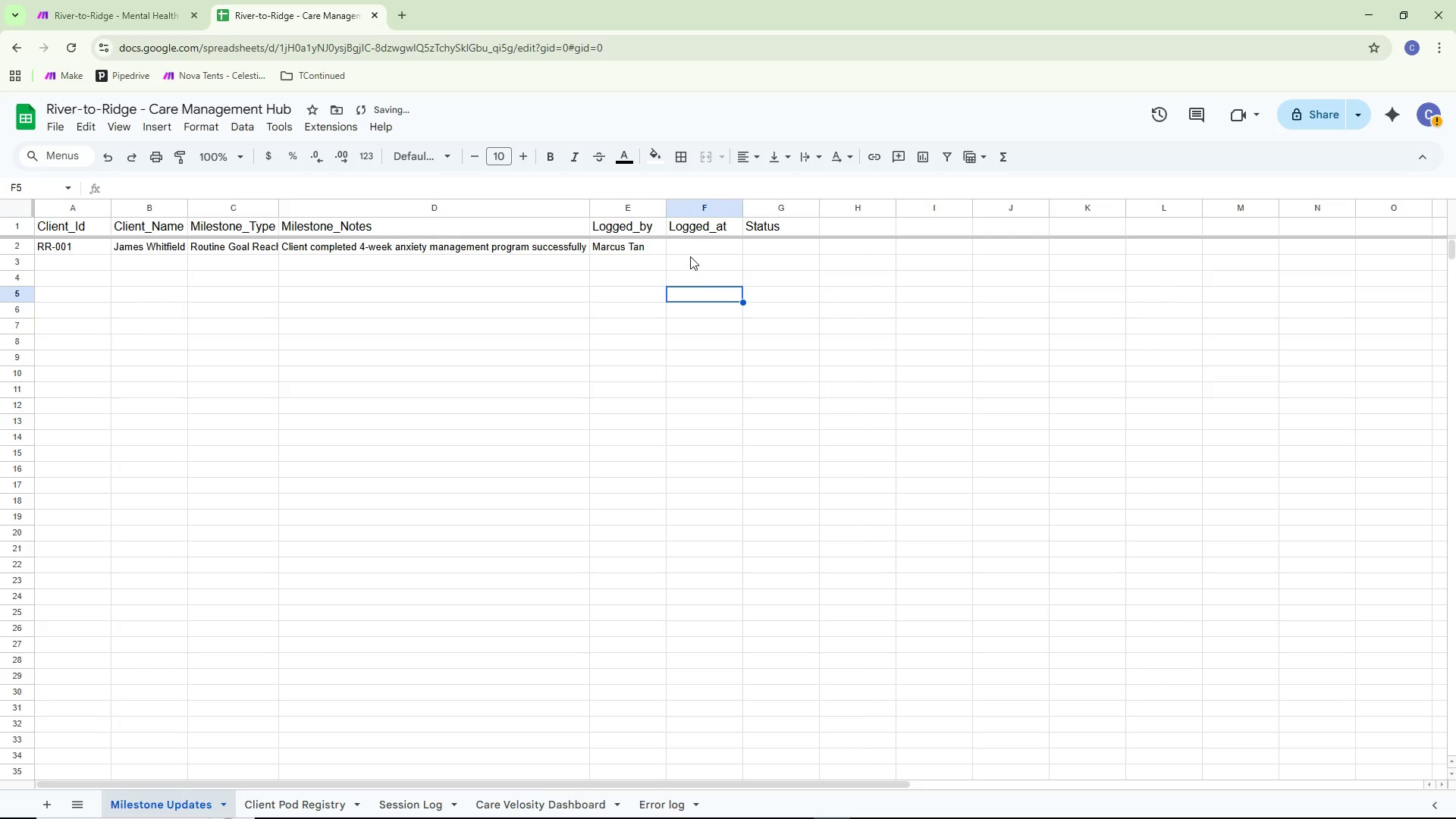 
double_click([695, 253])
 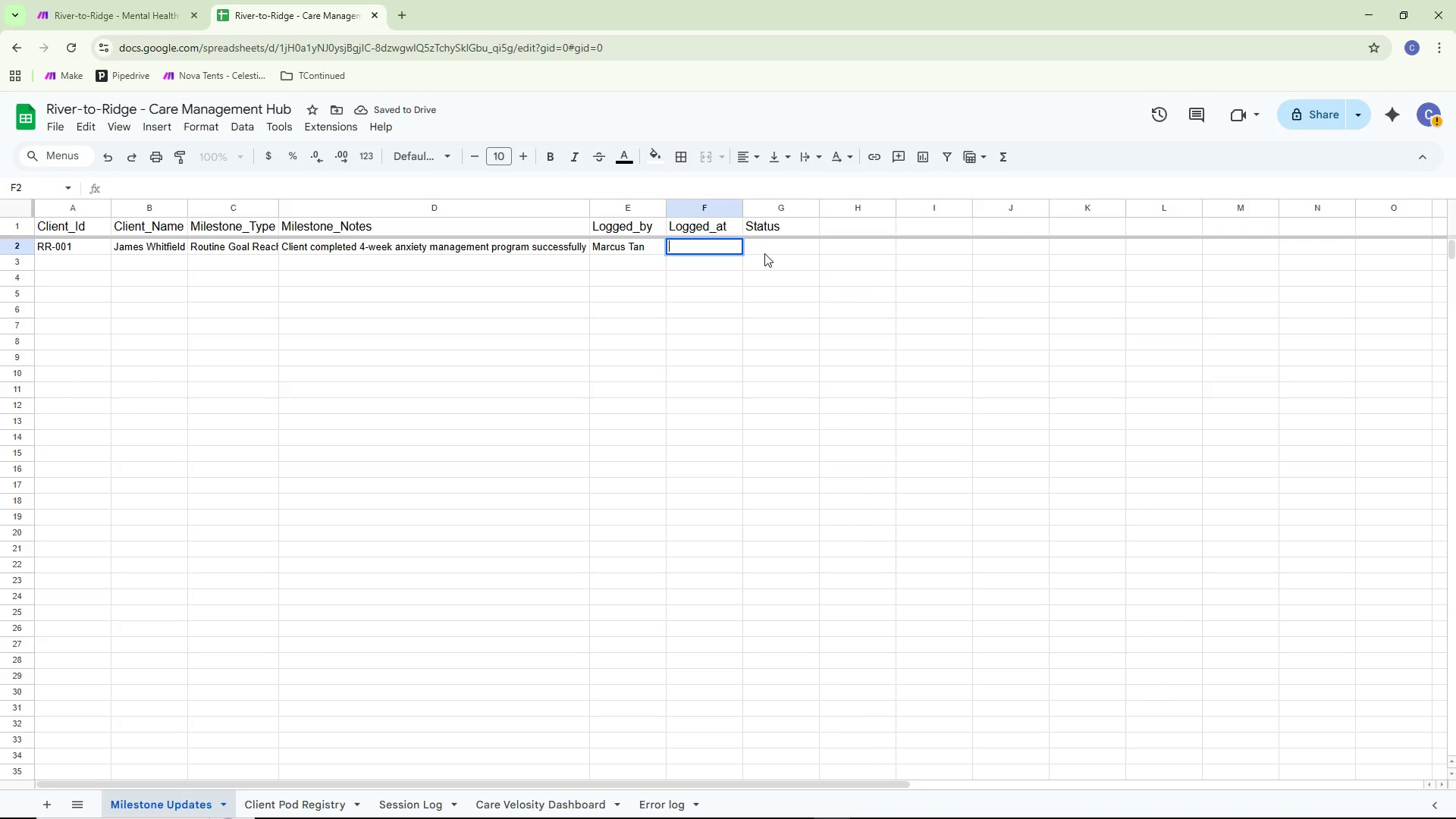 
type(2026-04)
 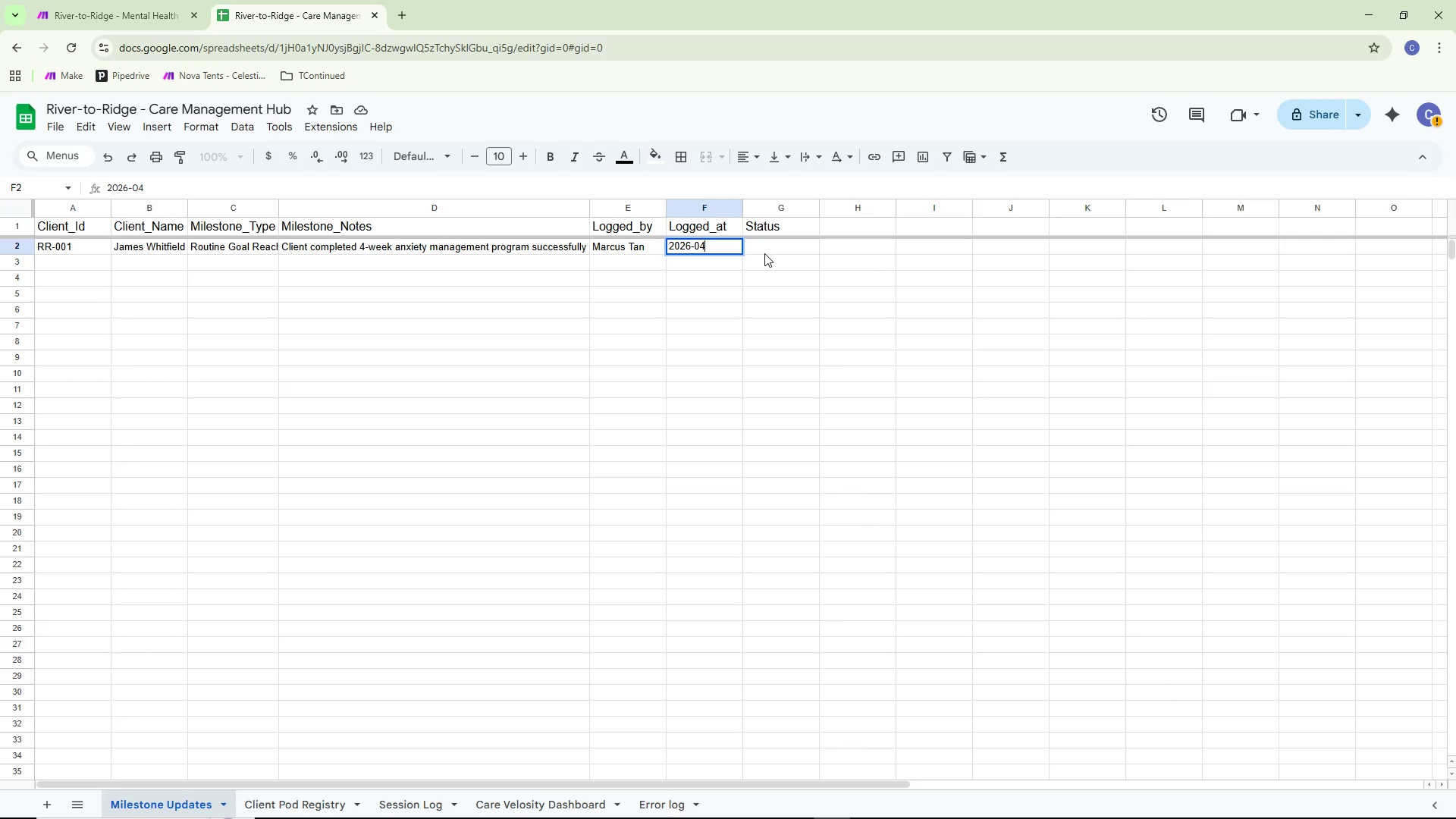 
type(-08 9:00)
 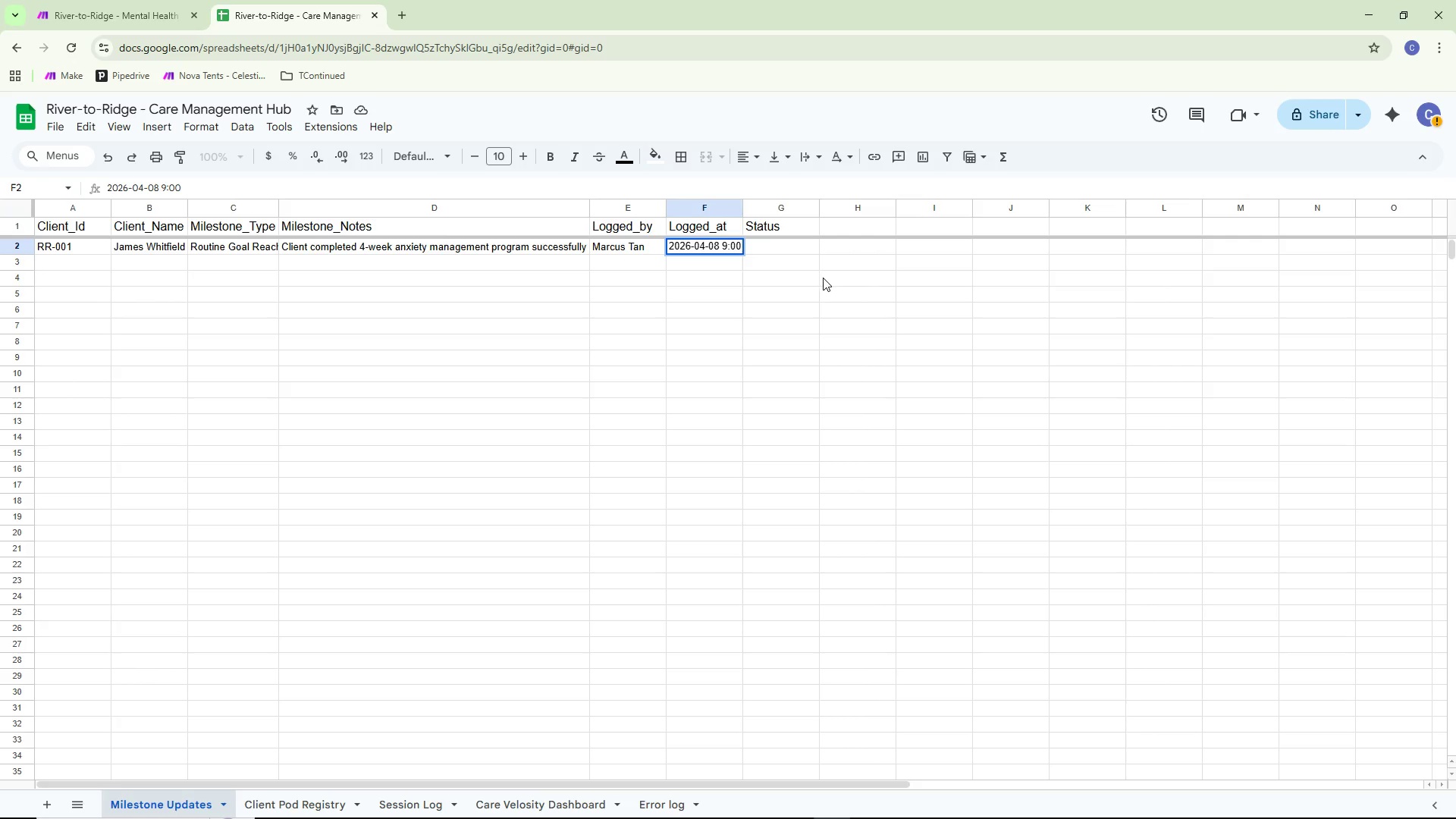 
left_click([516, 412])
 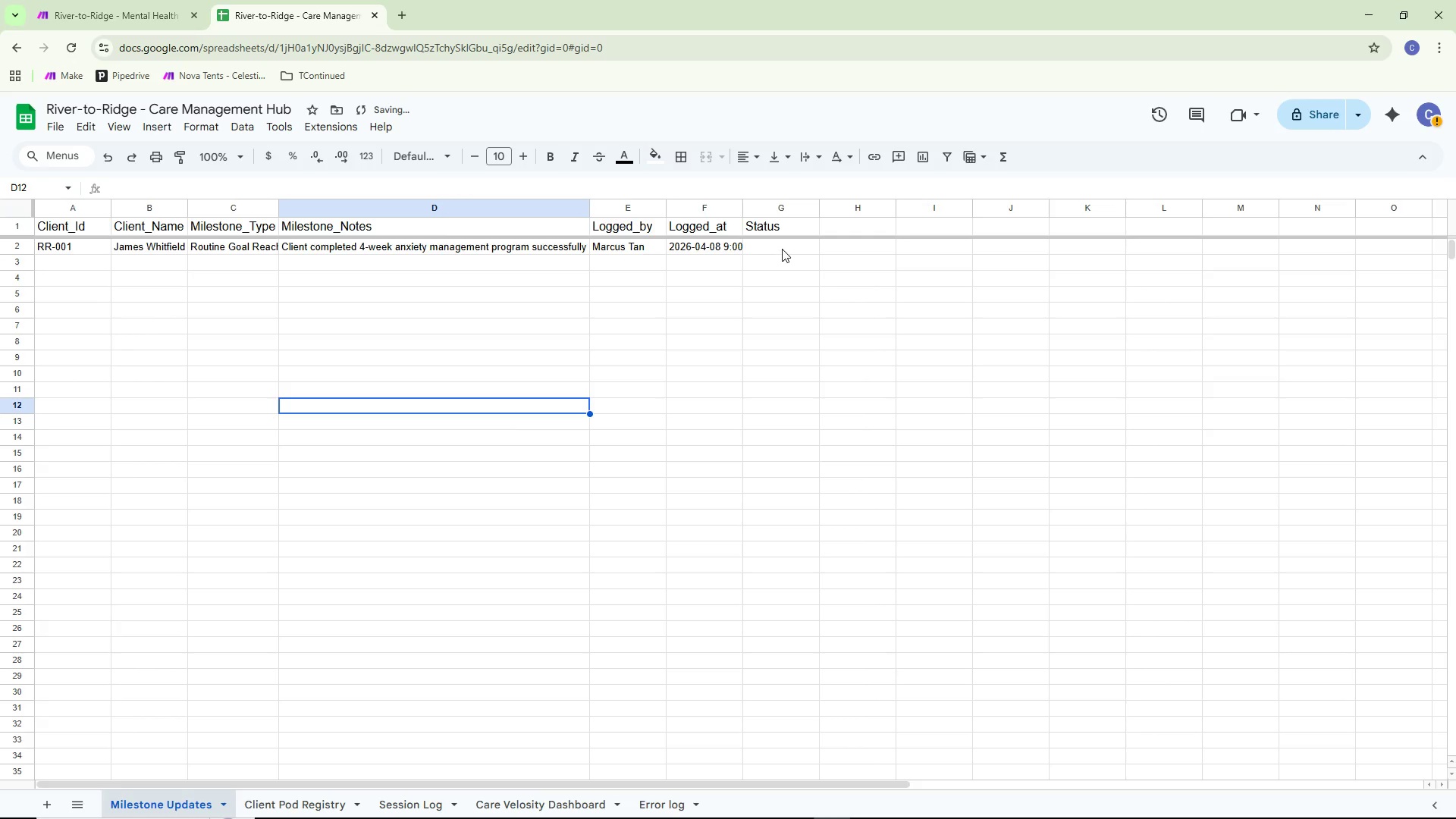 
double_click([782, 248])
 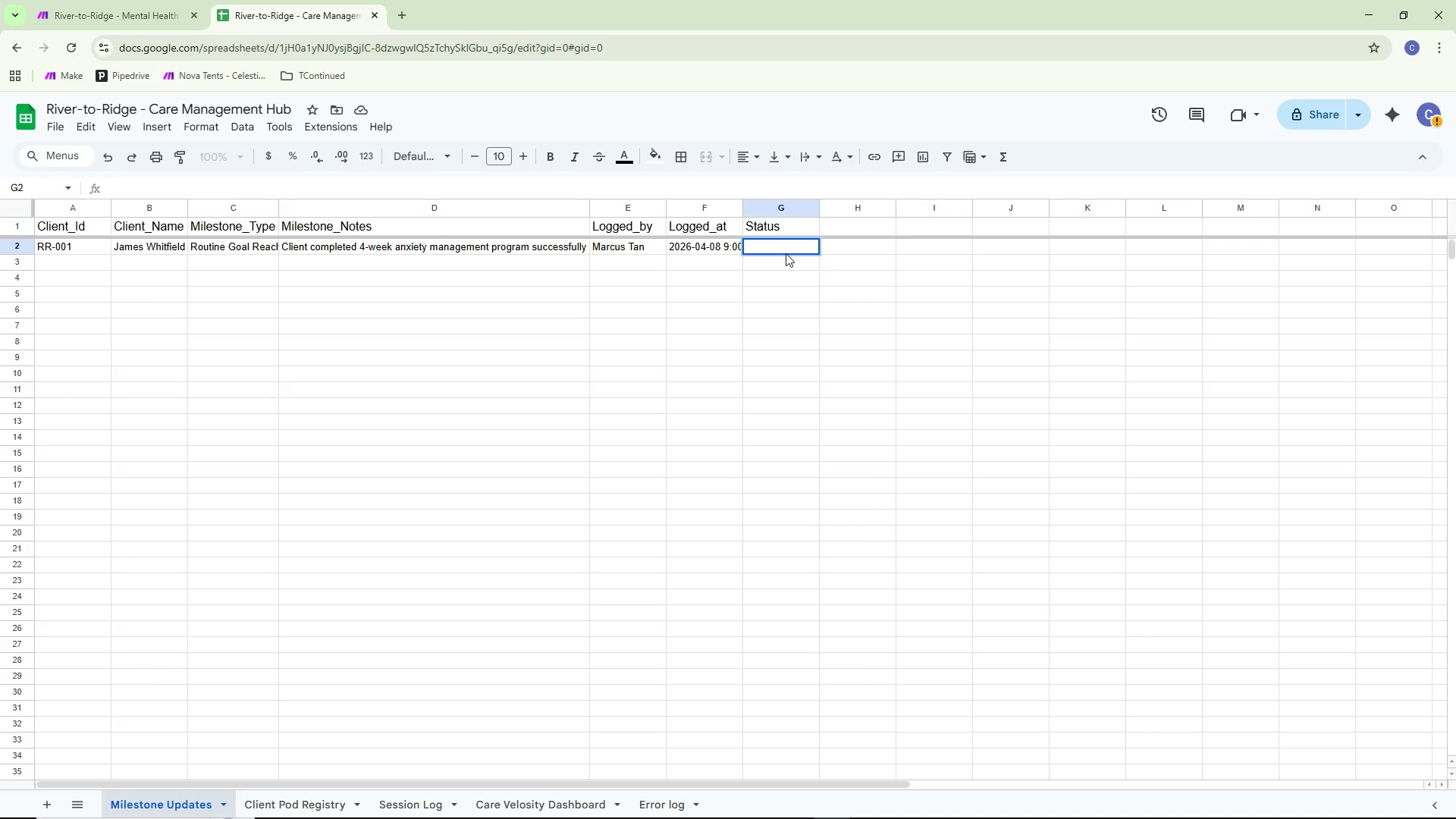 
wait(5.64)
 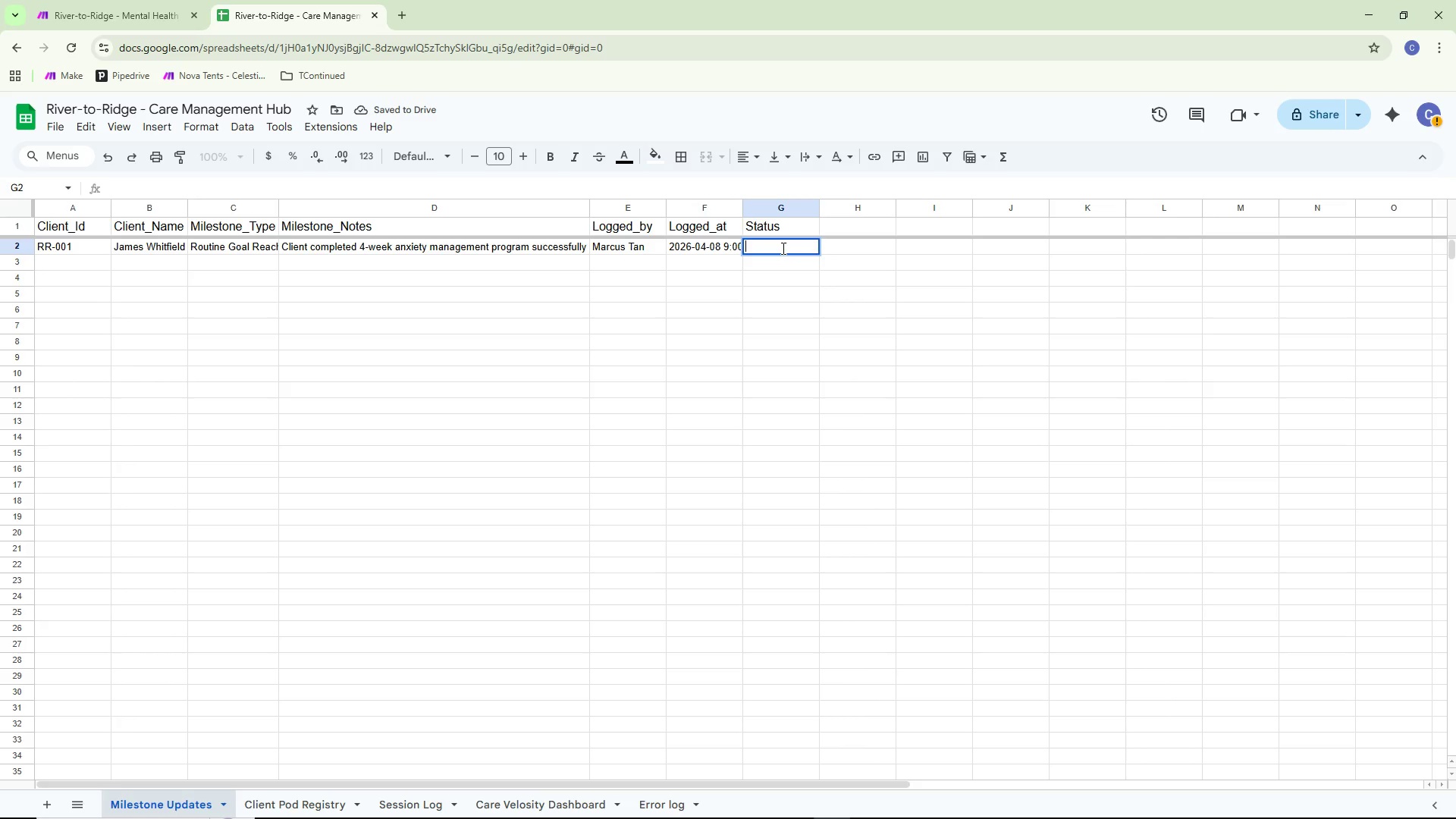 
type(New)
 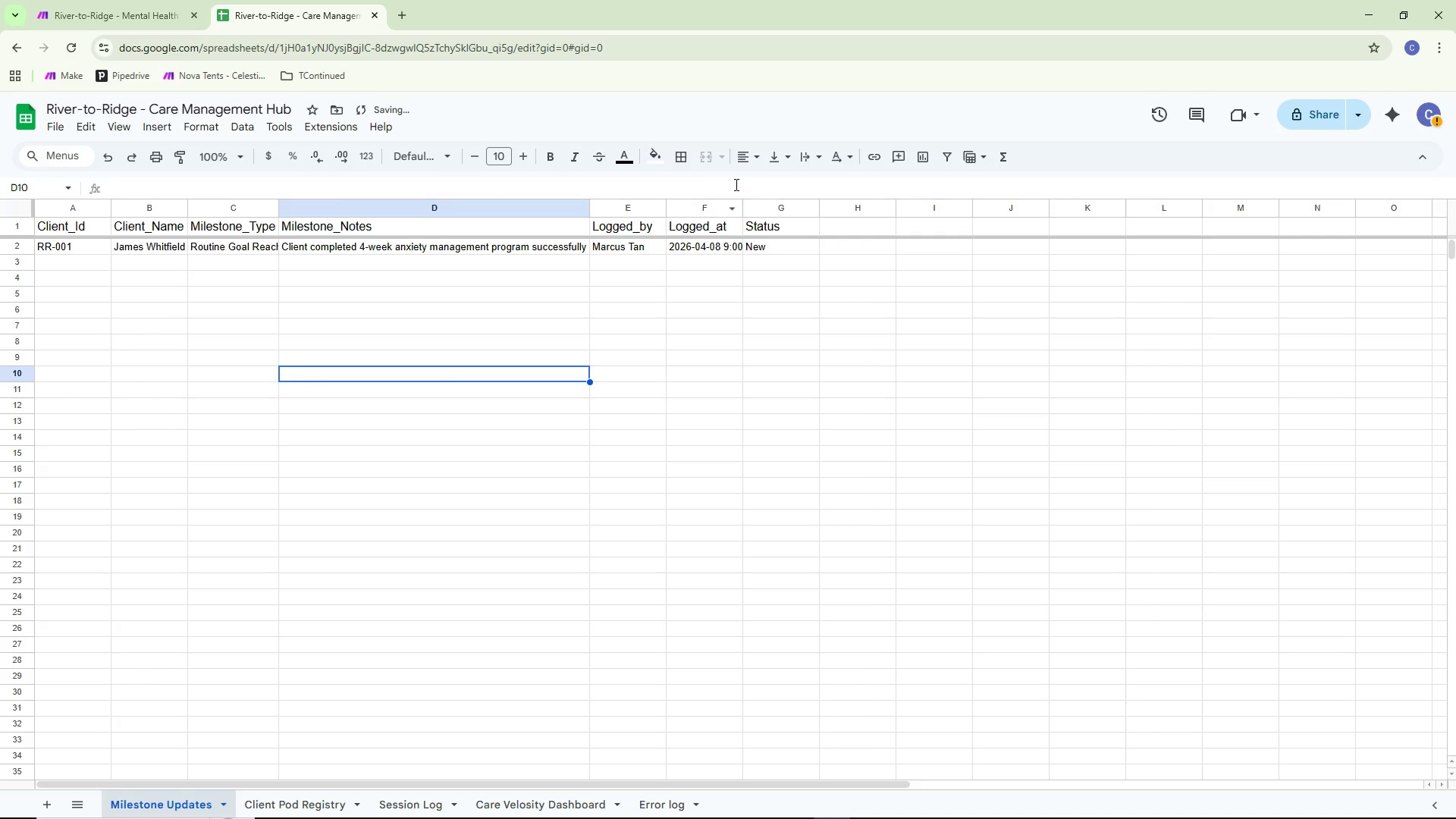 
double_click([743, 206])
 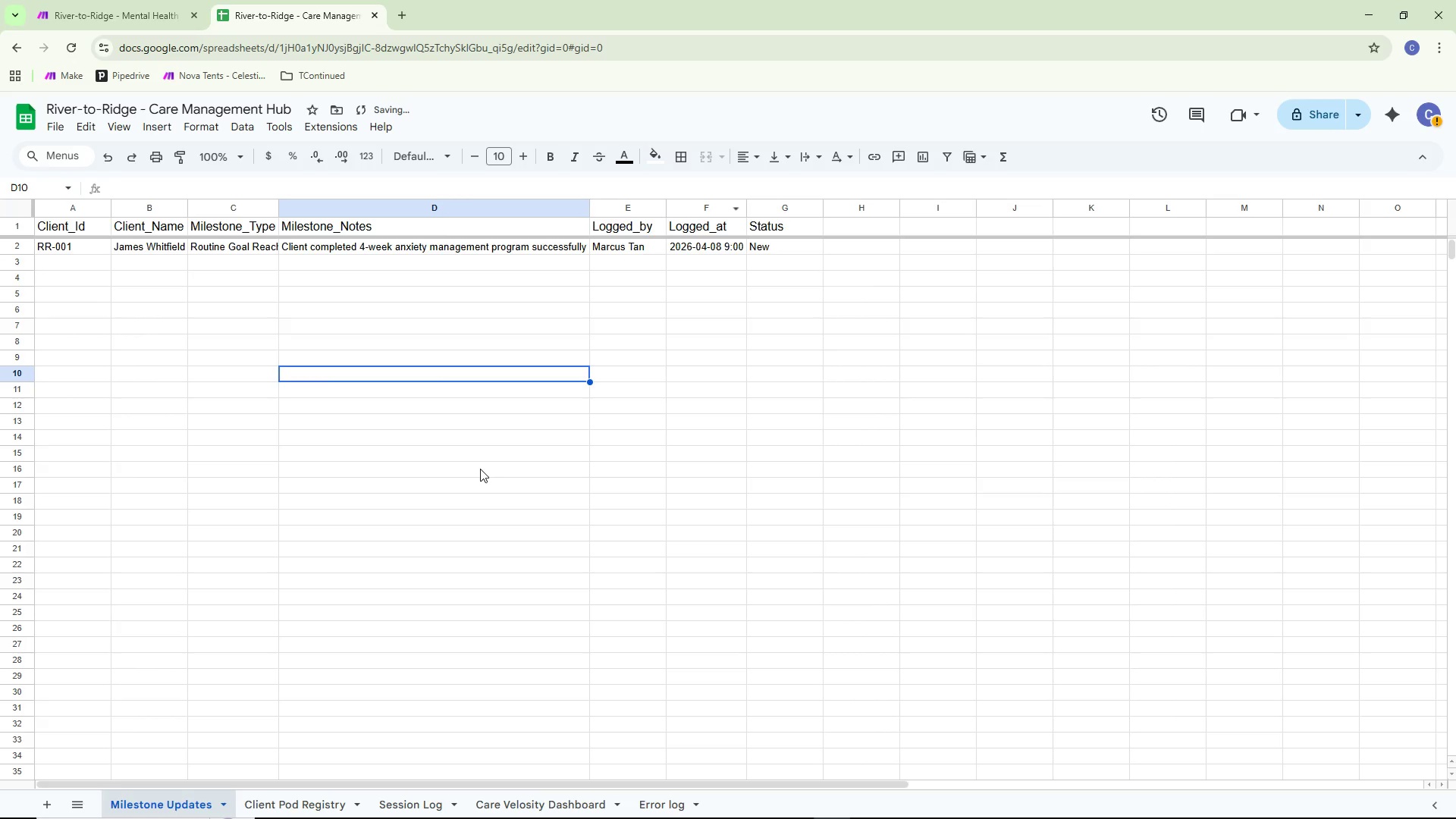 
left_click([469, 466])
 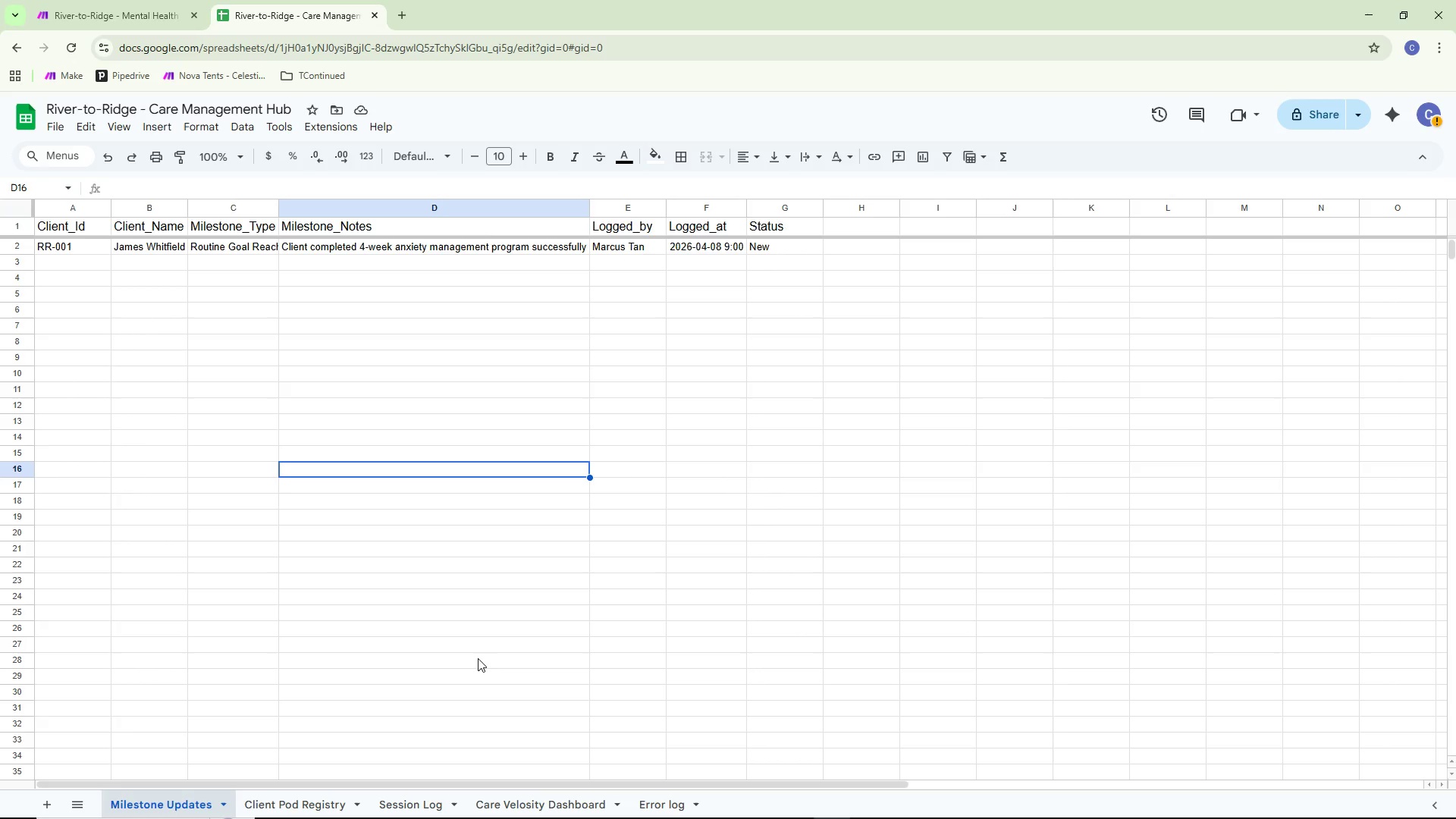 
wait(25.56)
 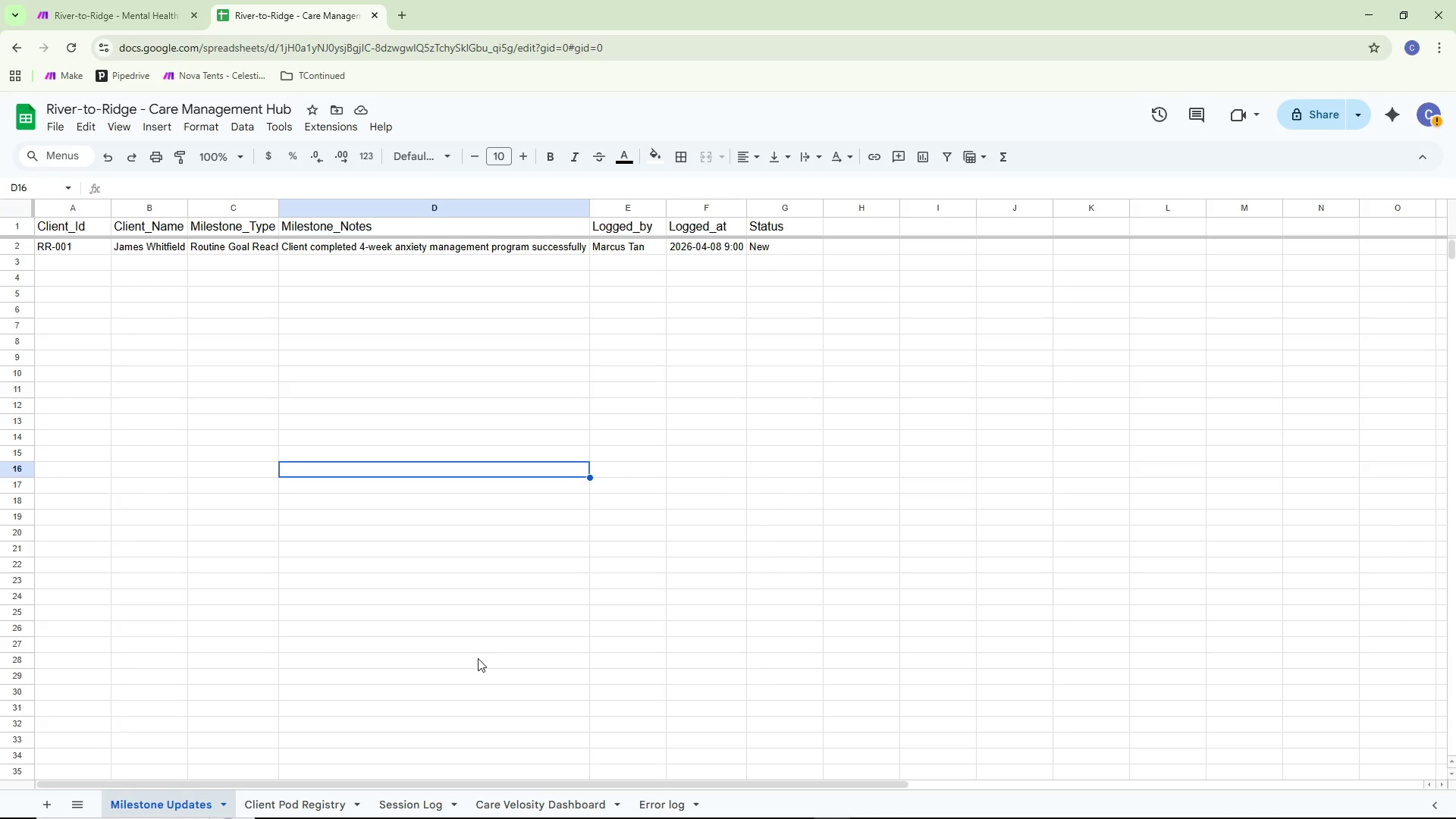 
left_click([552, 796])
 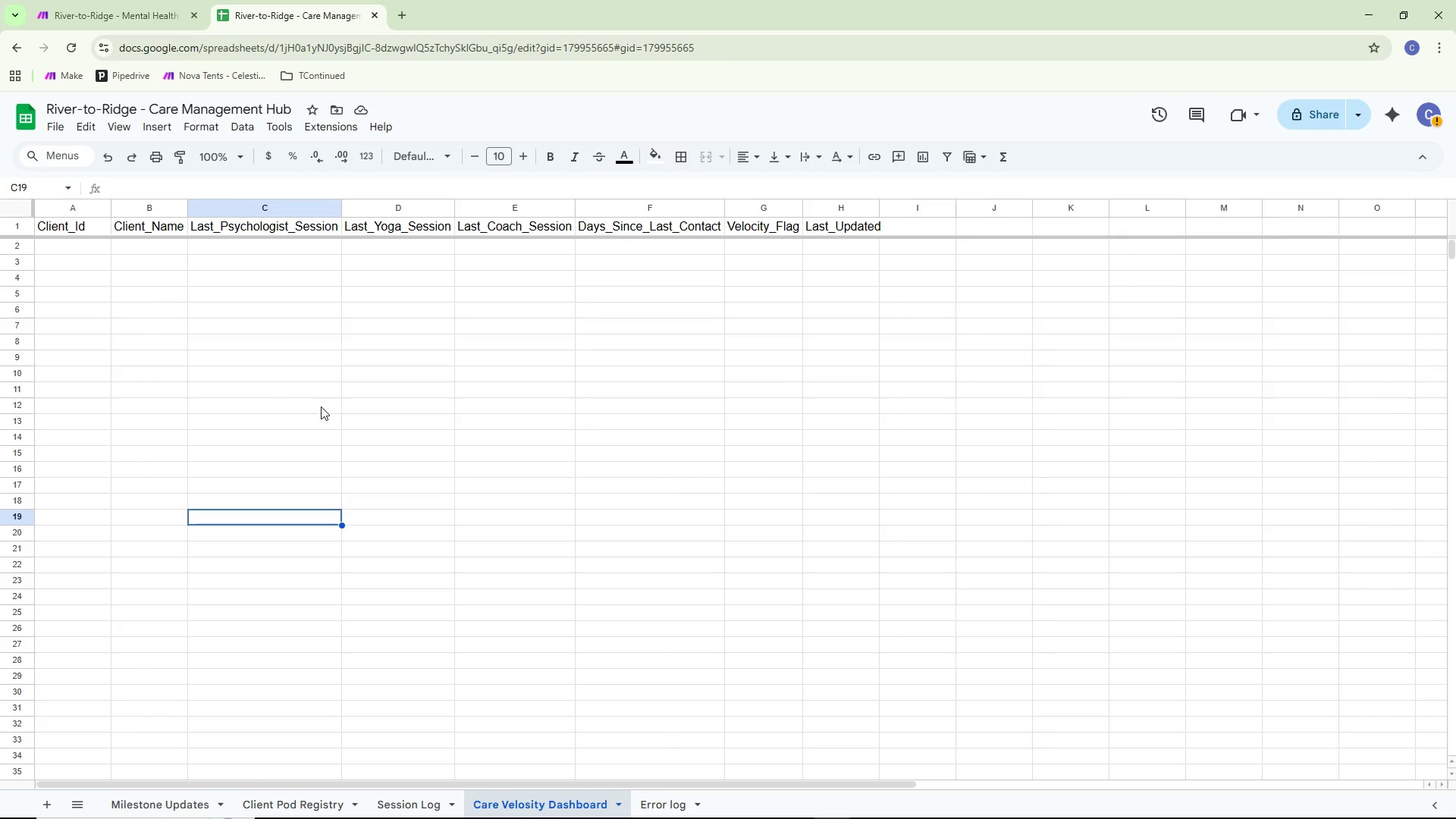 
double_click([71, 253])
 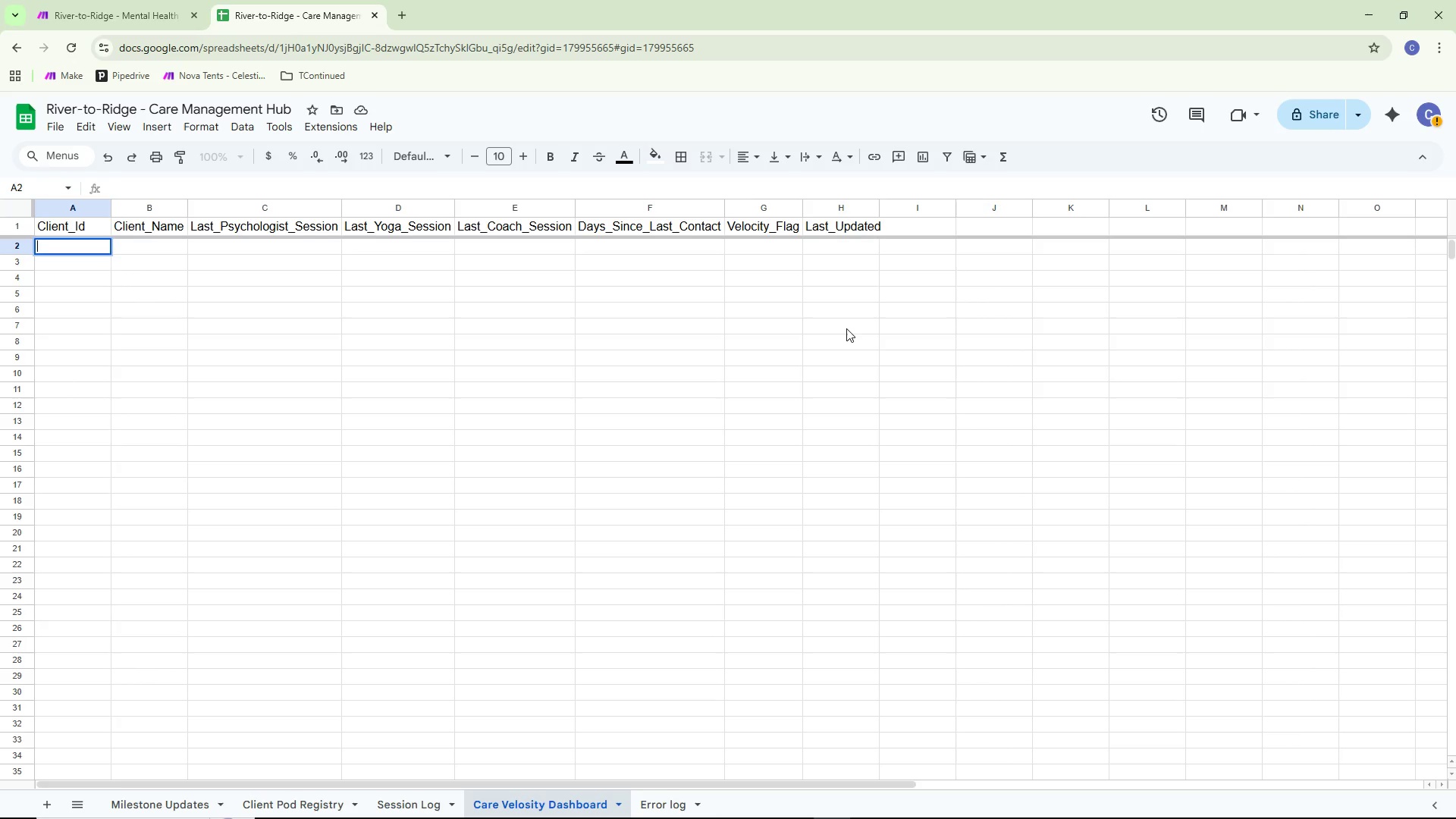 
wait(7.95)
 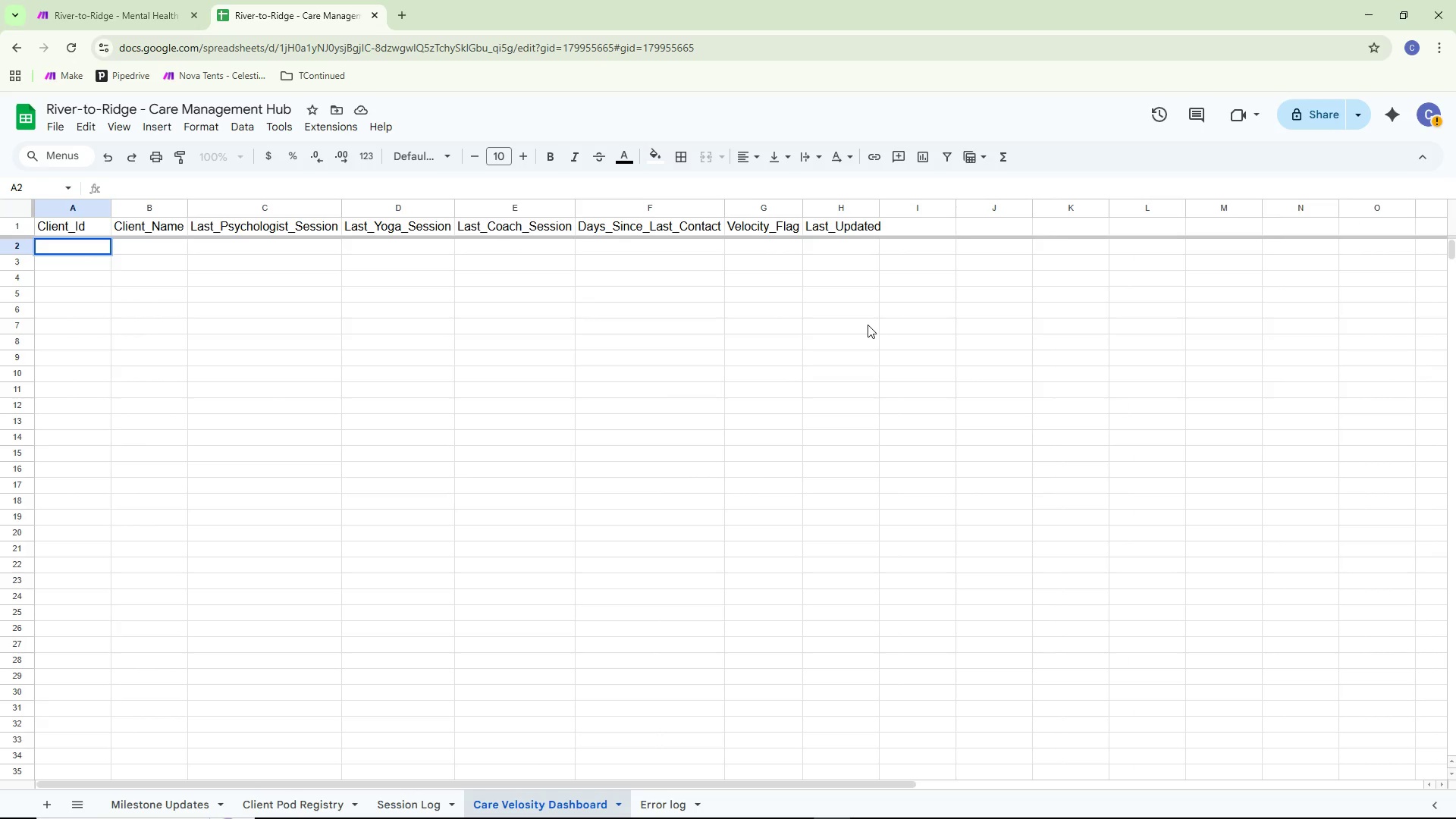 
type(RR-001)
 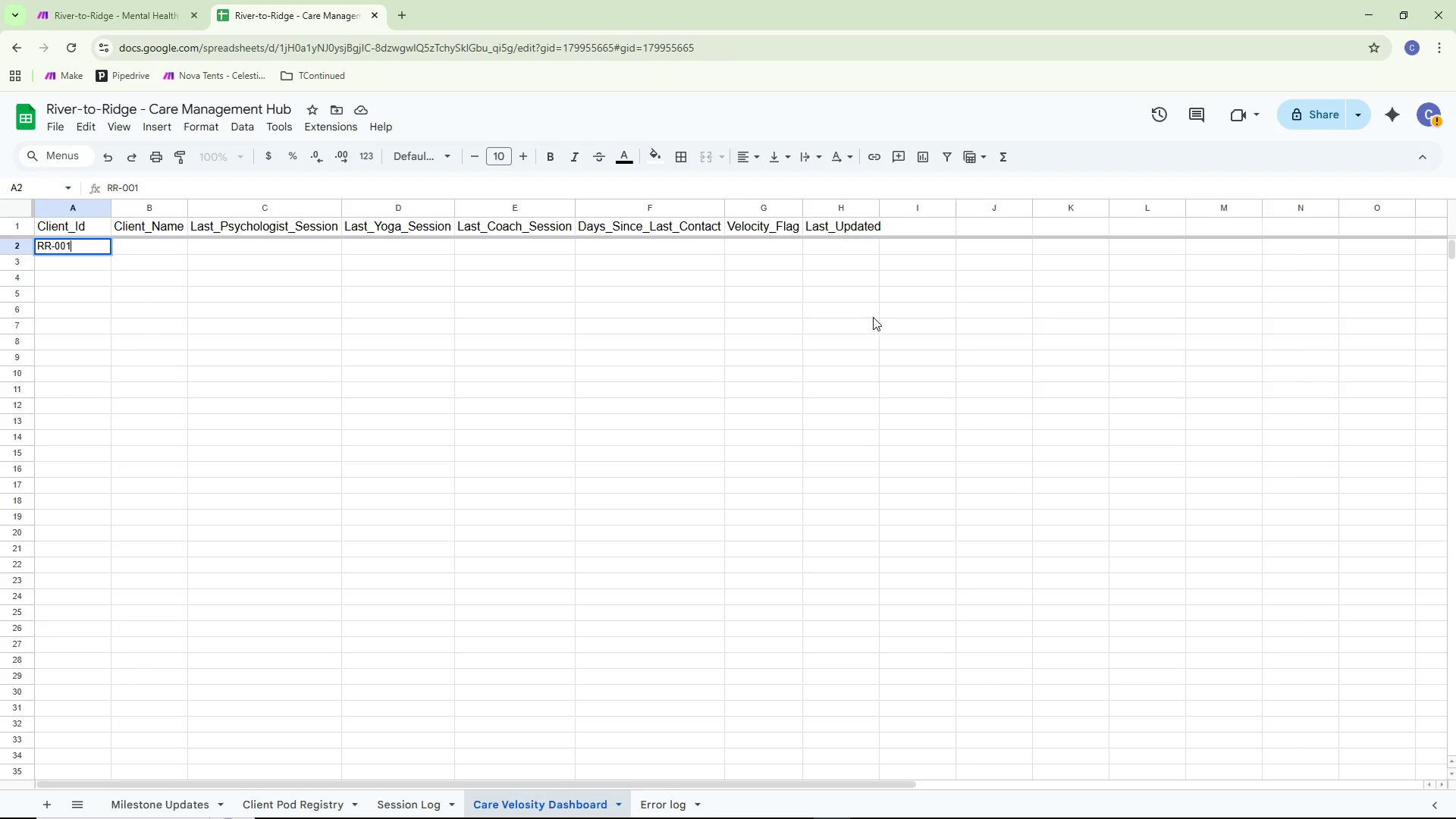 
key(Space)
 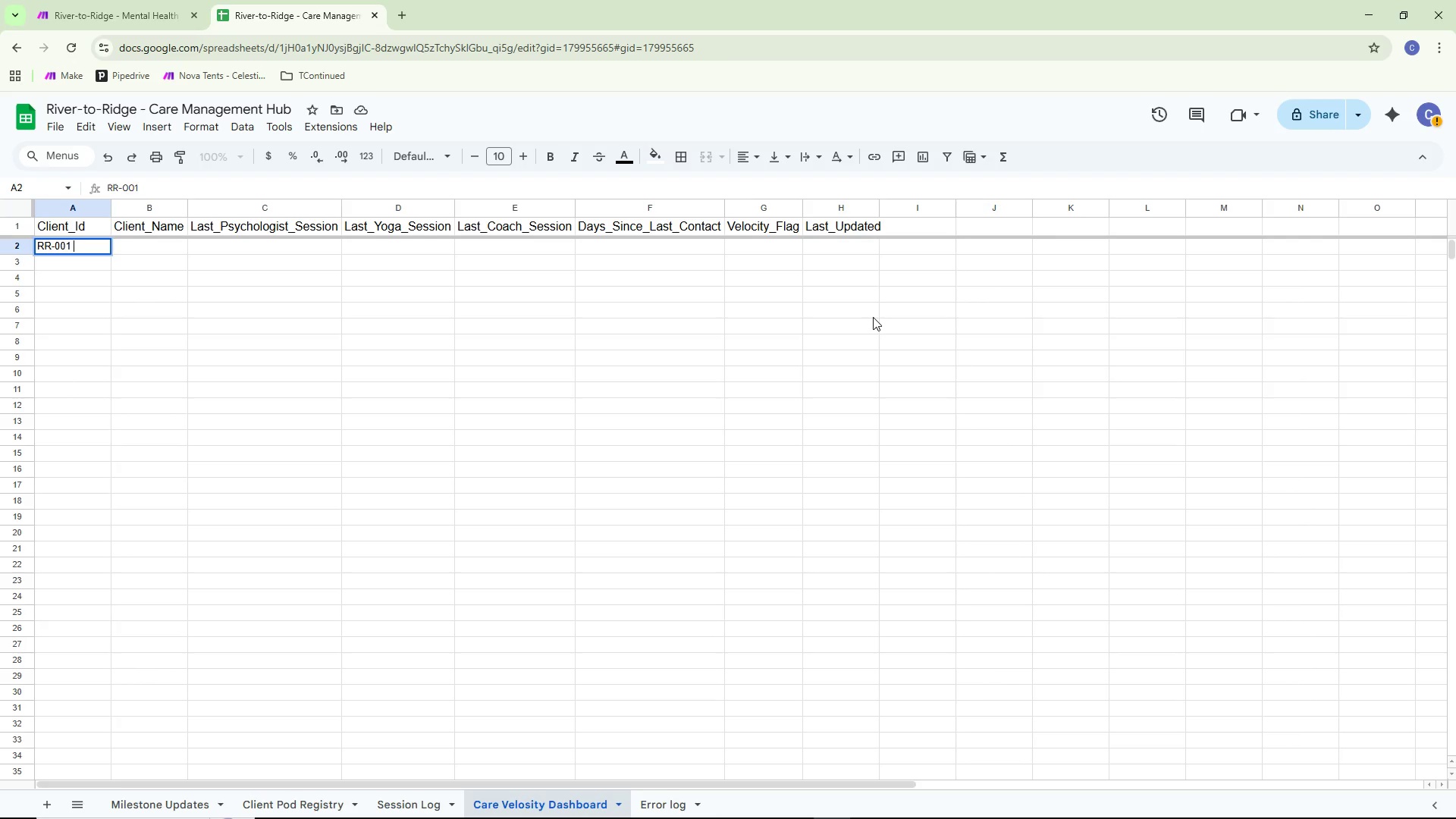 
key(Enter)
 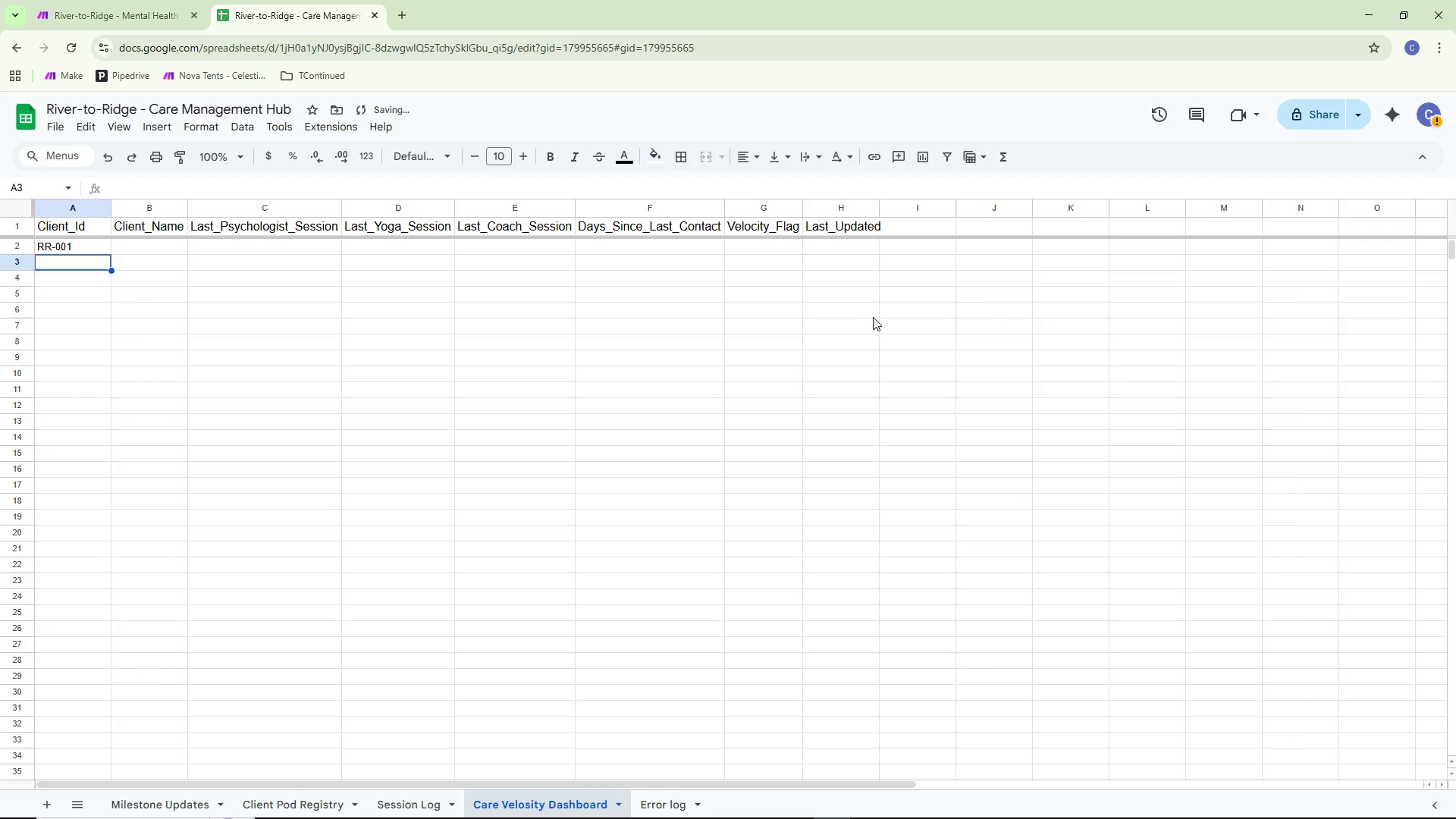 
key(ArrowRight)
 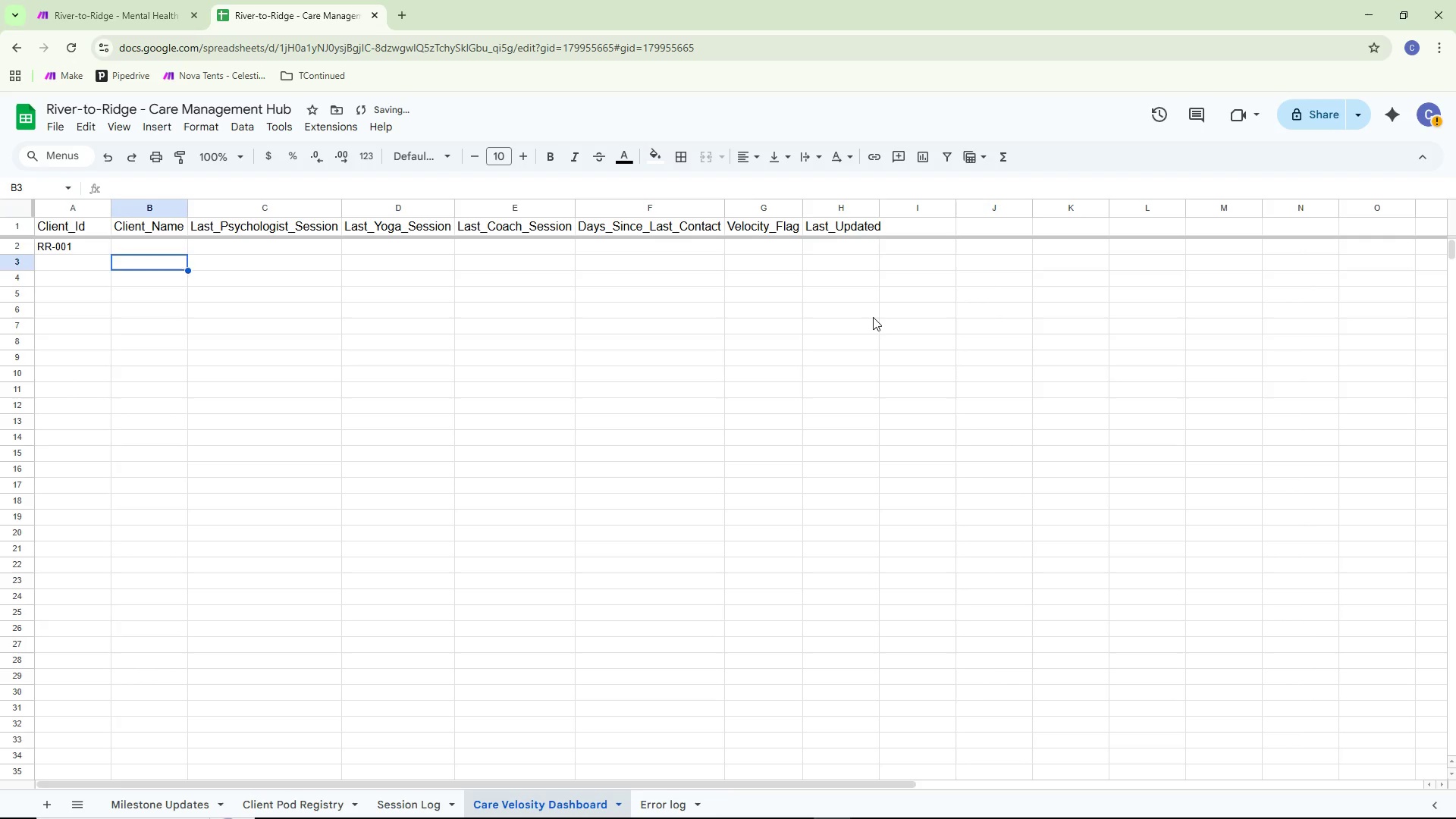 
key(ArrowUp)
 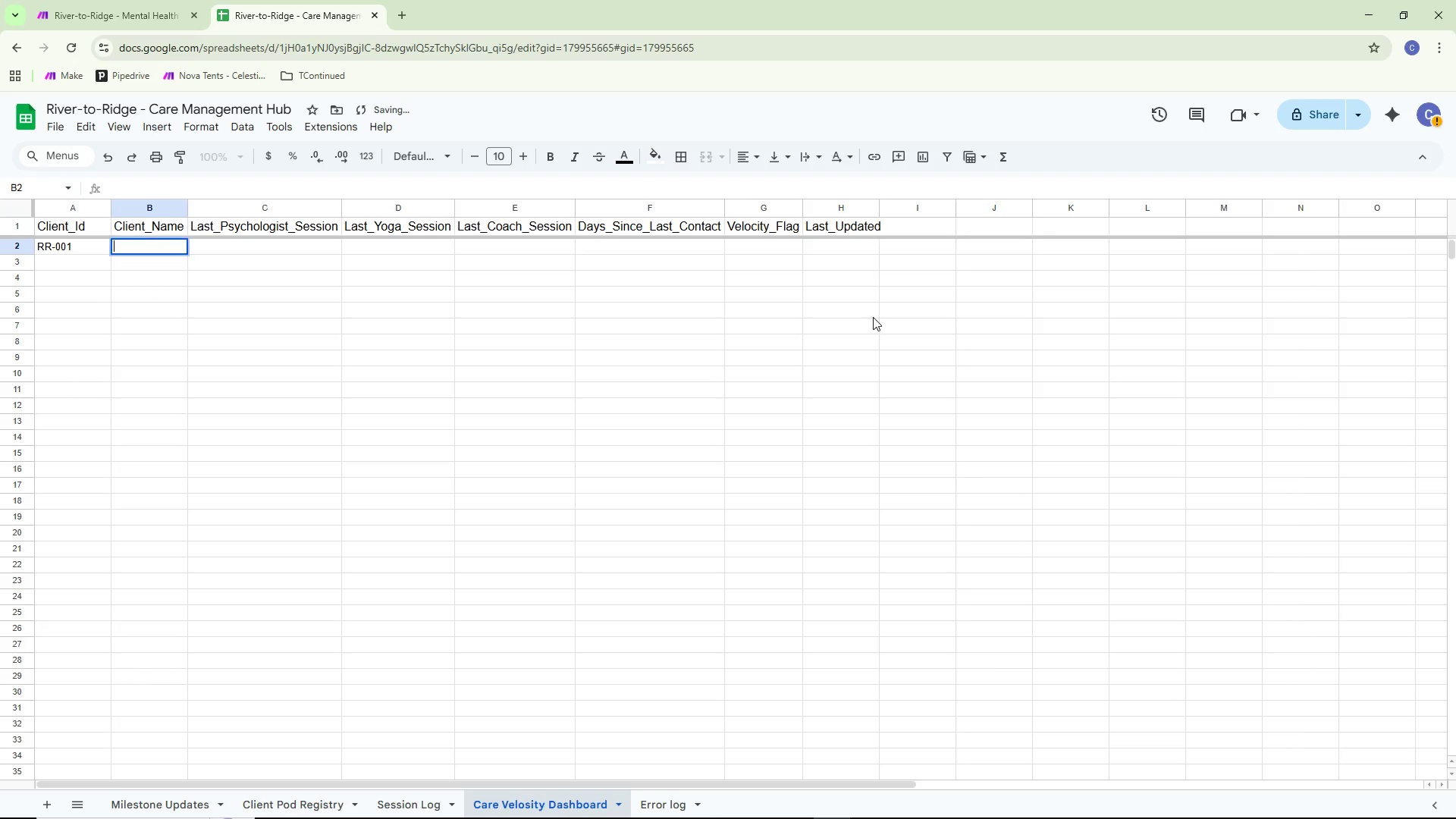 
key(Enter)
 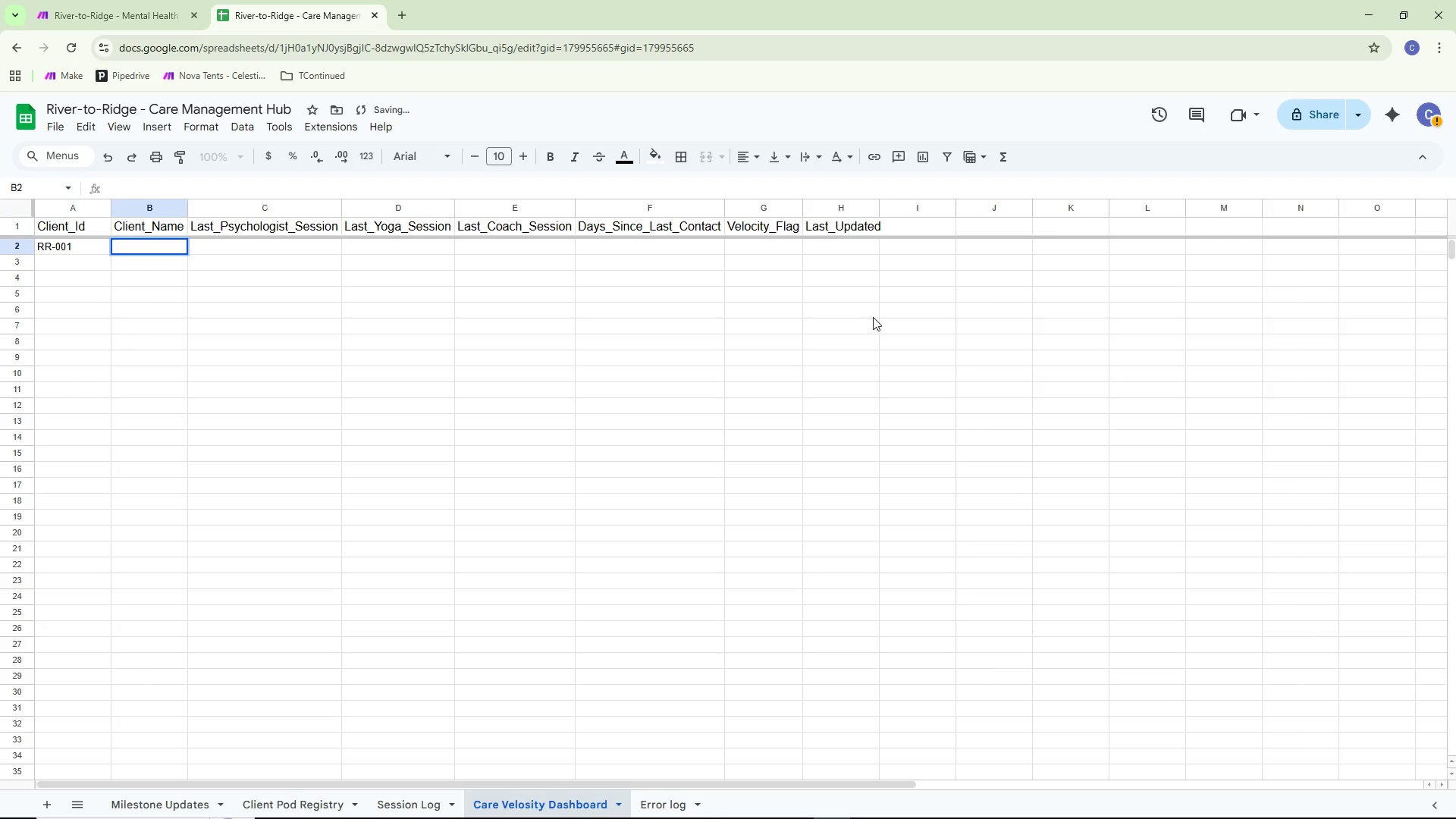 
type(James Whitfield)
 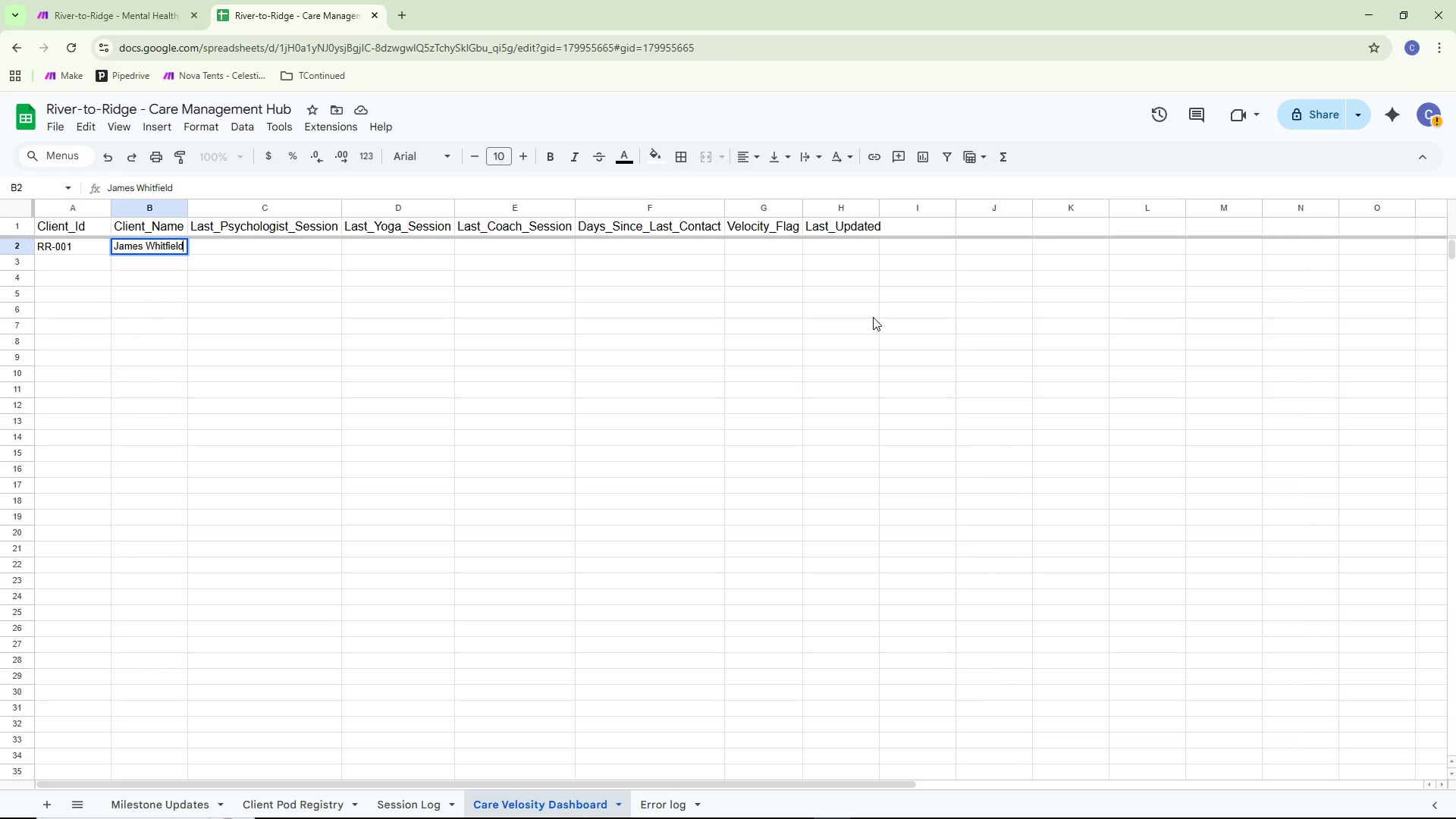 
key(Enter)
 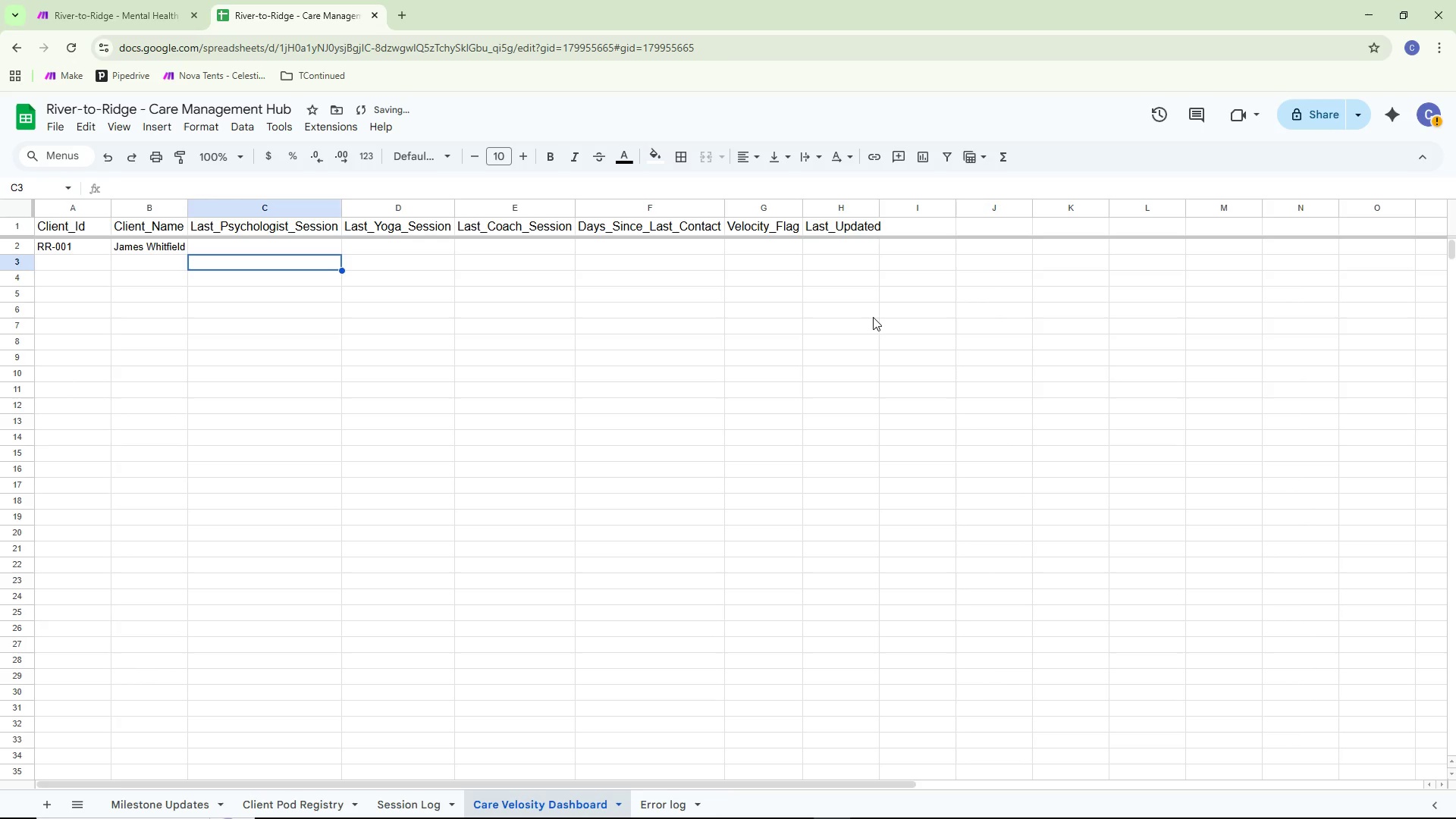 
key(ArrowRight)
 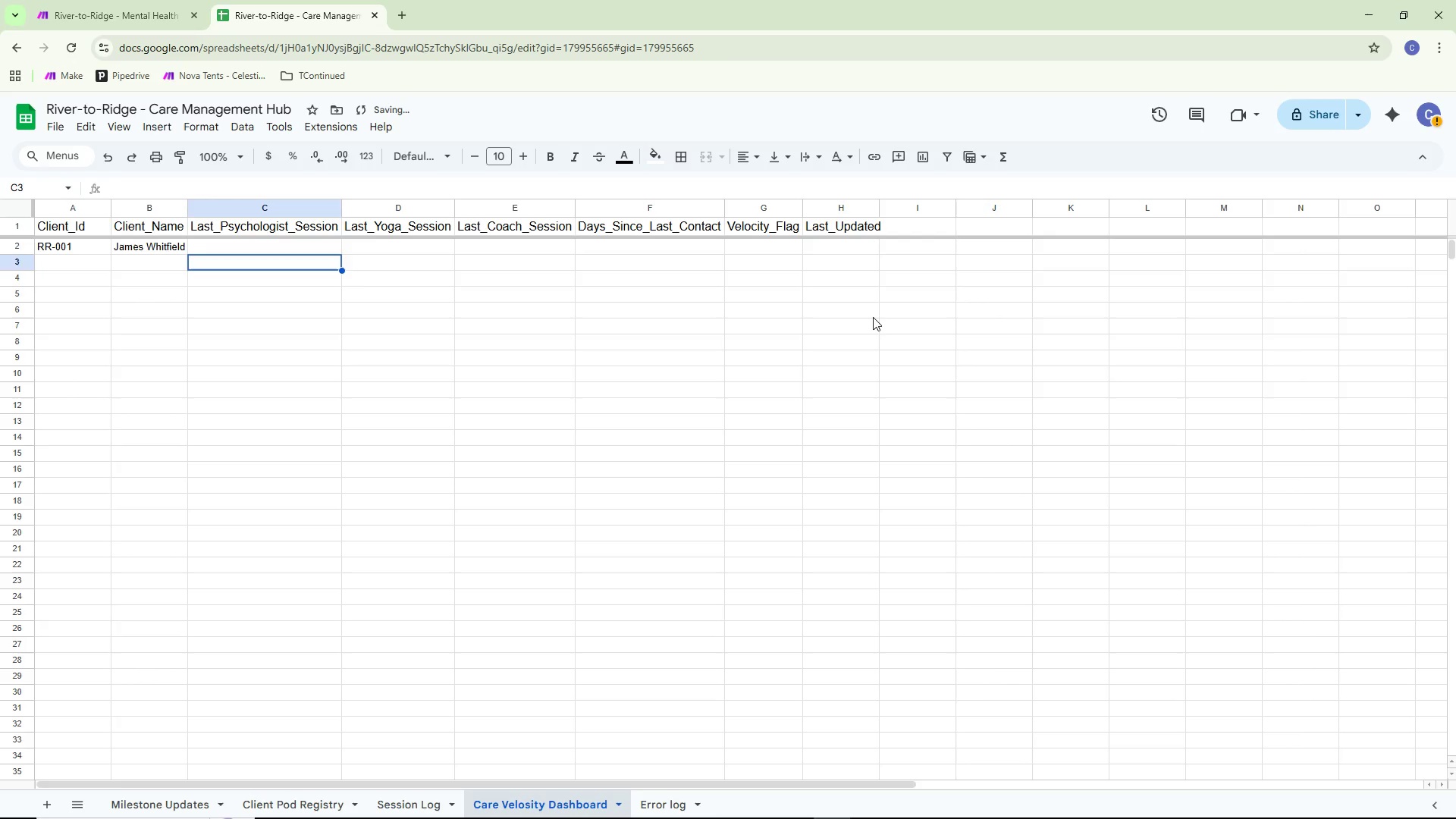 
key(ArrowUp)
 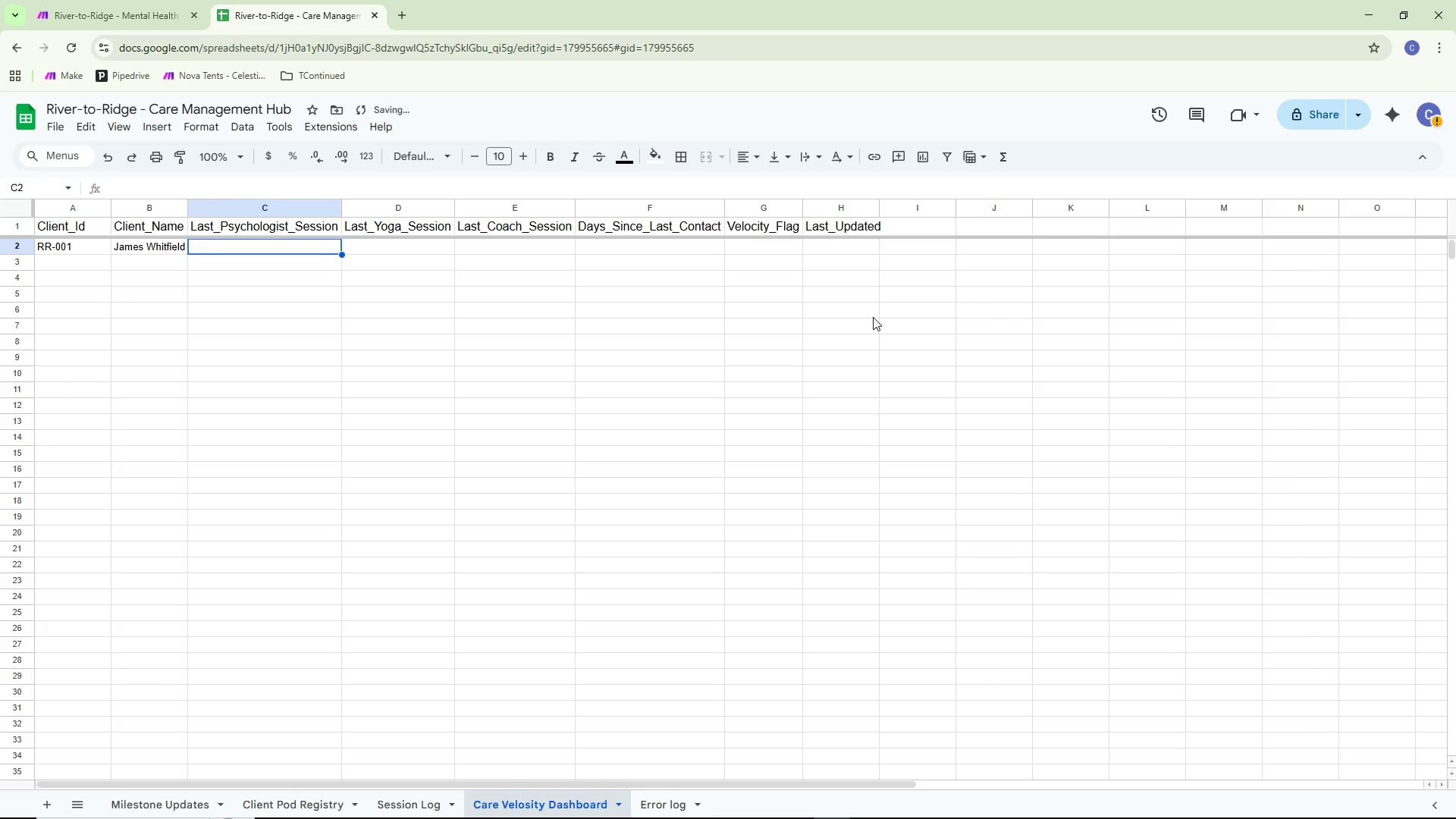 
key(Enter)
 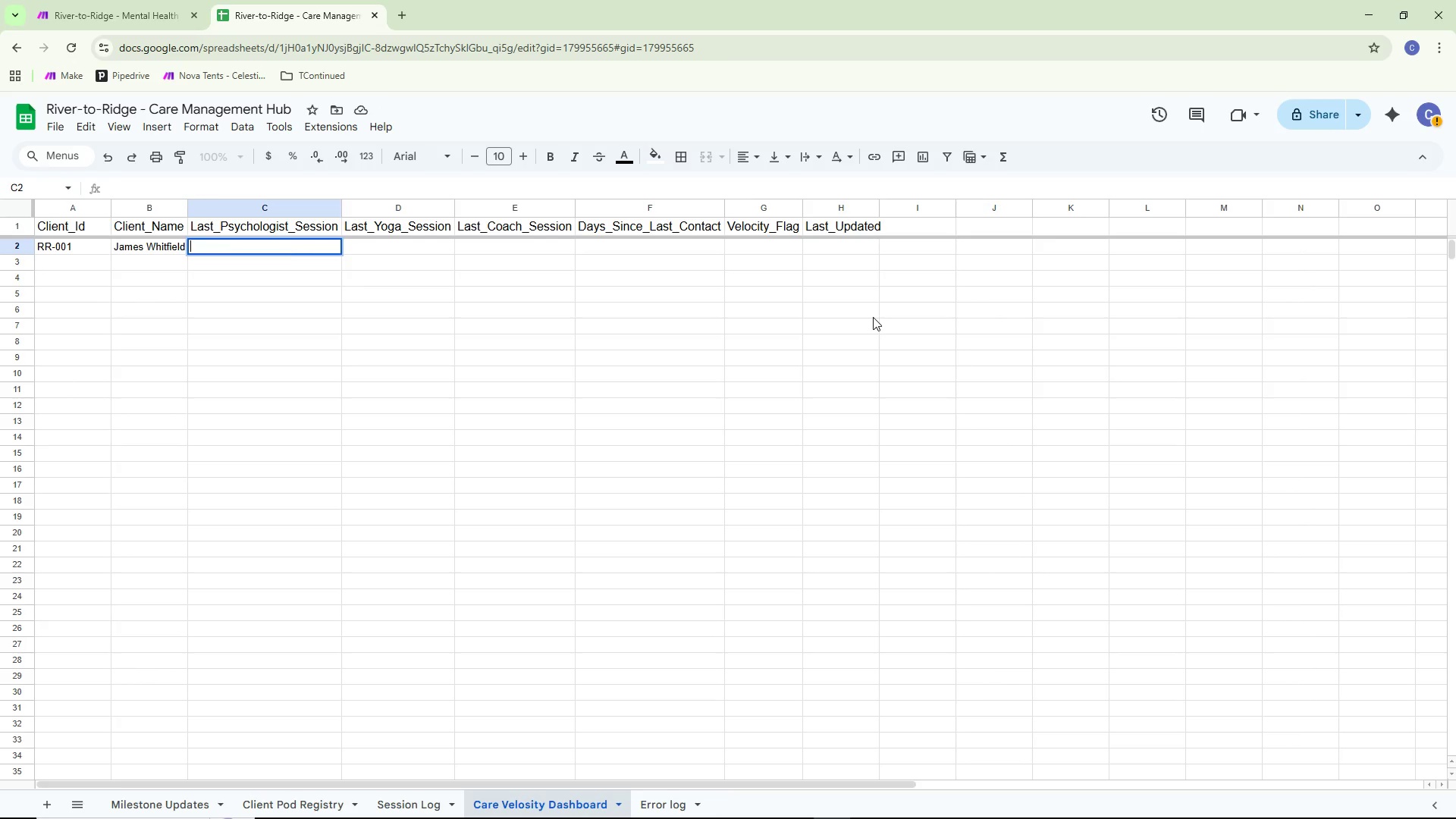 
wait(9.47)
 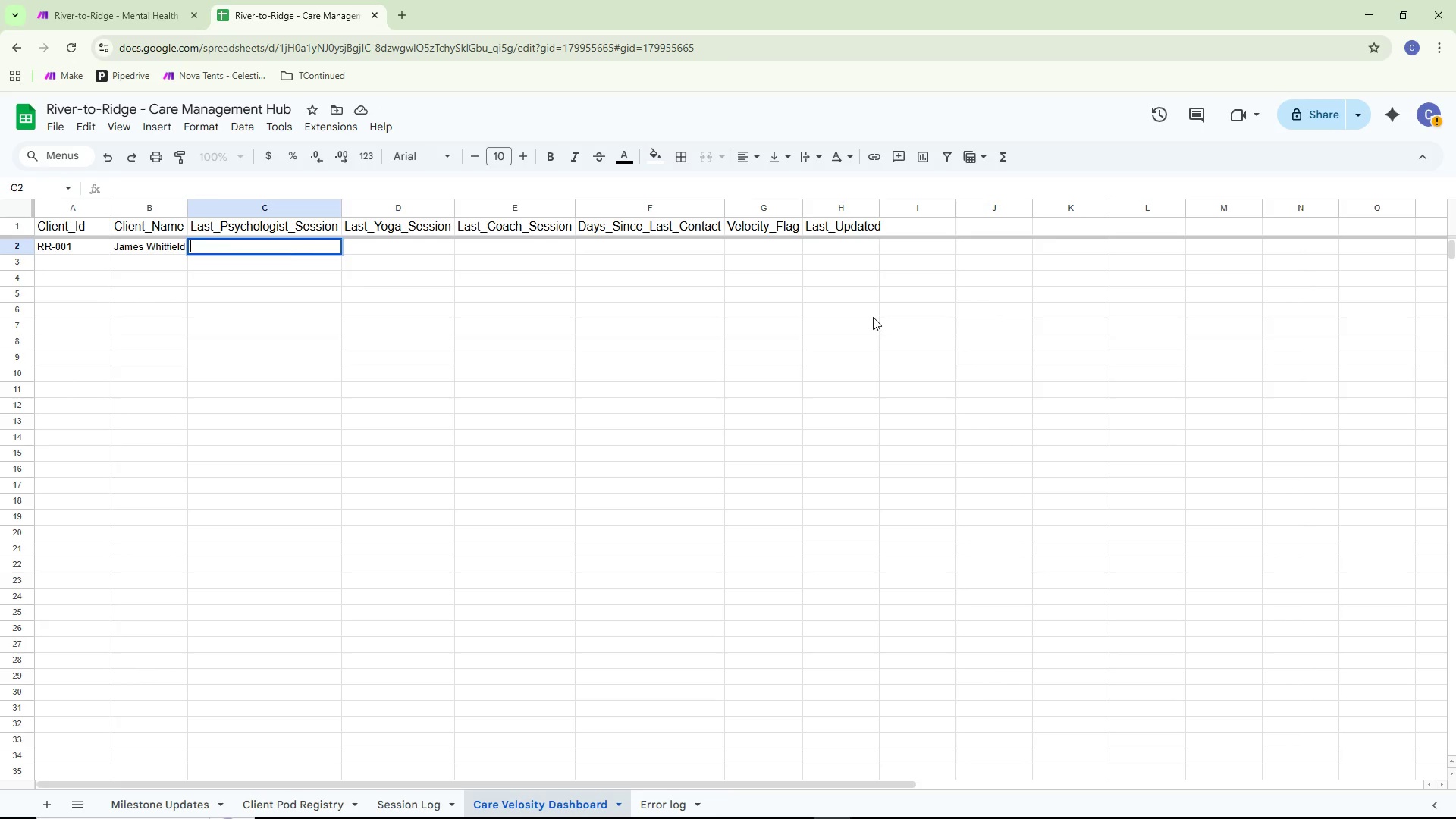 
type(2026-04-08)
 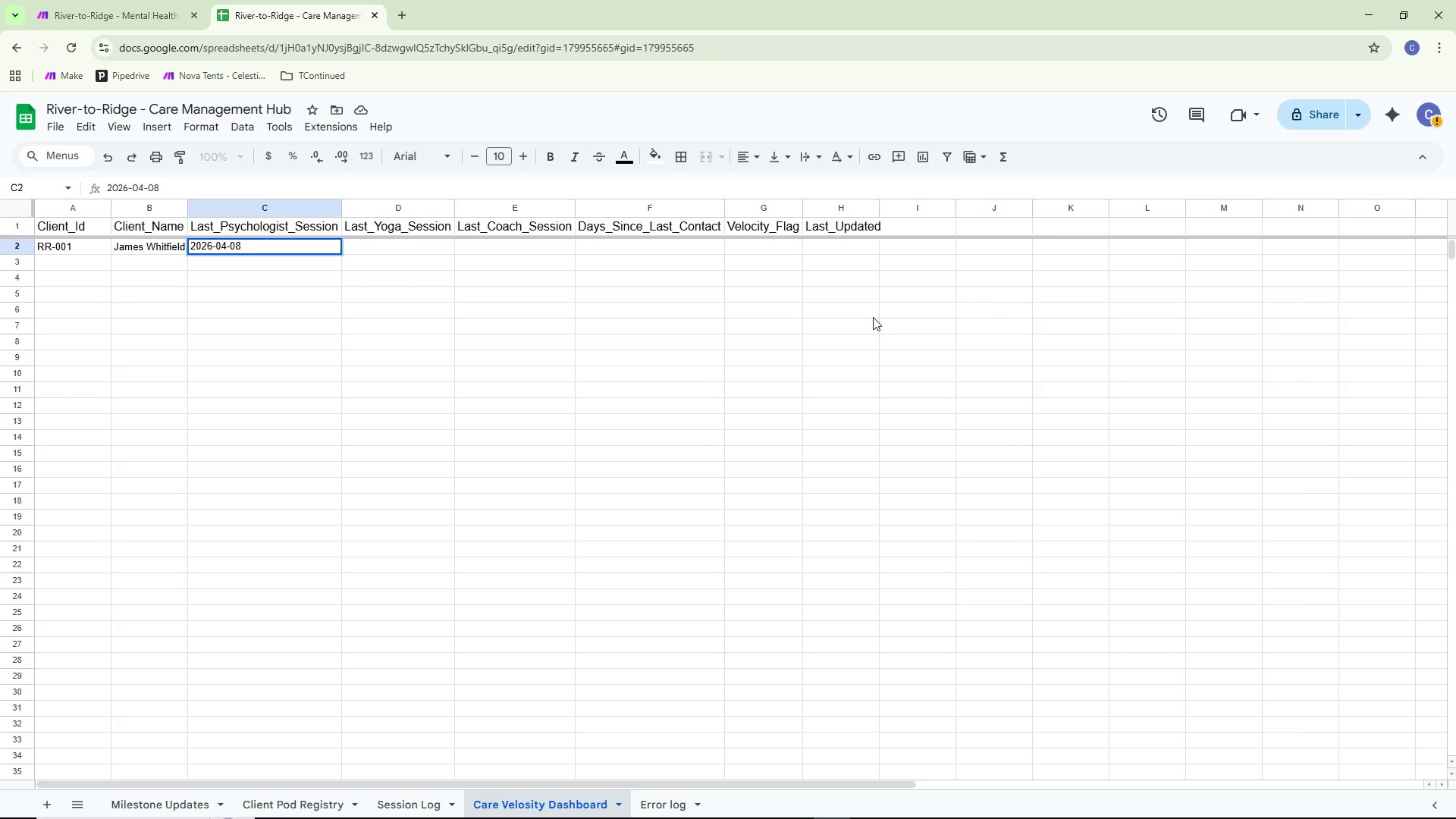 
wait(11.89)
 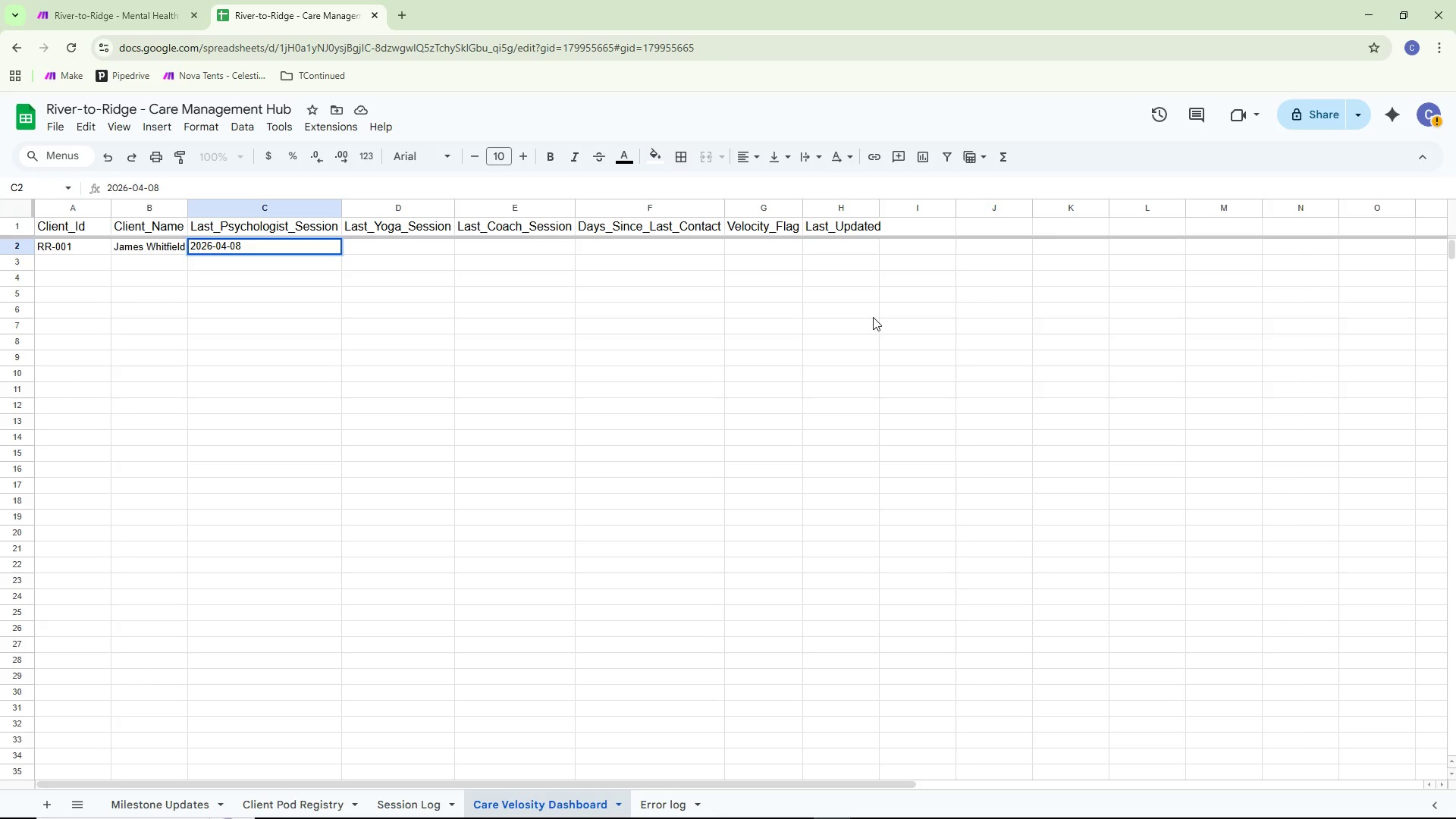 
key(Backspace)
key(Backspace)
type(1)
key(Backspace)
type(01)
 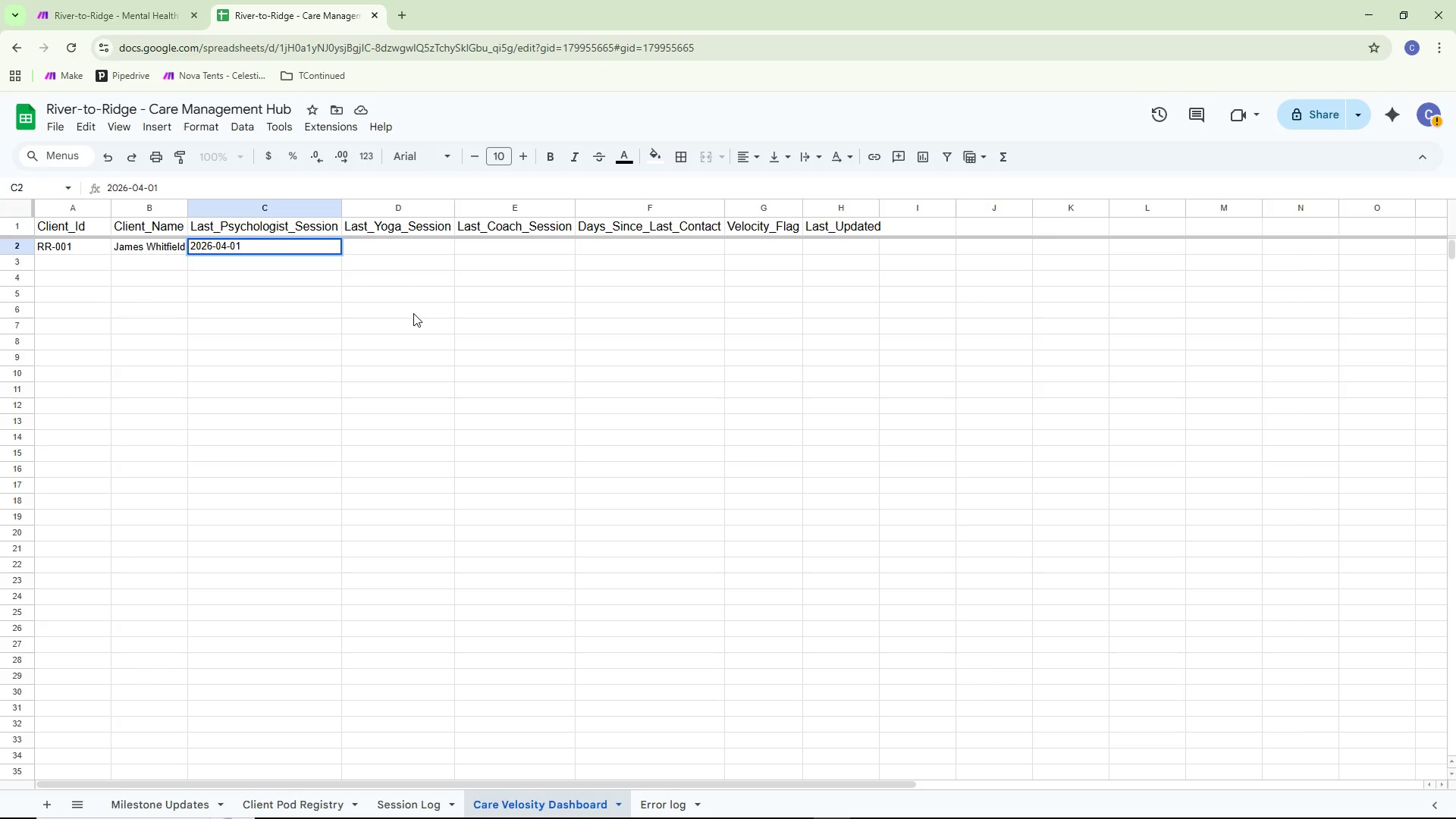 
wait(13.25)
 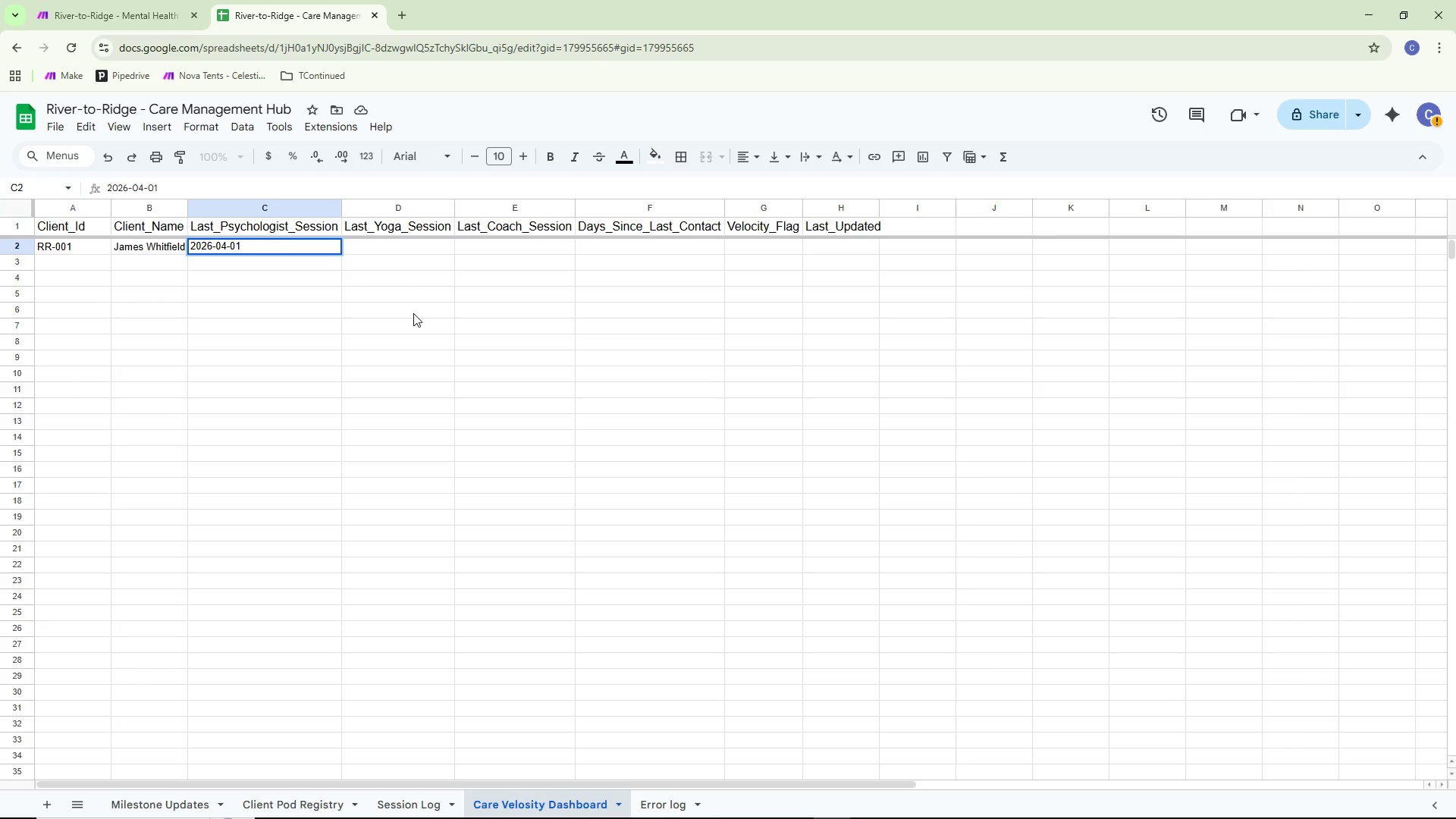 
key(Control+A)
 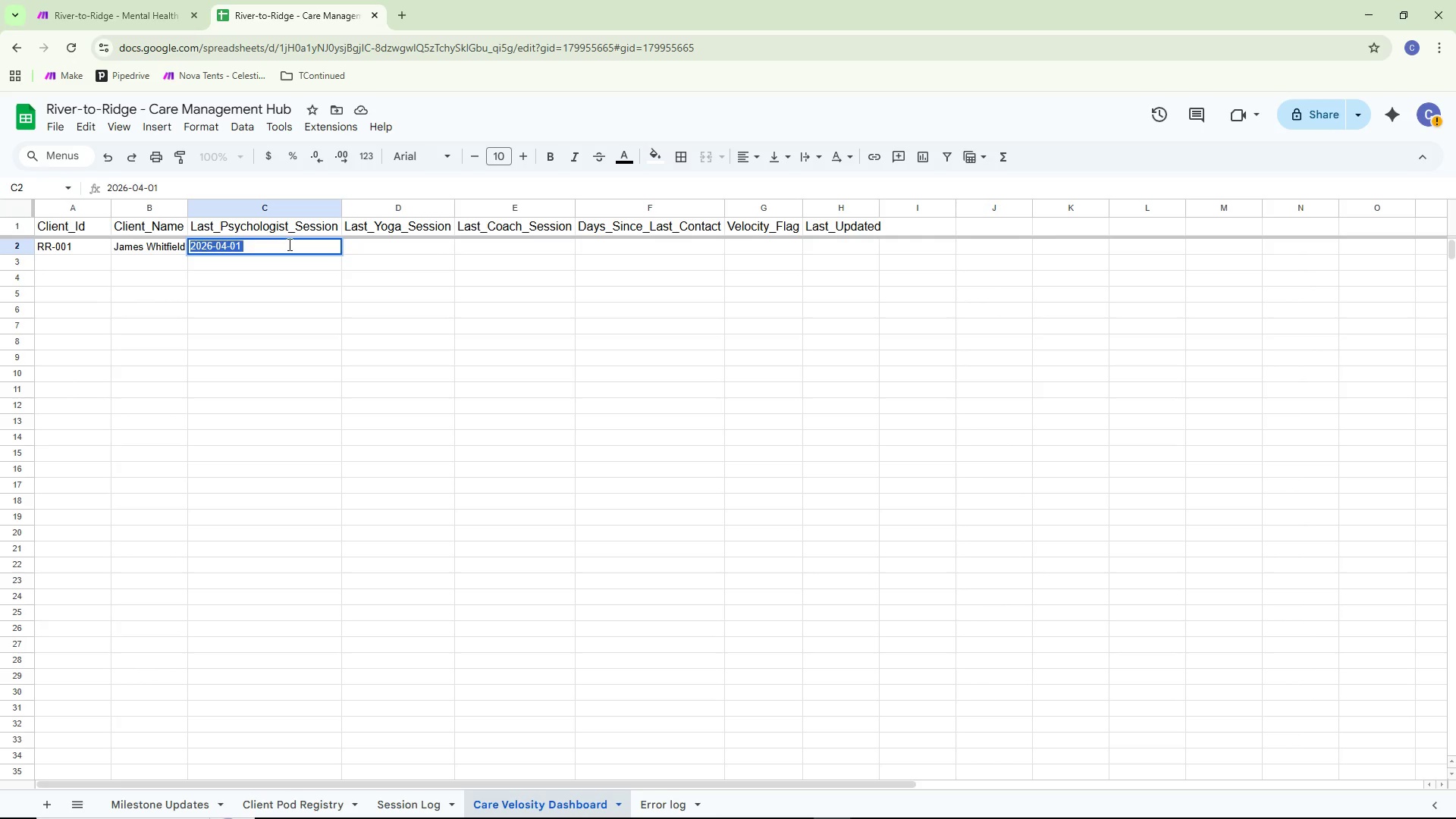 
key(Control+ControlLeft)
 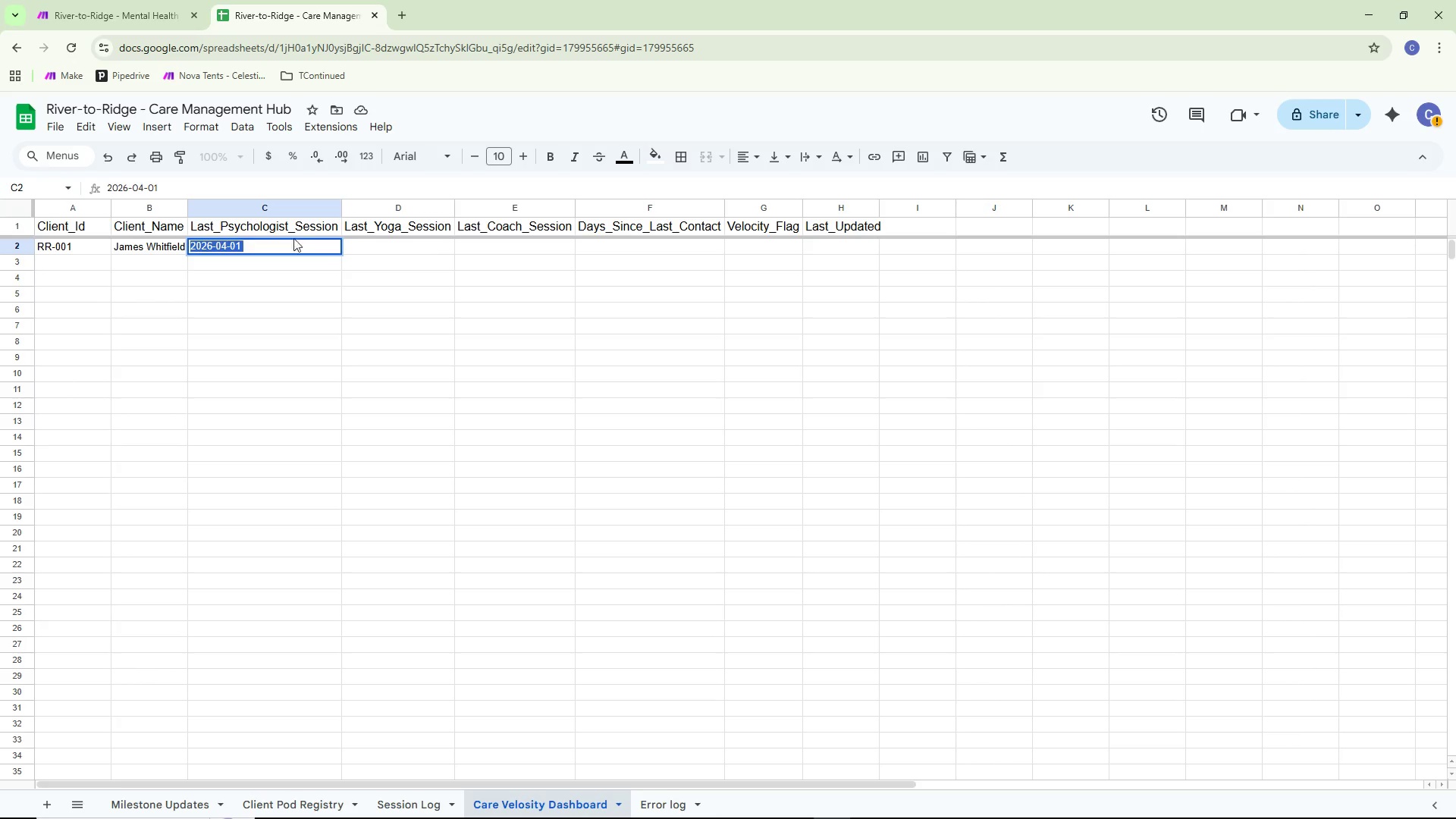 
key(Control+C)
 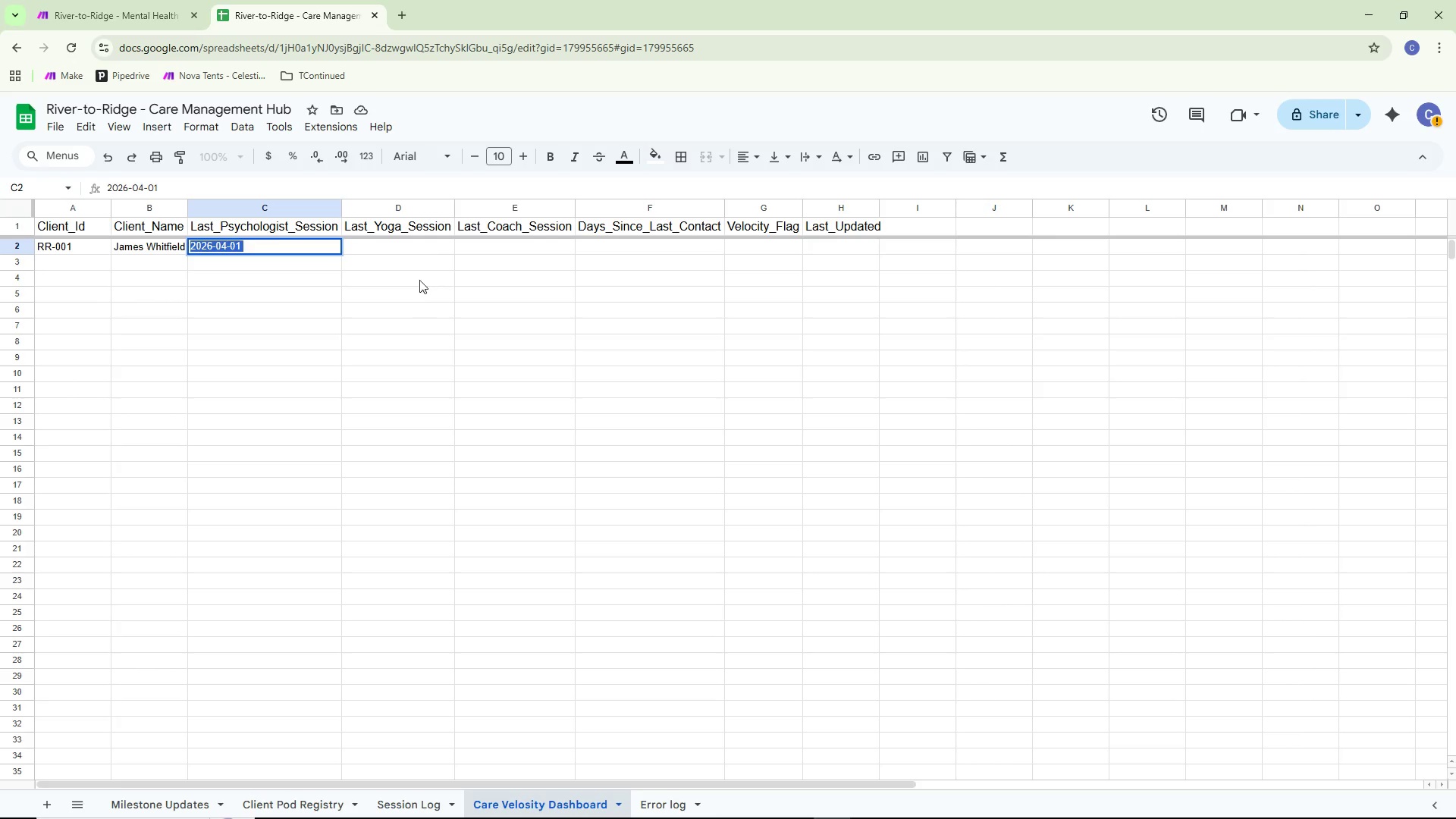 
left_click([410, 264])
 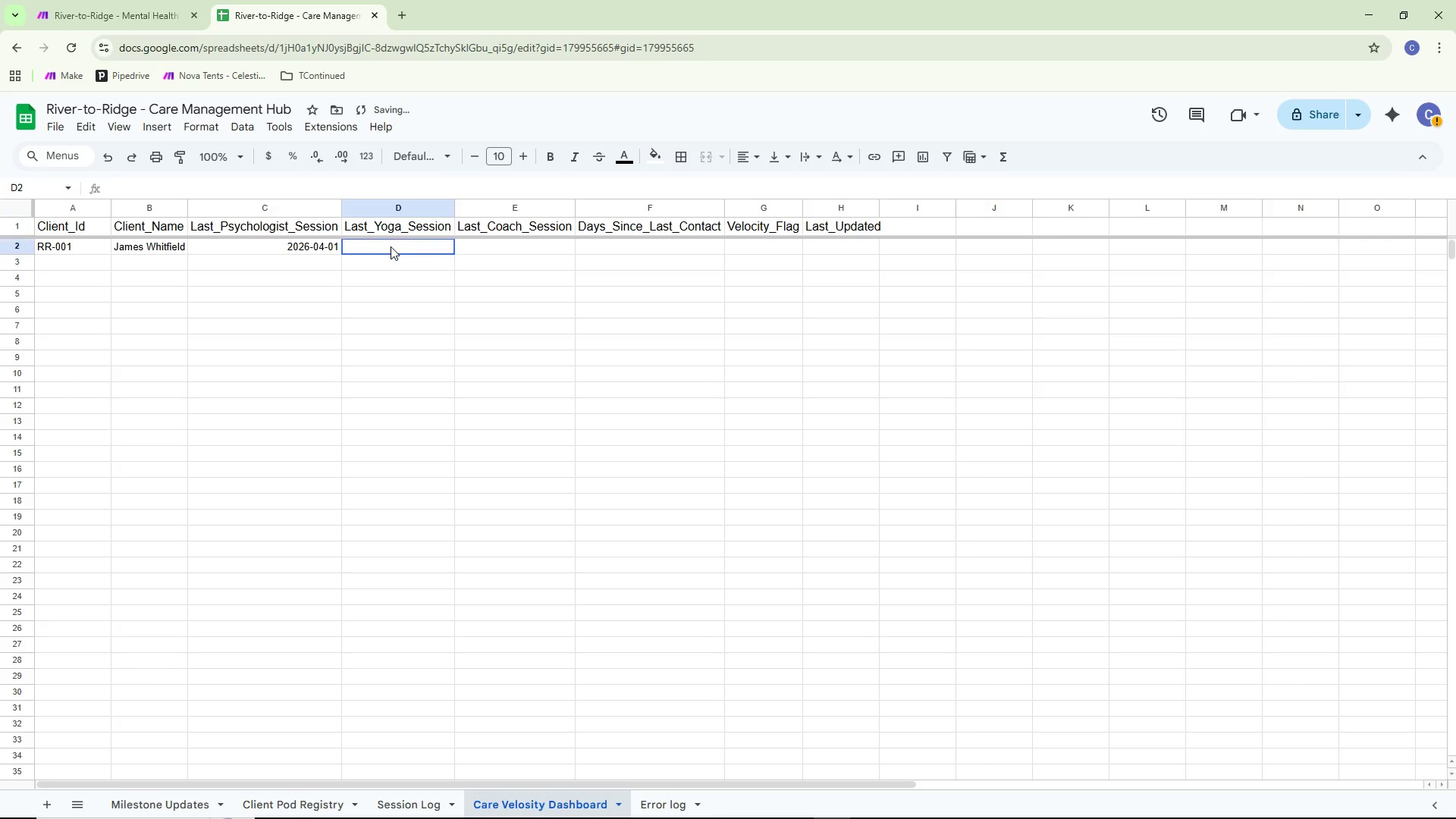 
triple_click([391, 246])
 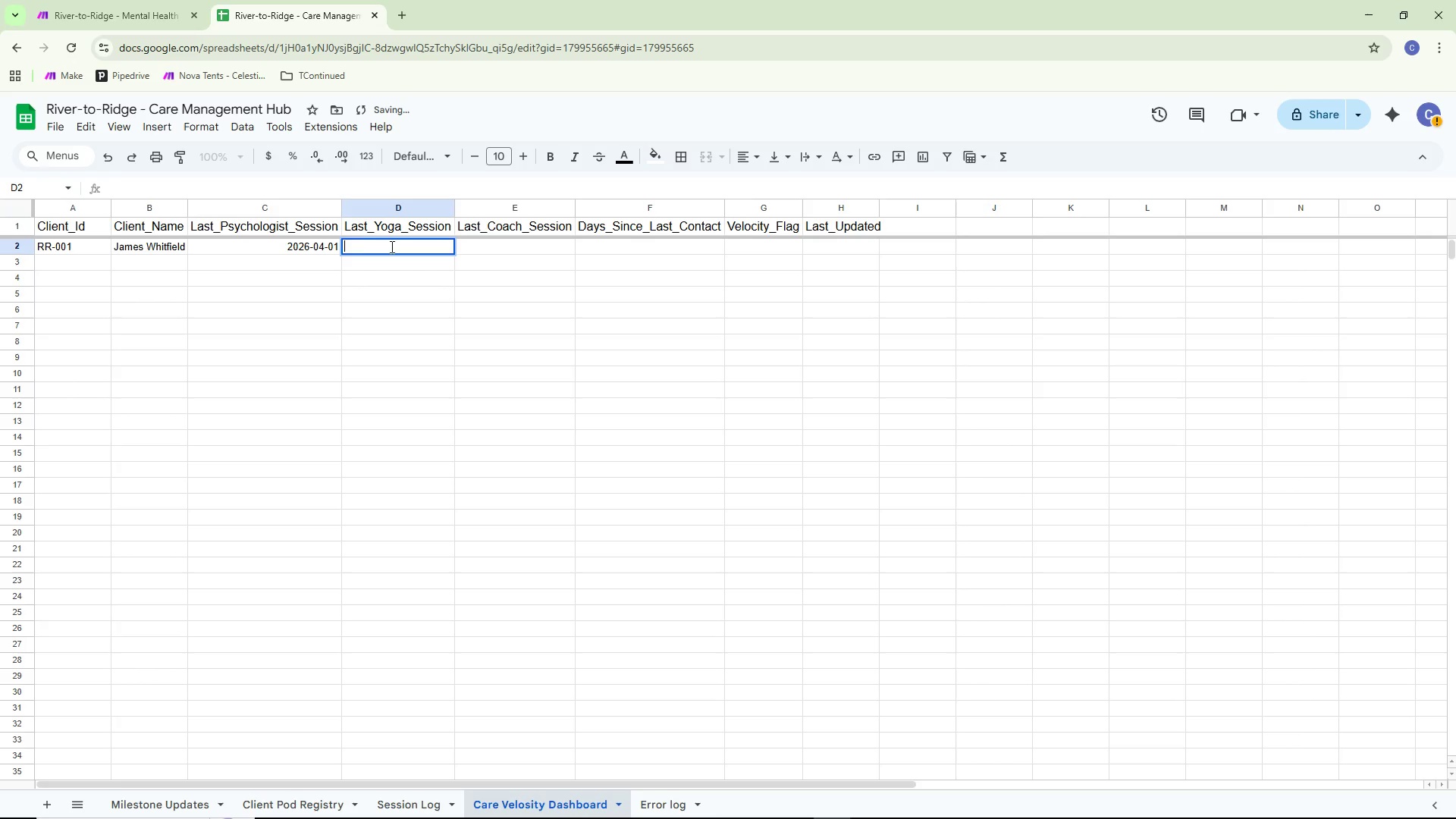 
key(Control+ControlLeft)
 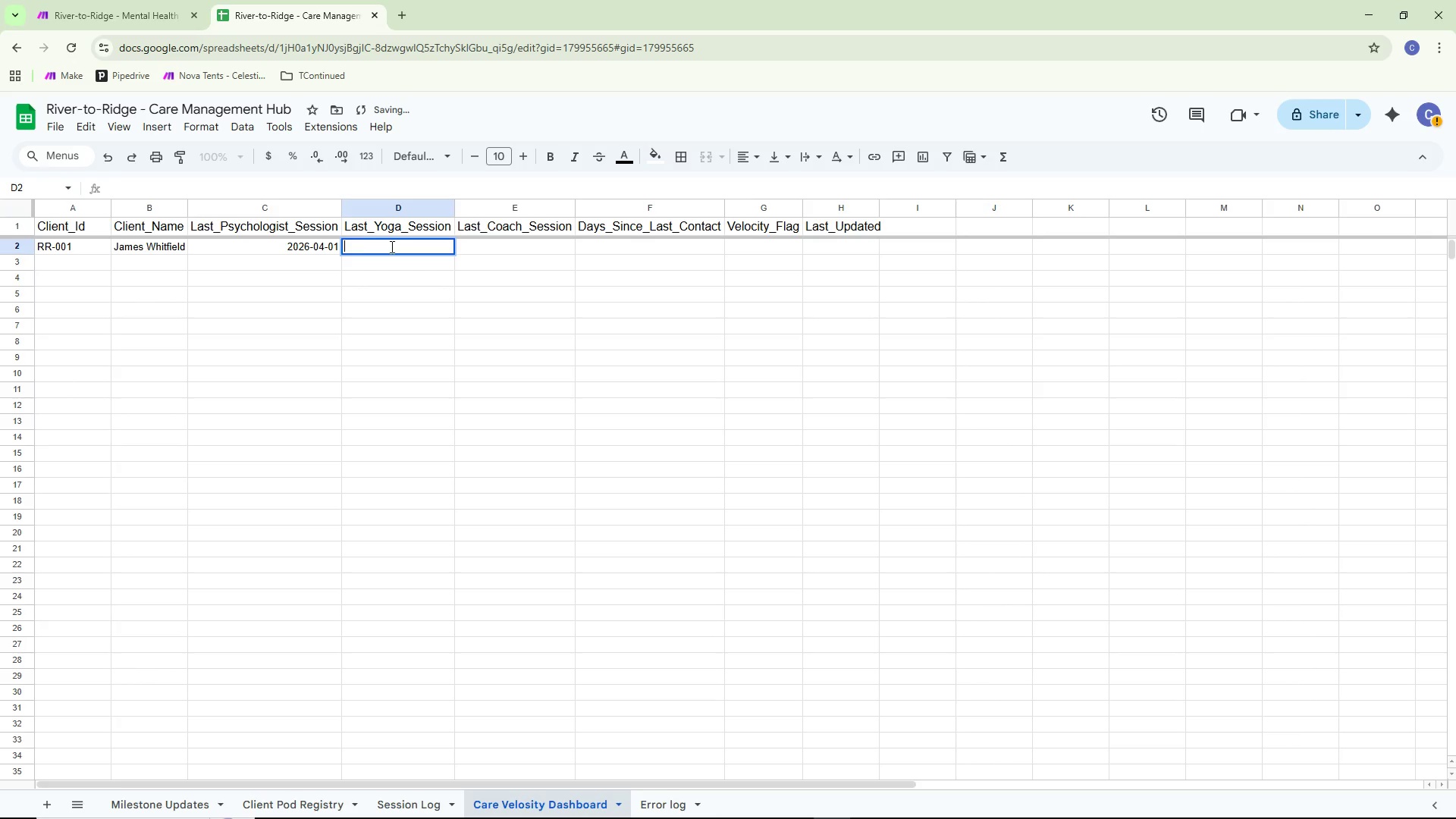 
key(Control+V)
 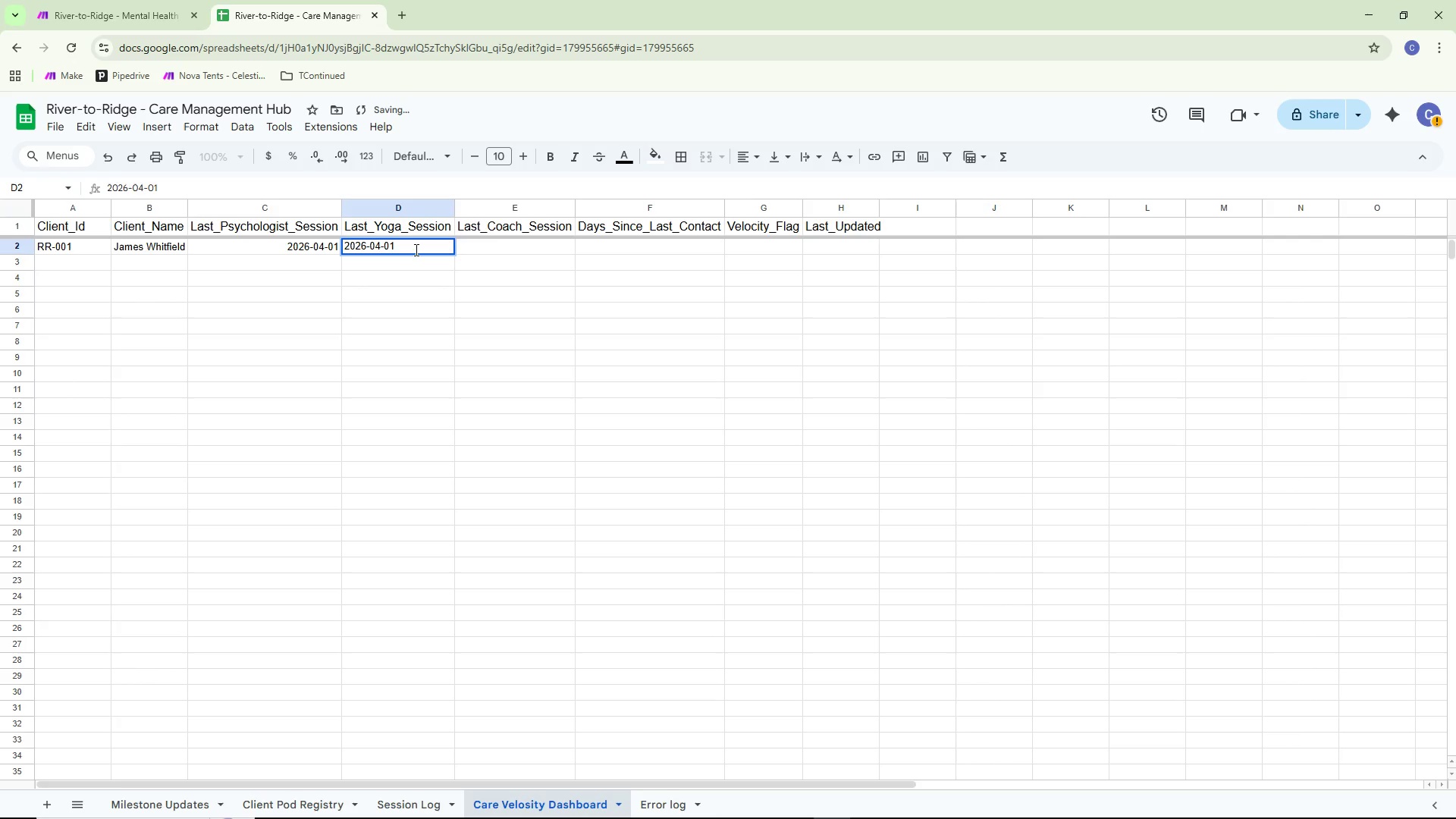 
key(Backspace)
 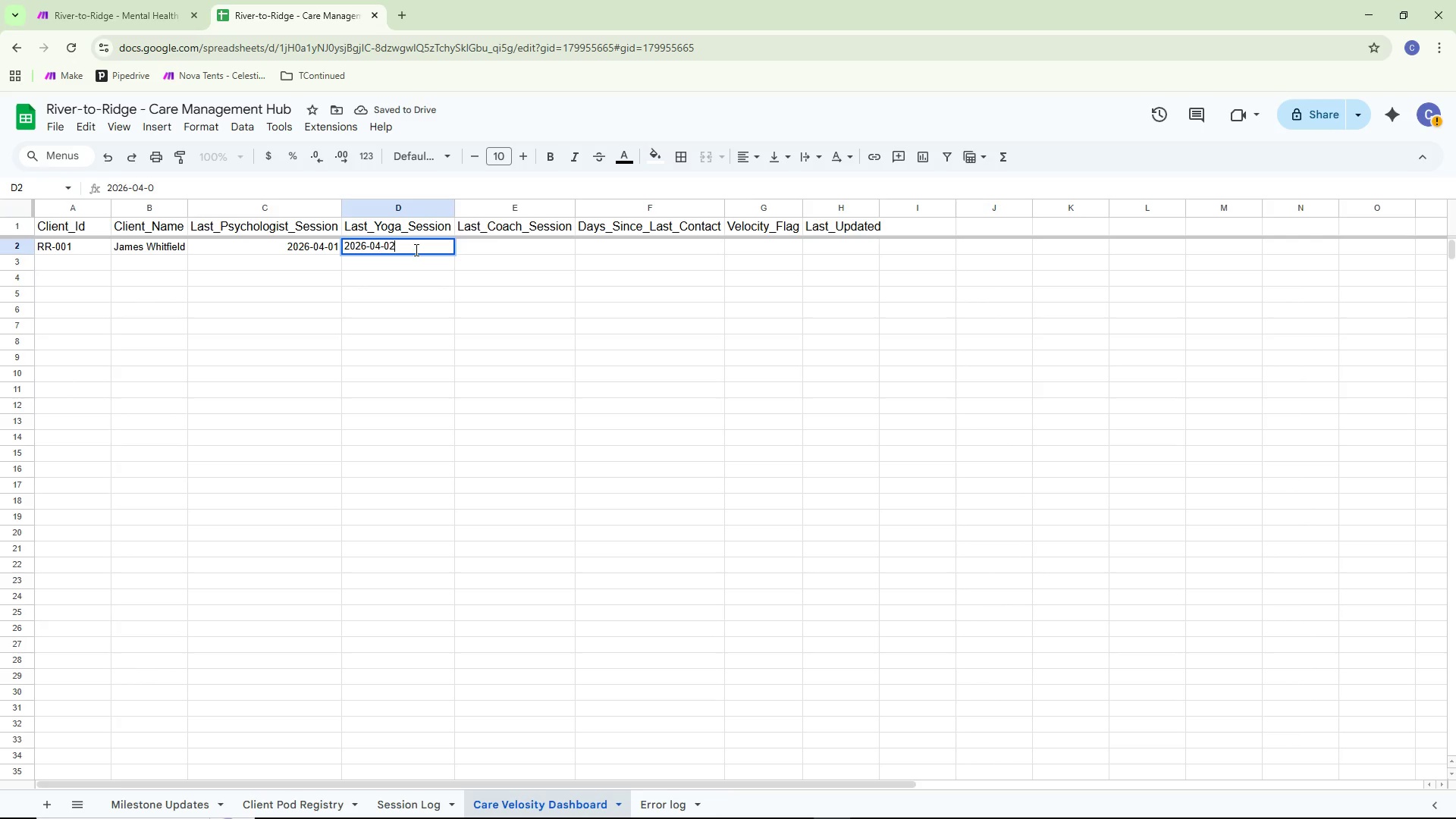 
key(2)
 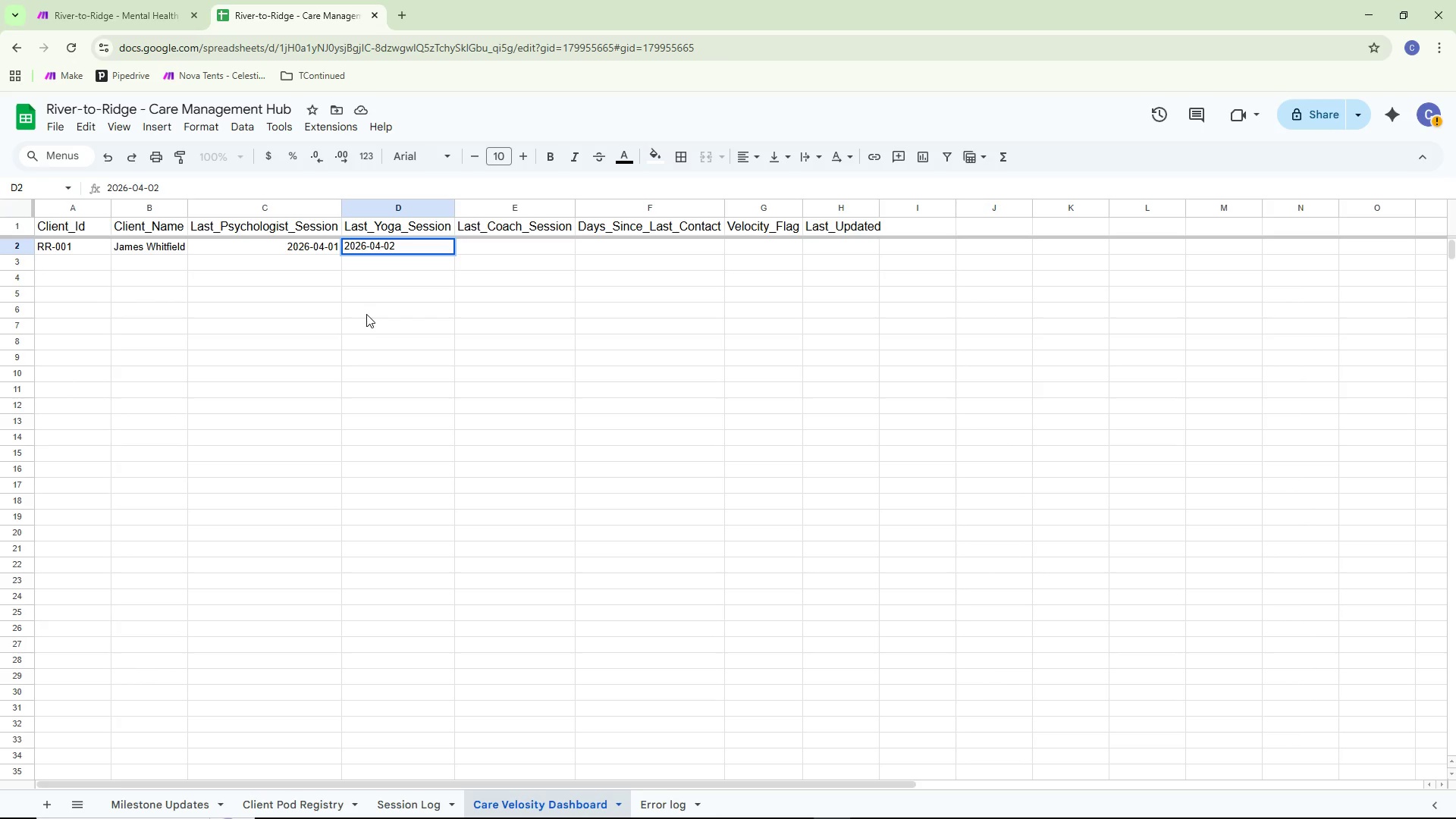 
wait(9.97)
 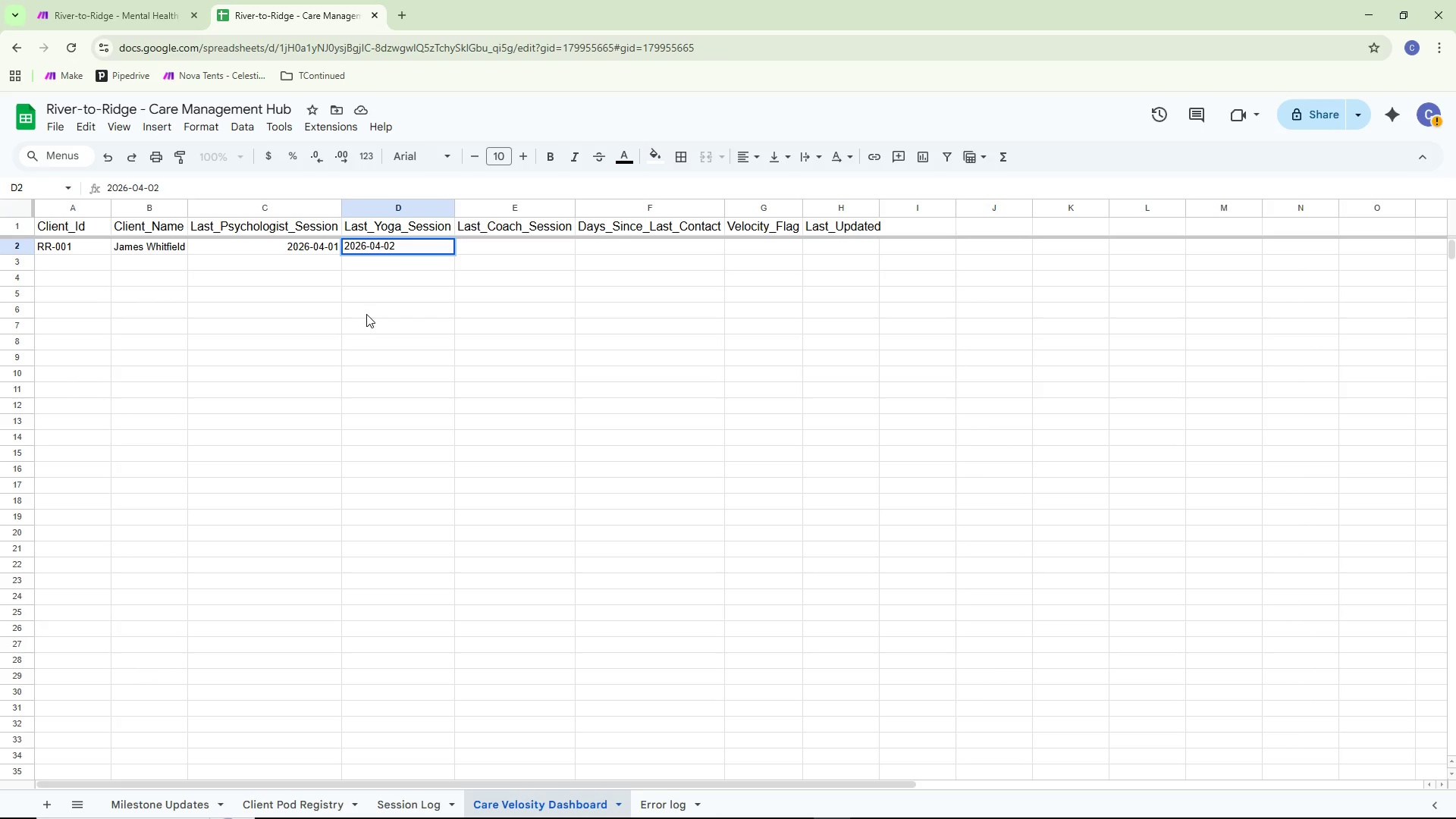 
double_click([497, 245])
 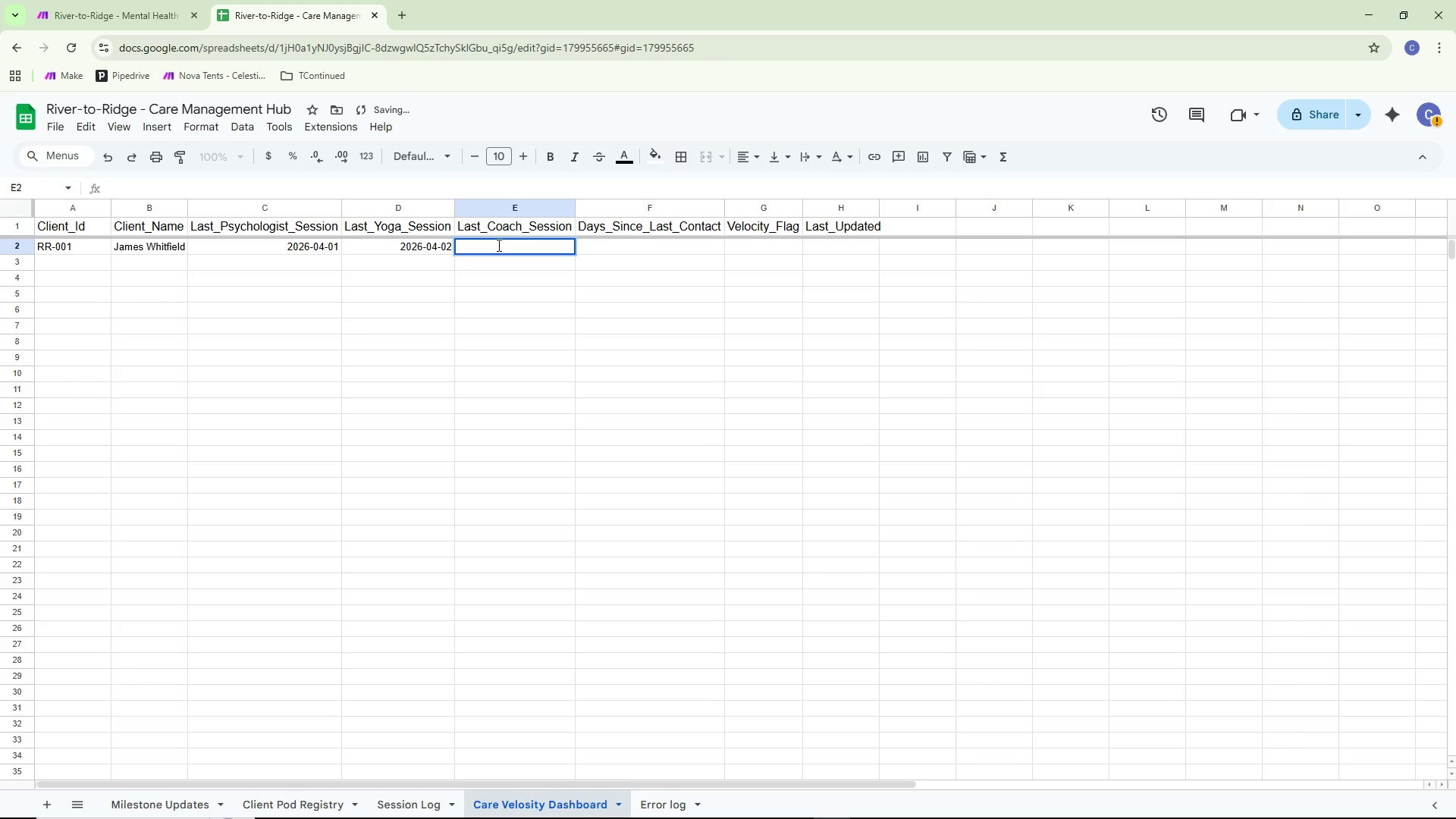 
key(Control+C)
 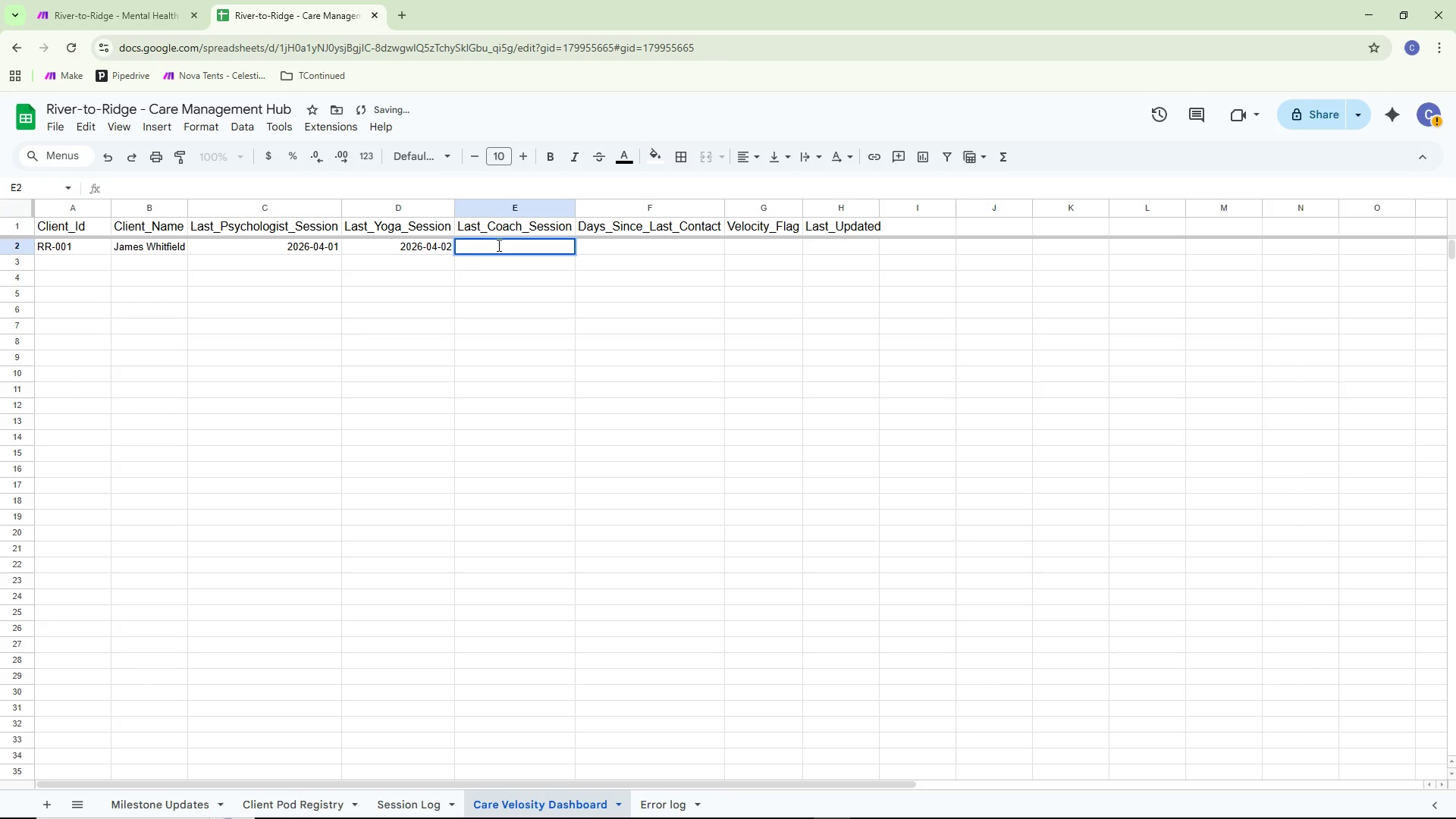 
key(Control+ControlLeft)
 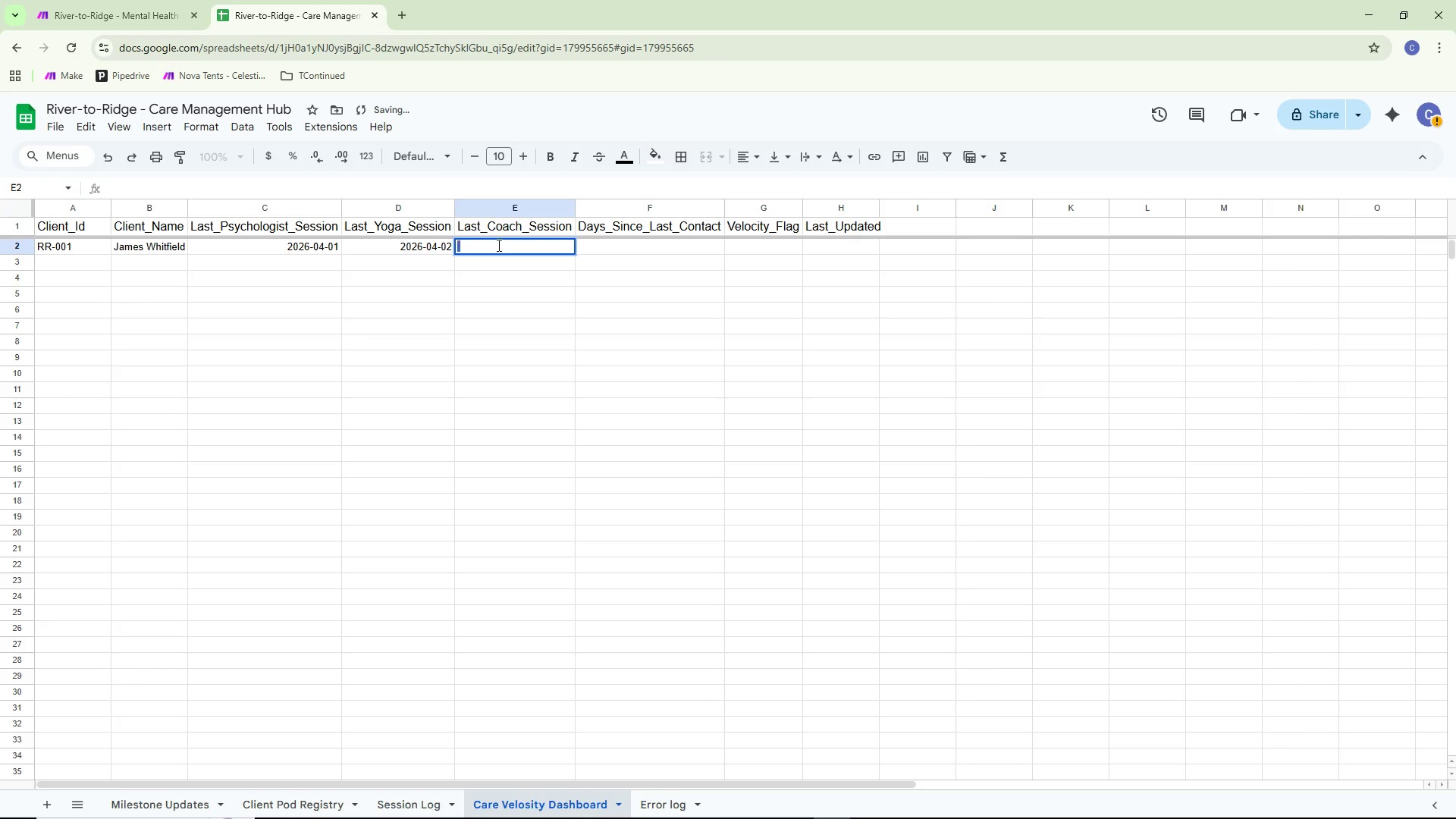 
key(Control+A)
 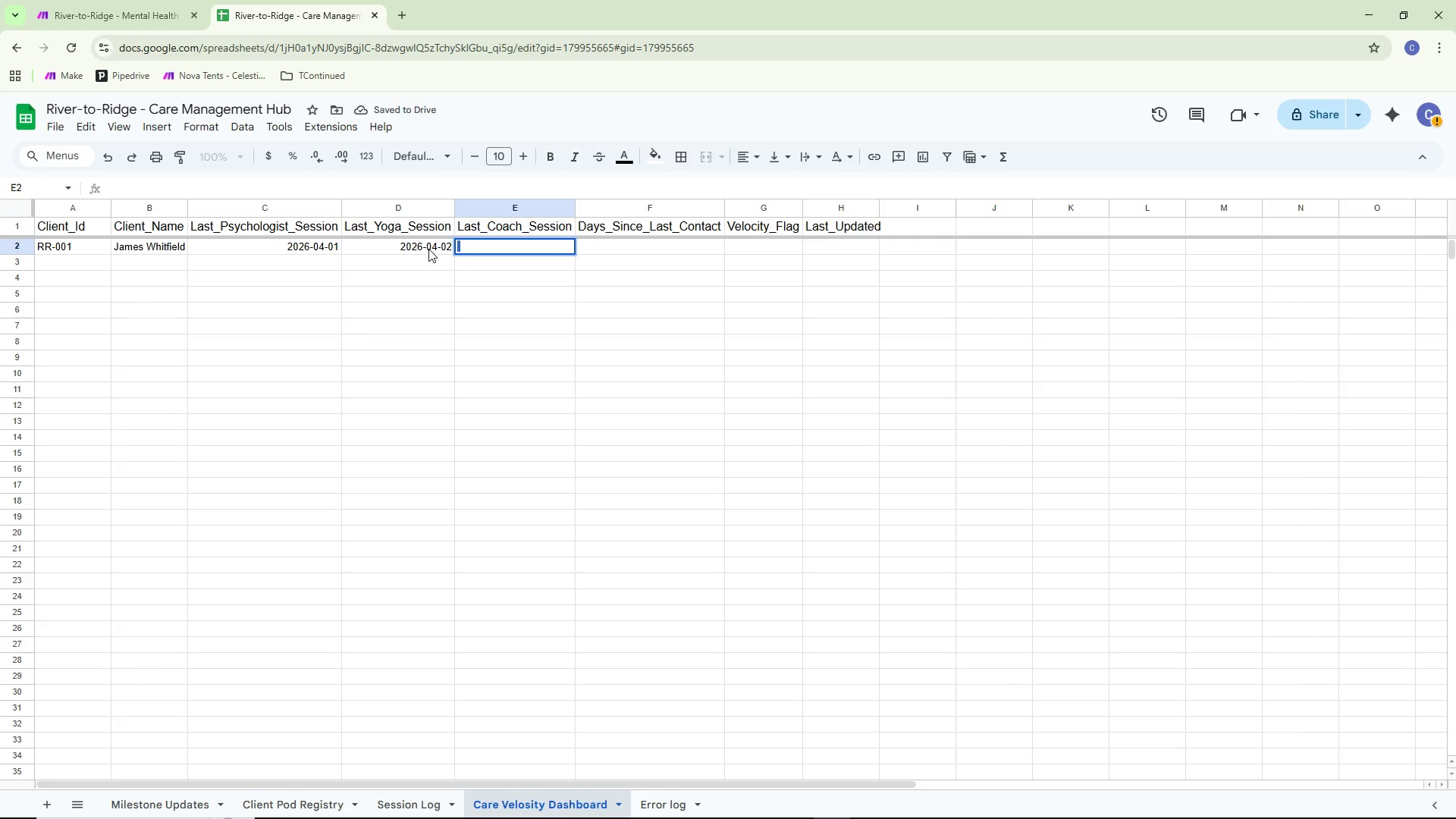 
double_click([431, 247])
 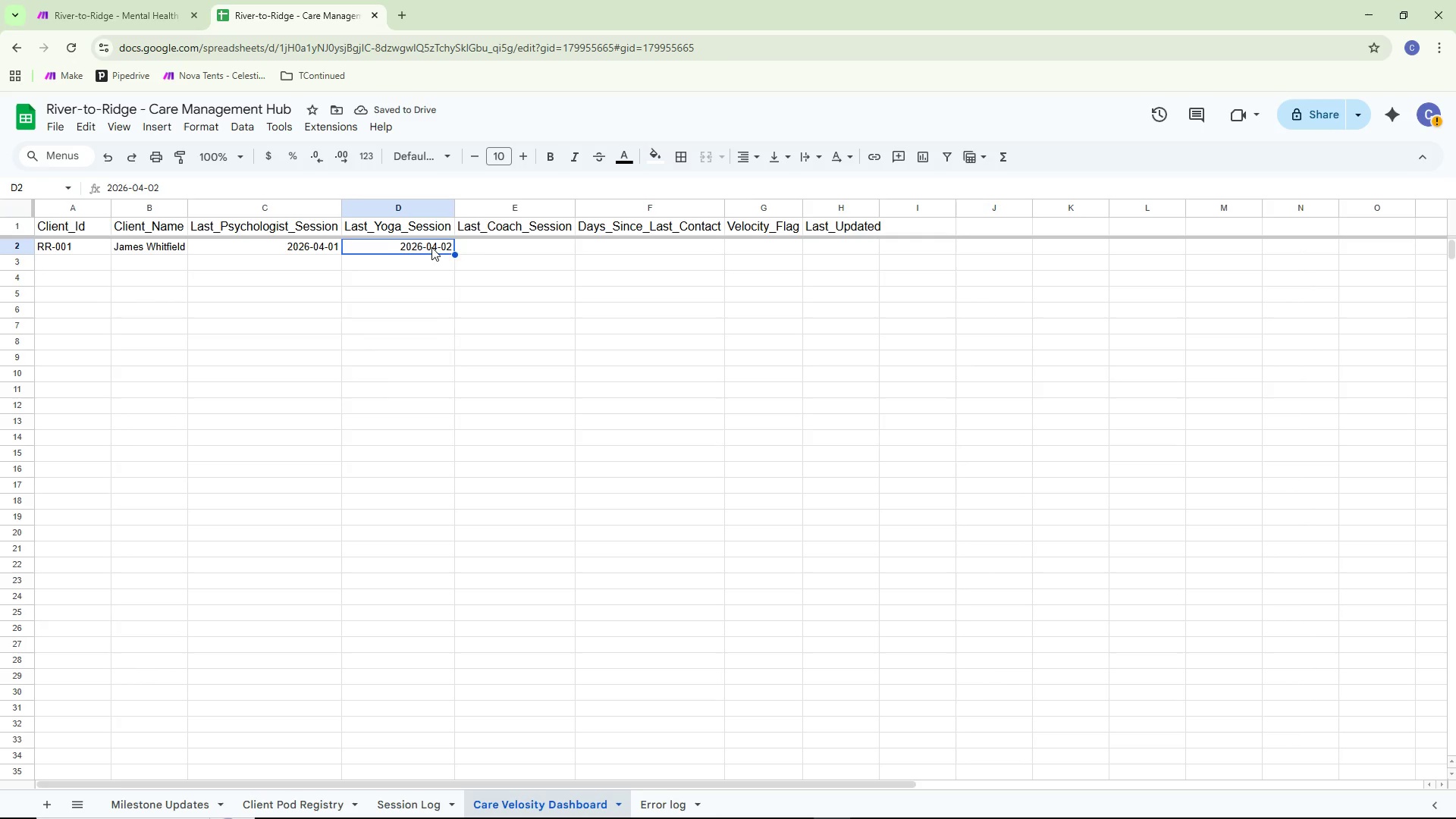 
key(Control+ControlLeft)
 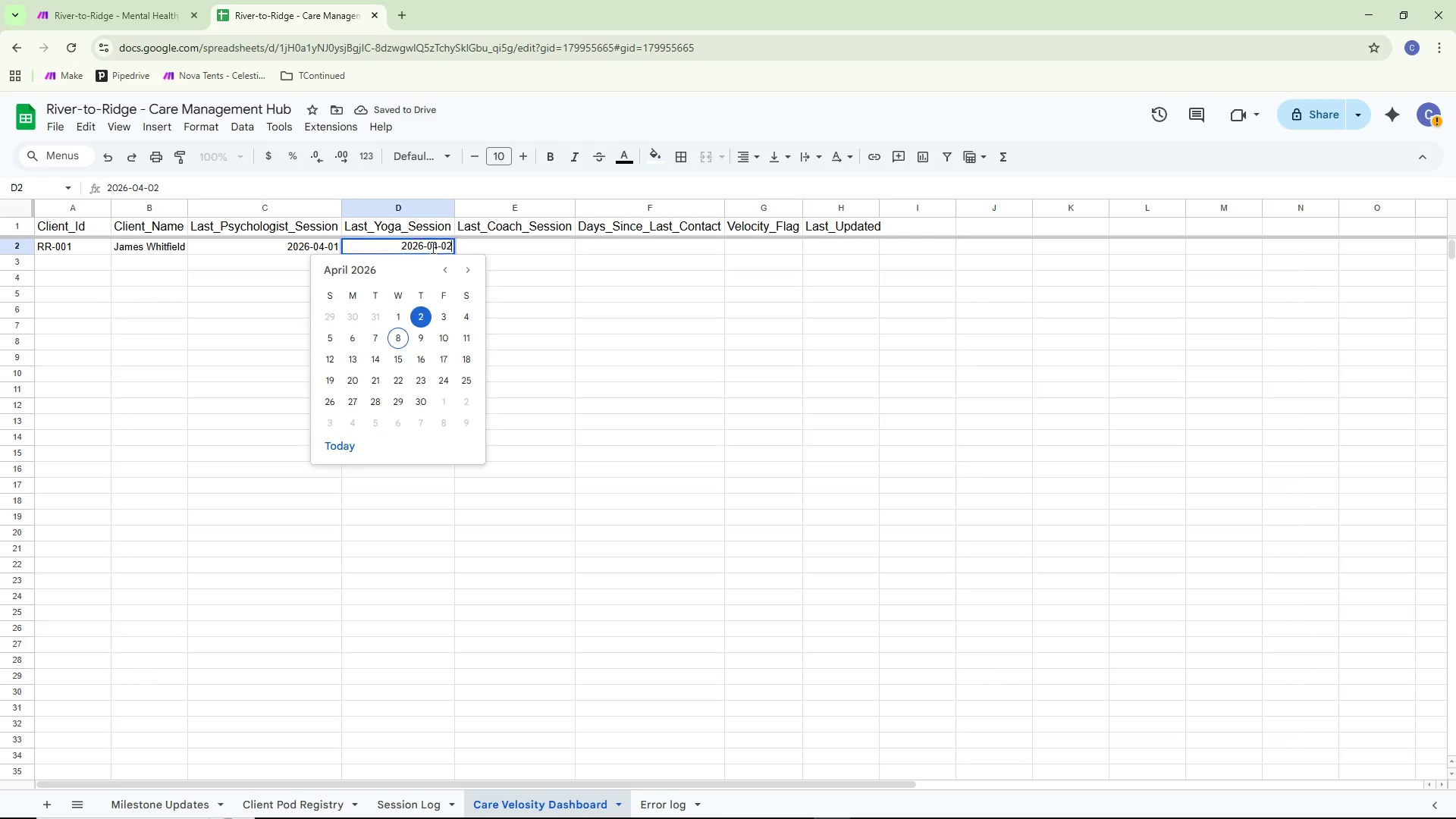 
key(Control+A)
 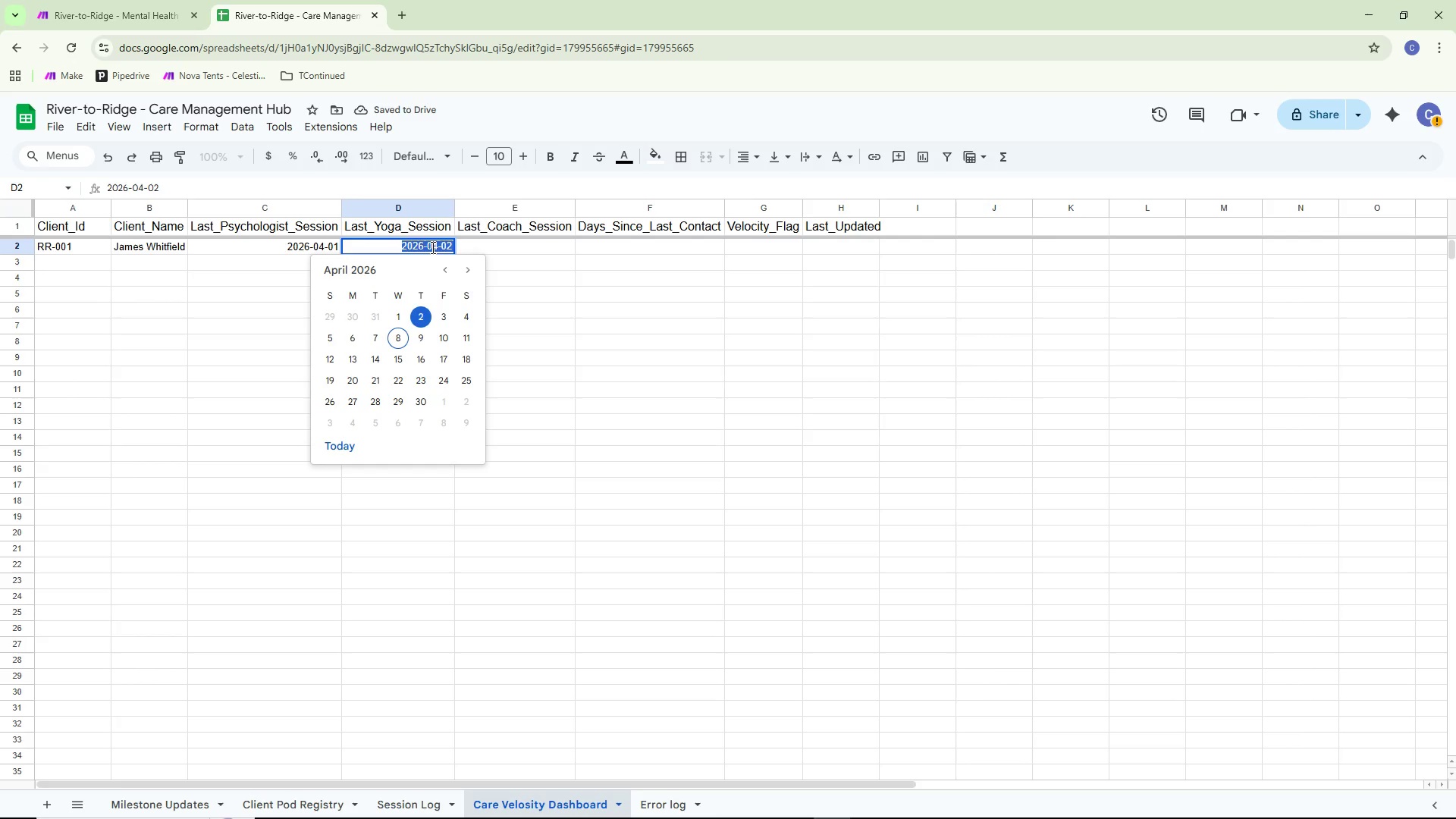 
key(C)
 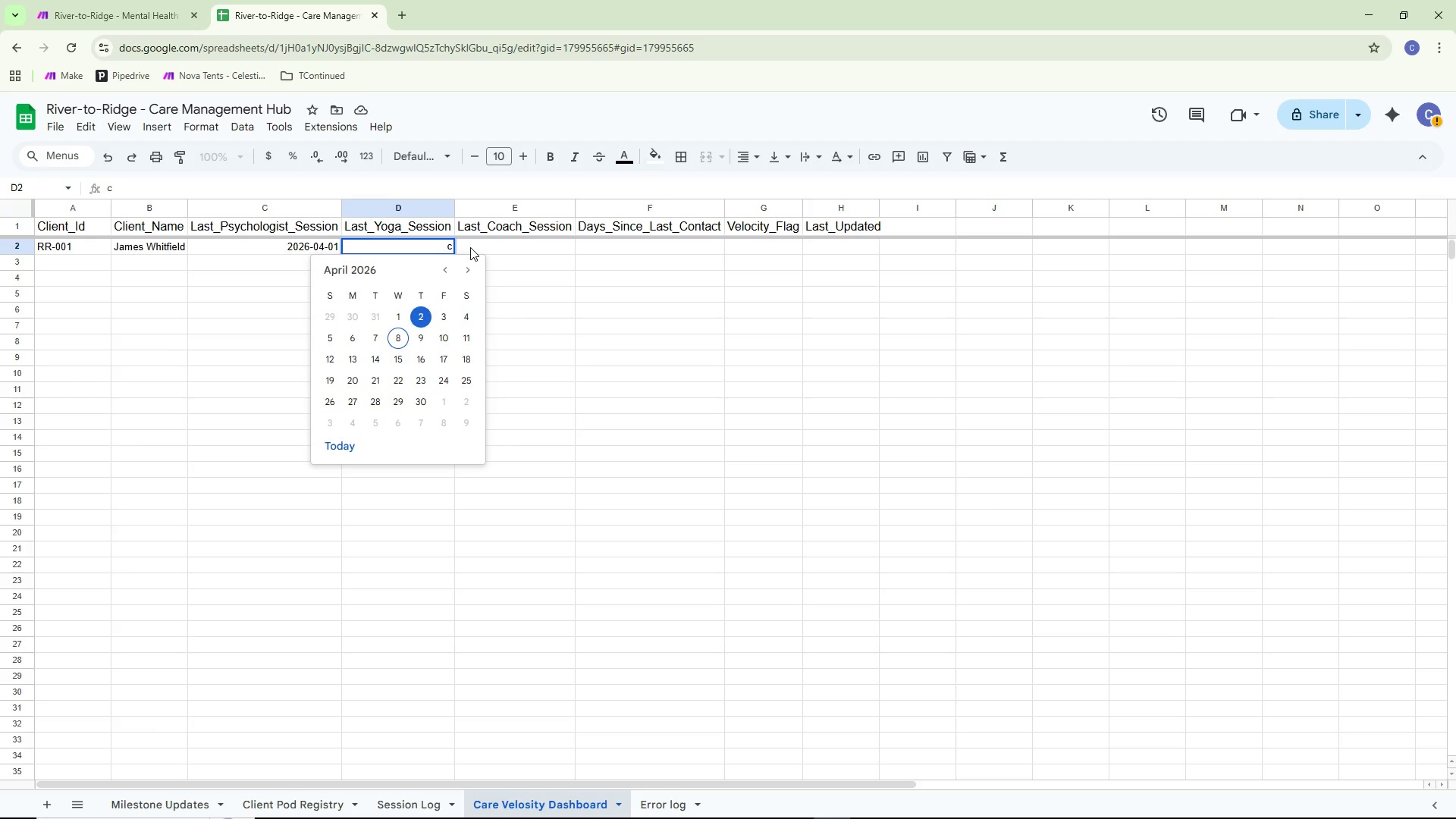 
key(Backspace)
 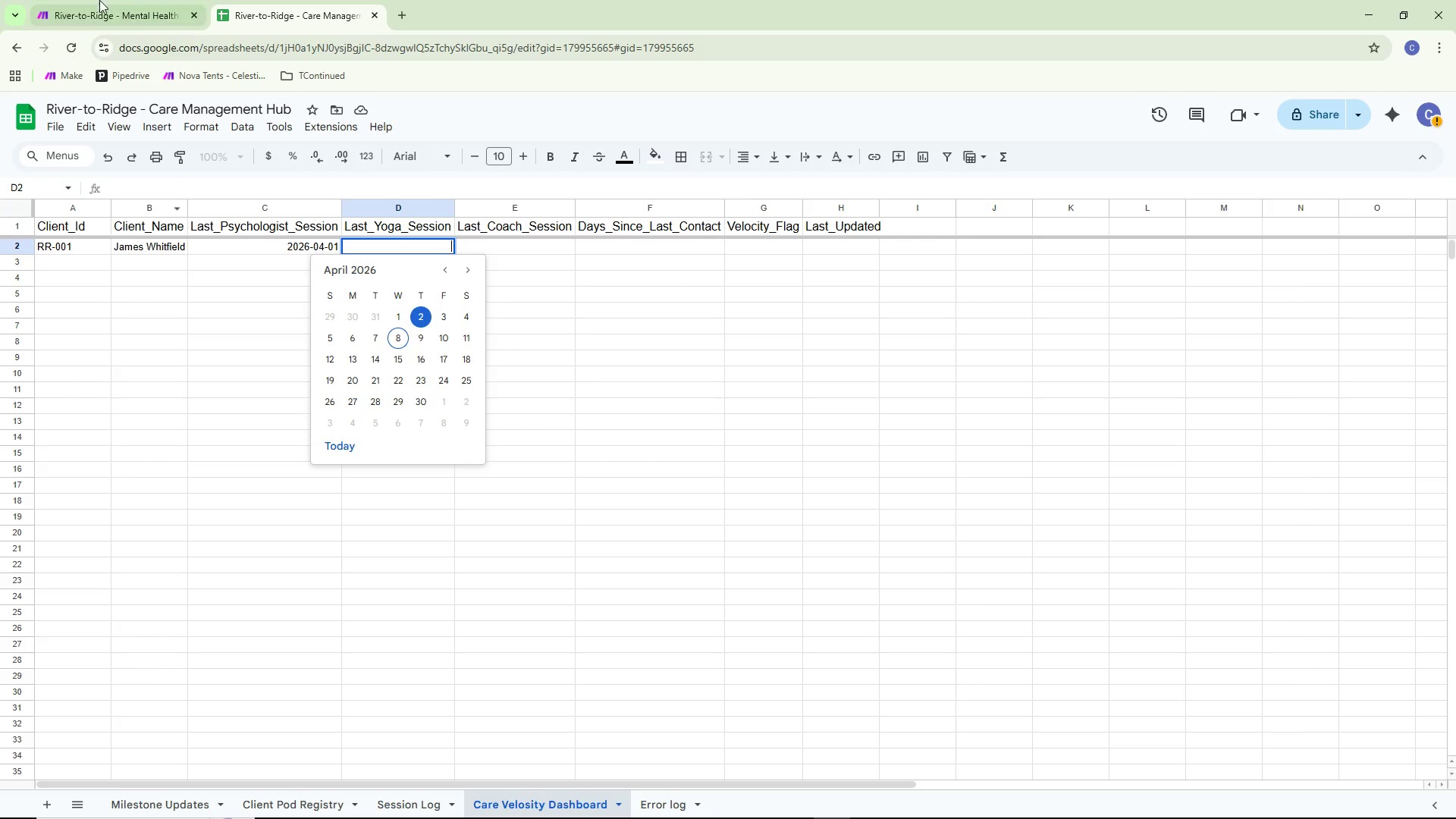 
left_click_drag(start_coordinate=[233, 322], to_coordinate=[232, 314])
 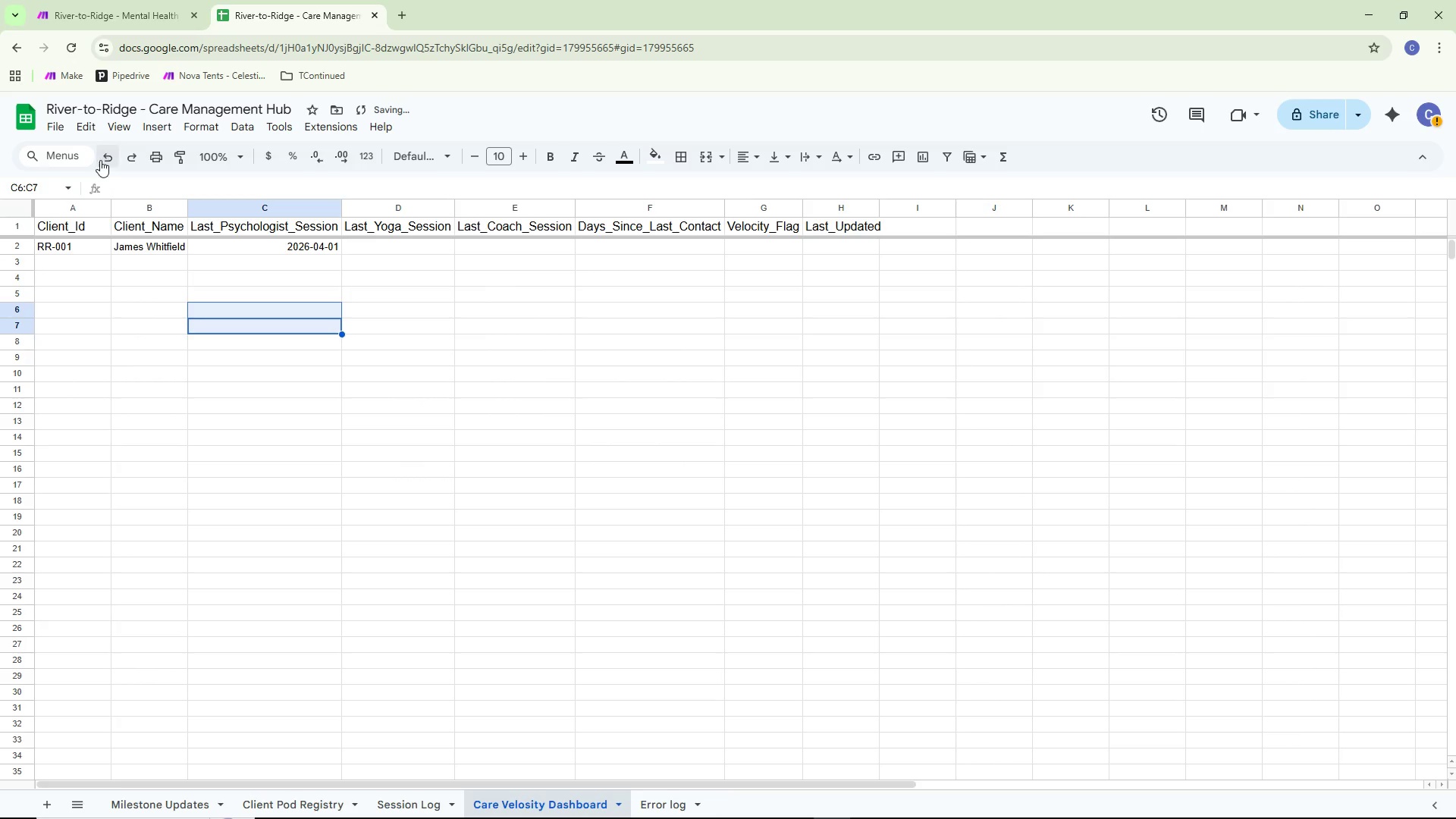 
left_click([101, 161])
 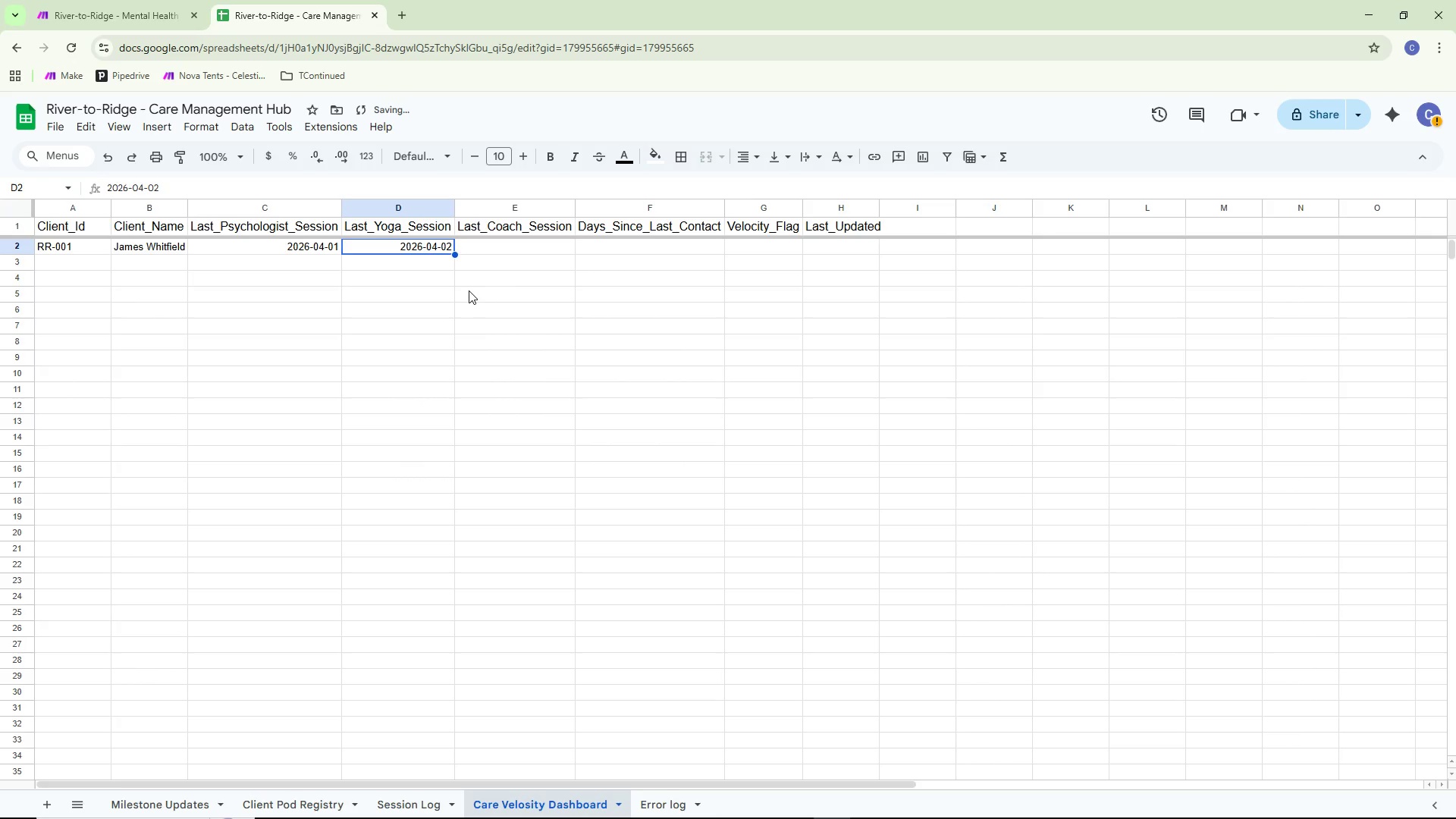 
key(Control+ControlLeft)
 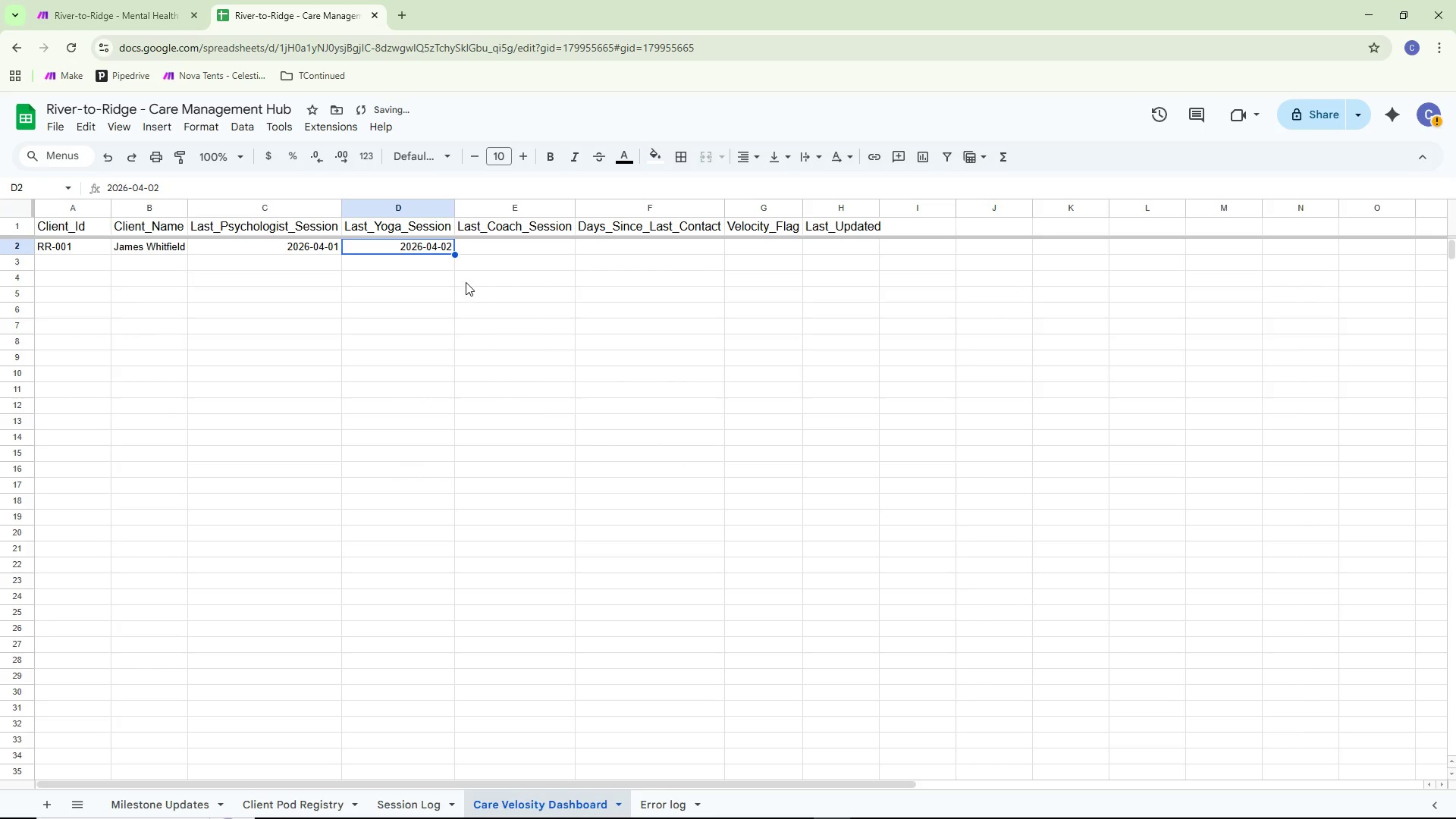 
key(Control+A)
 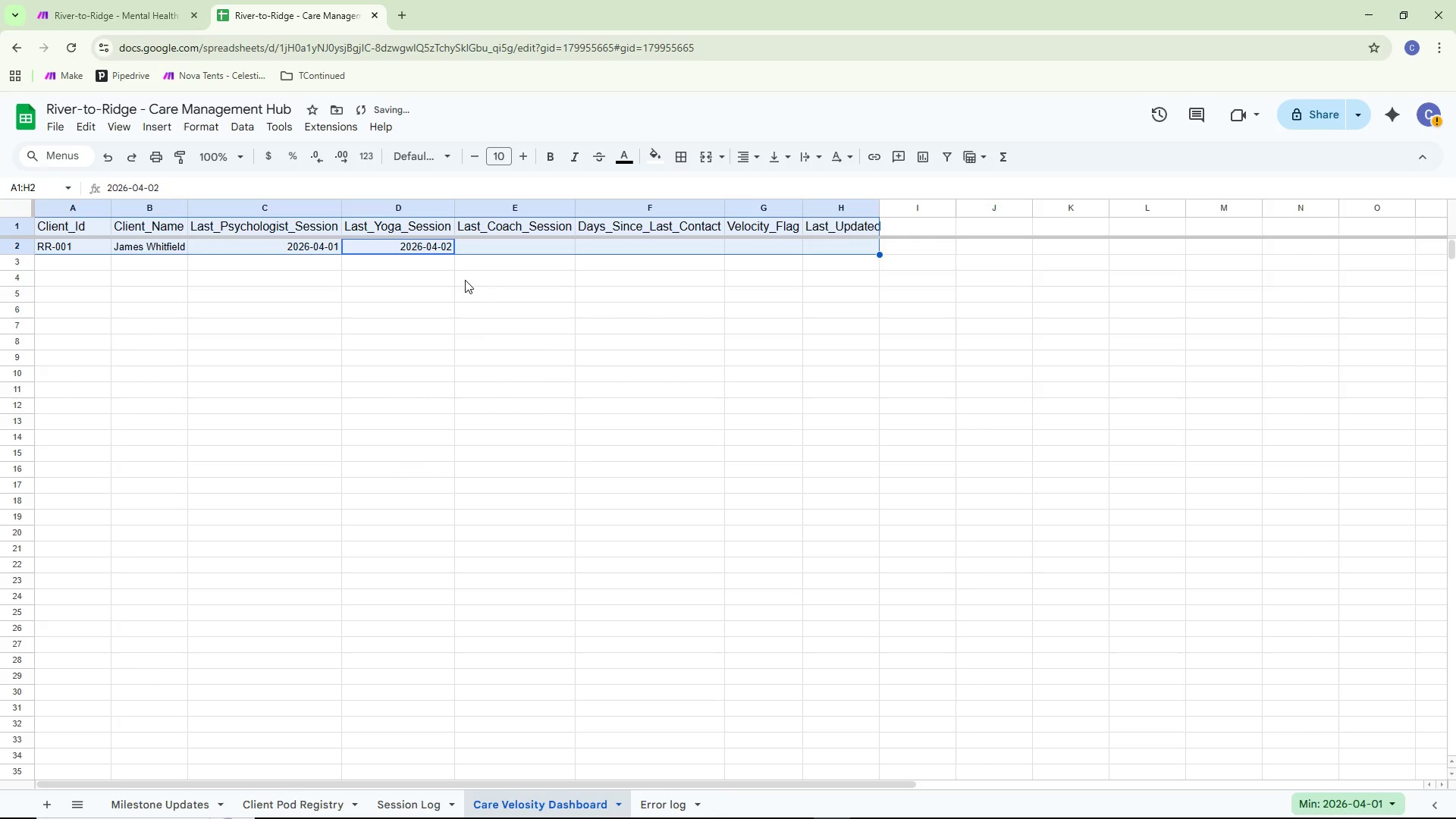 
left_click([469, 273])
 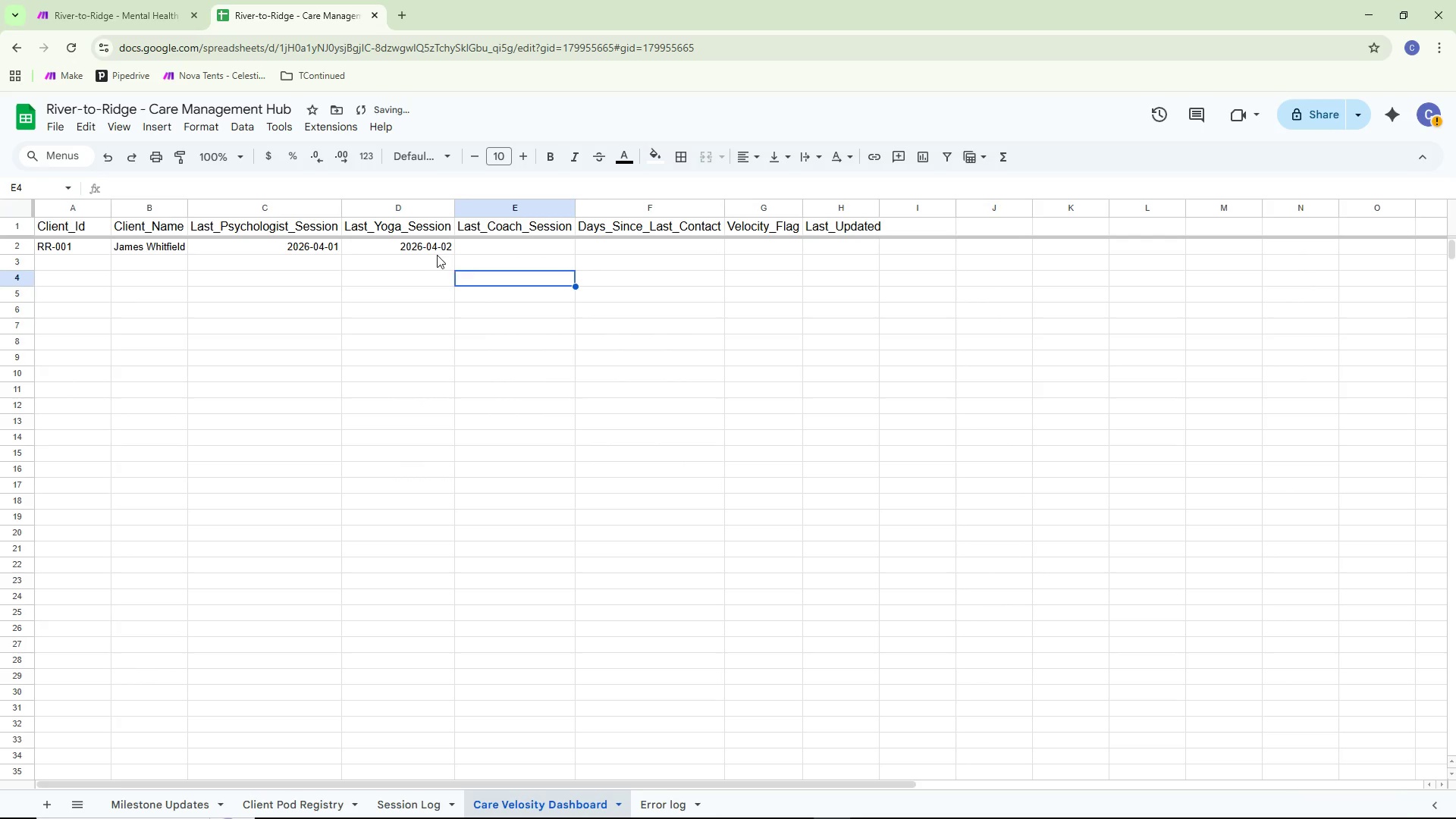 
double_click([435, 252])
 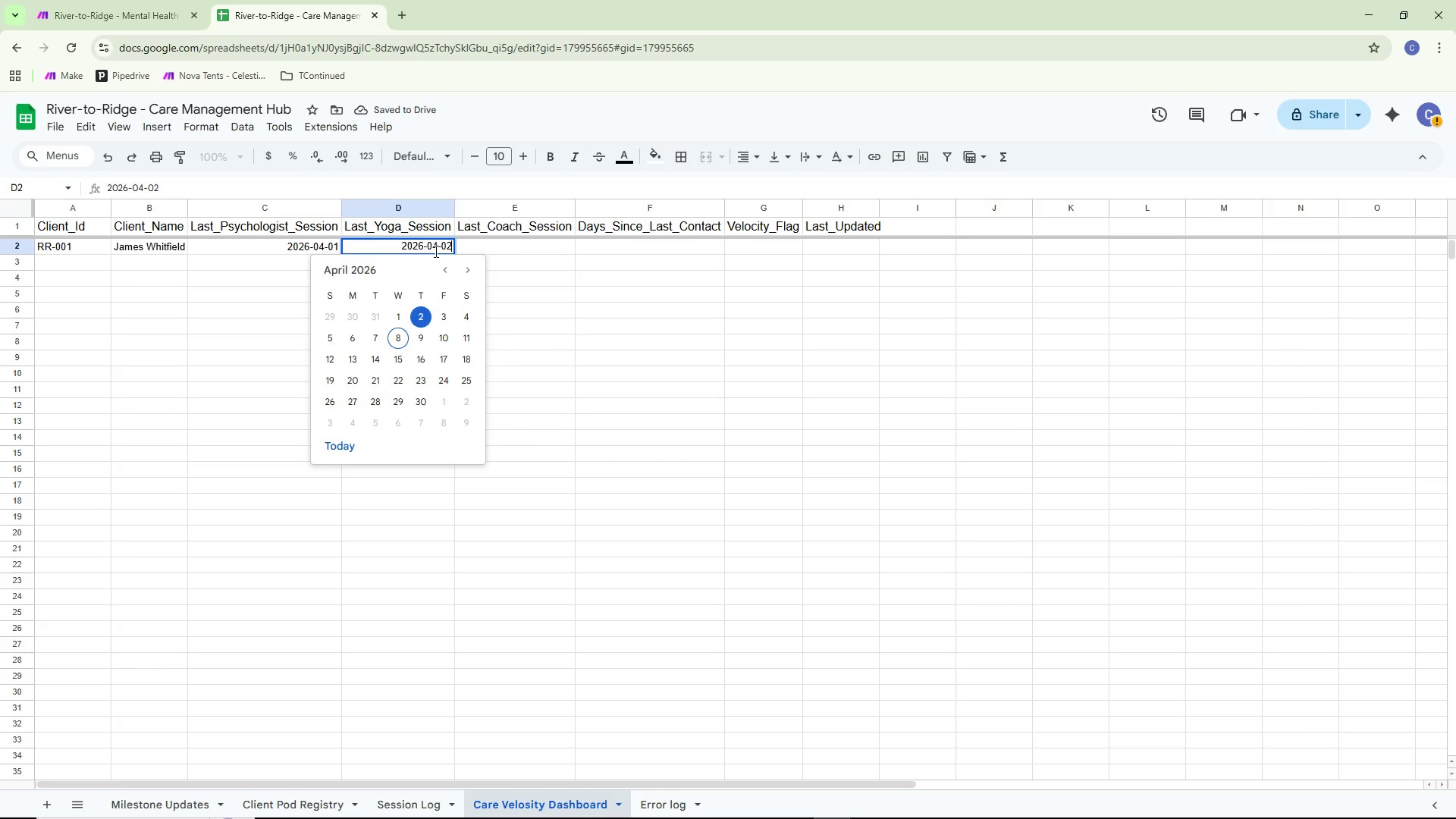 
key(Control+ControlLeft)
 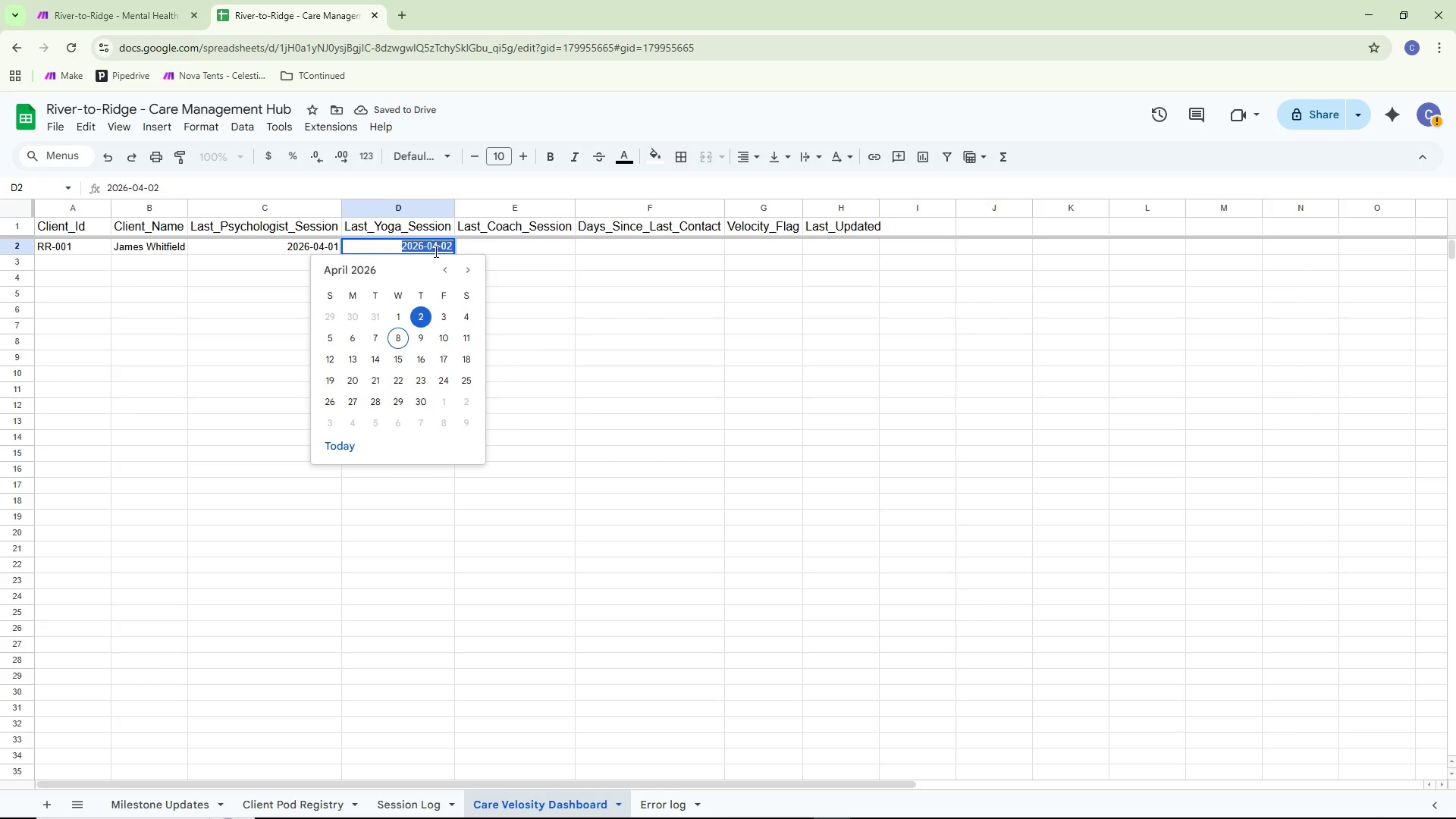 
key(Control+A)
 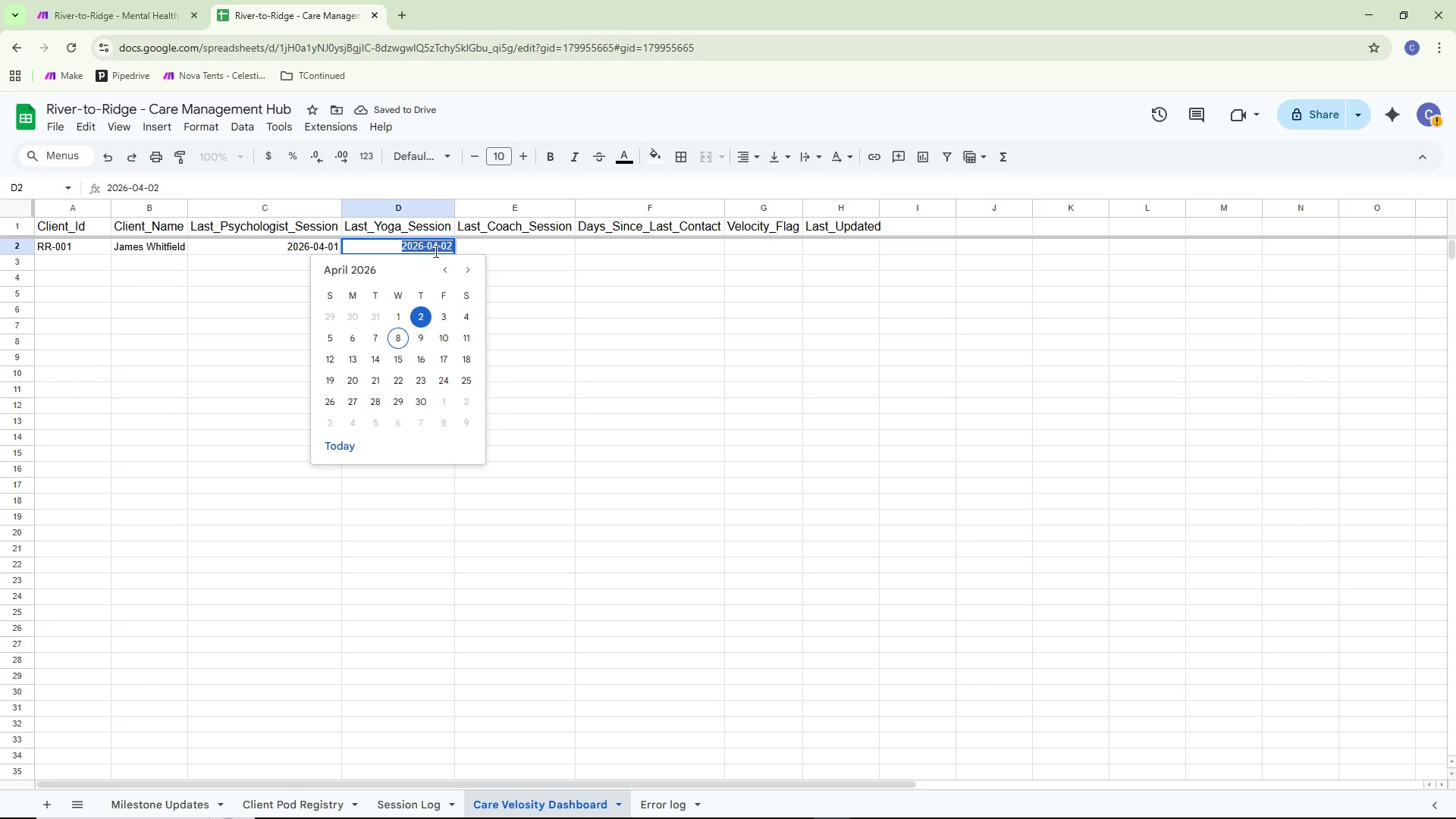 
key(Control+ControlLeft)
 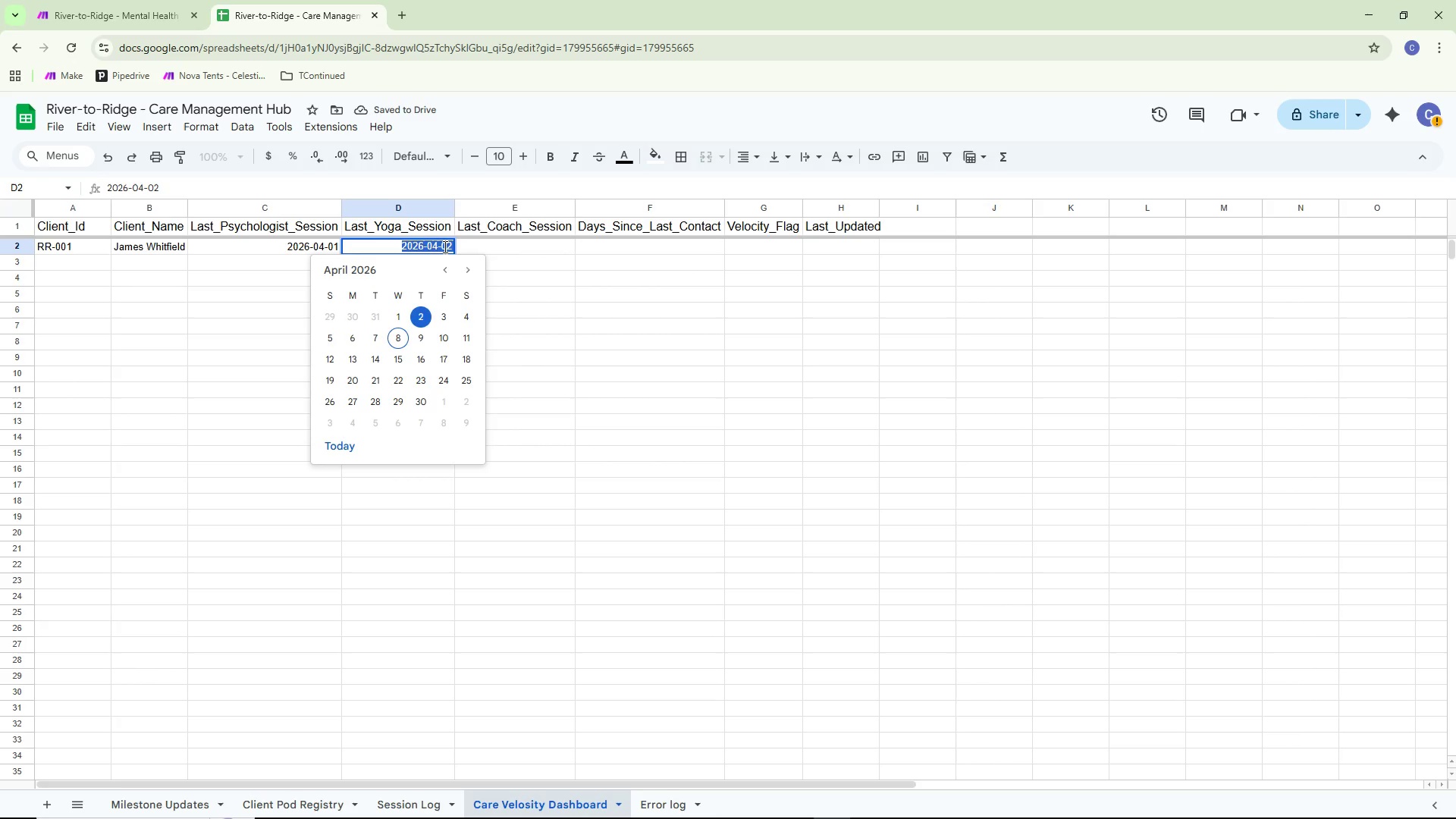 
key(Control+C)
 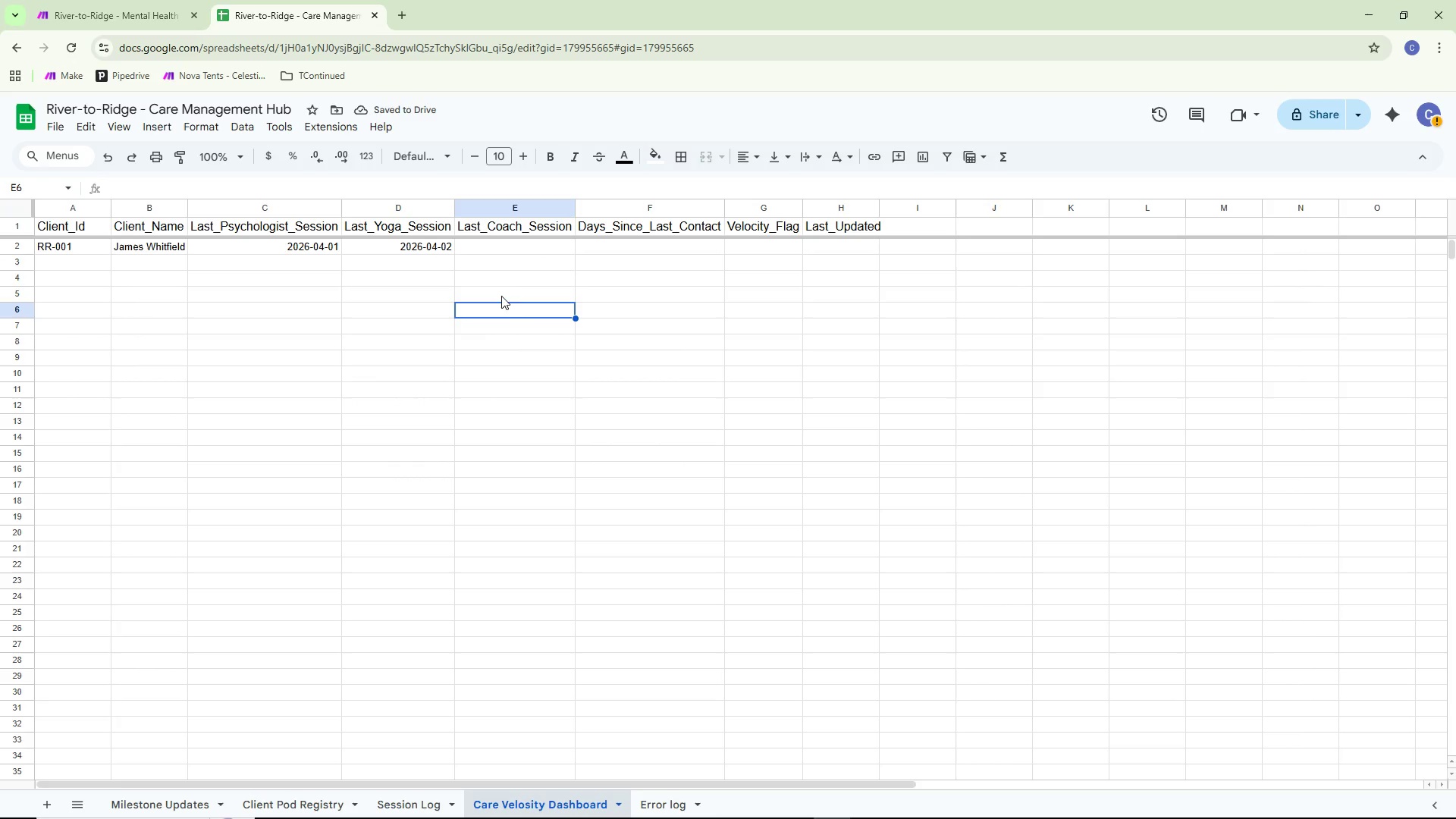 
double_click([483, 239])
 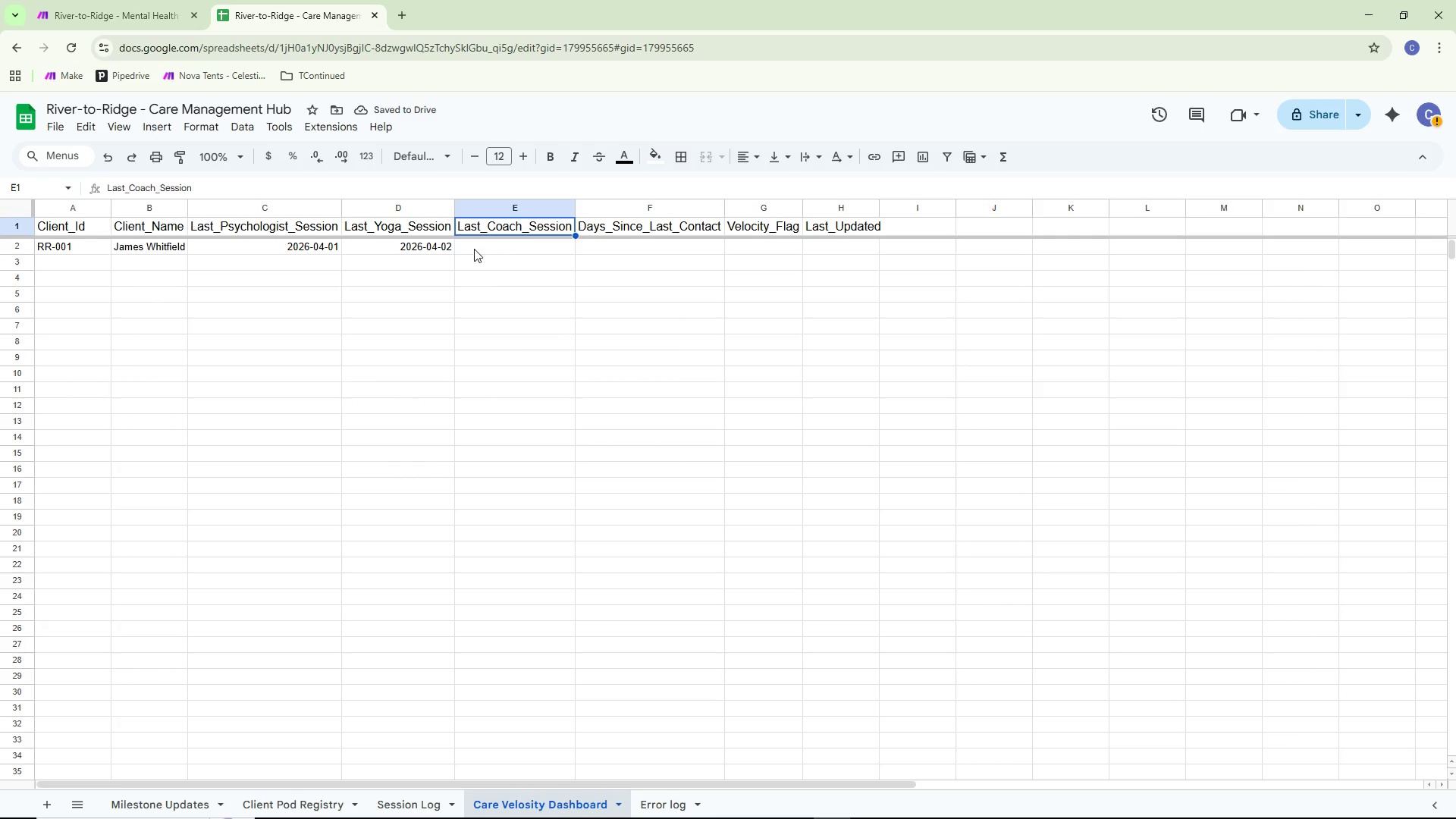 
triple_click([473, 251])
 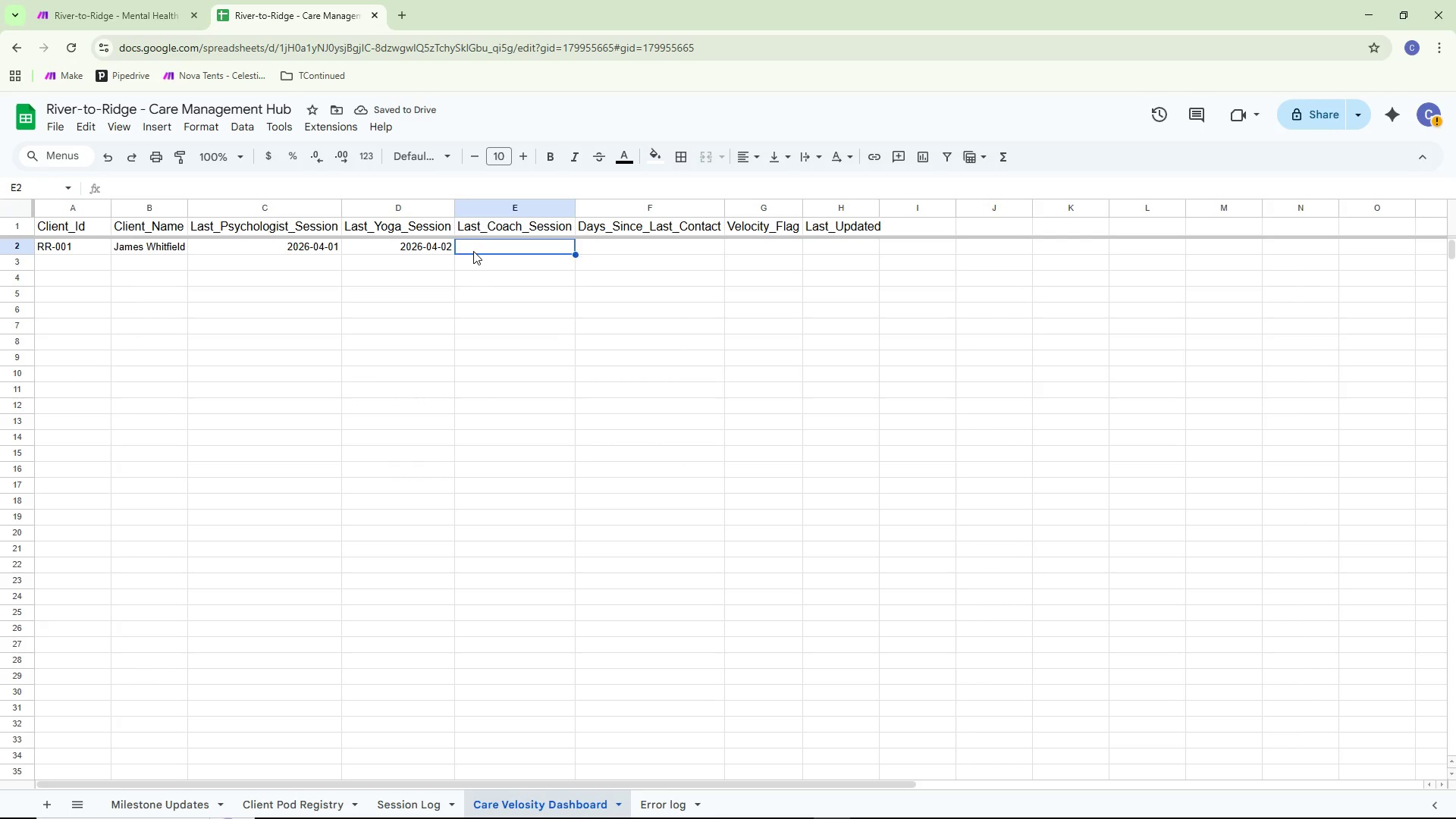 
triple_click([473, 251])
 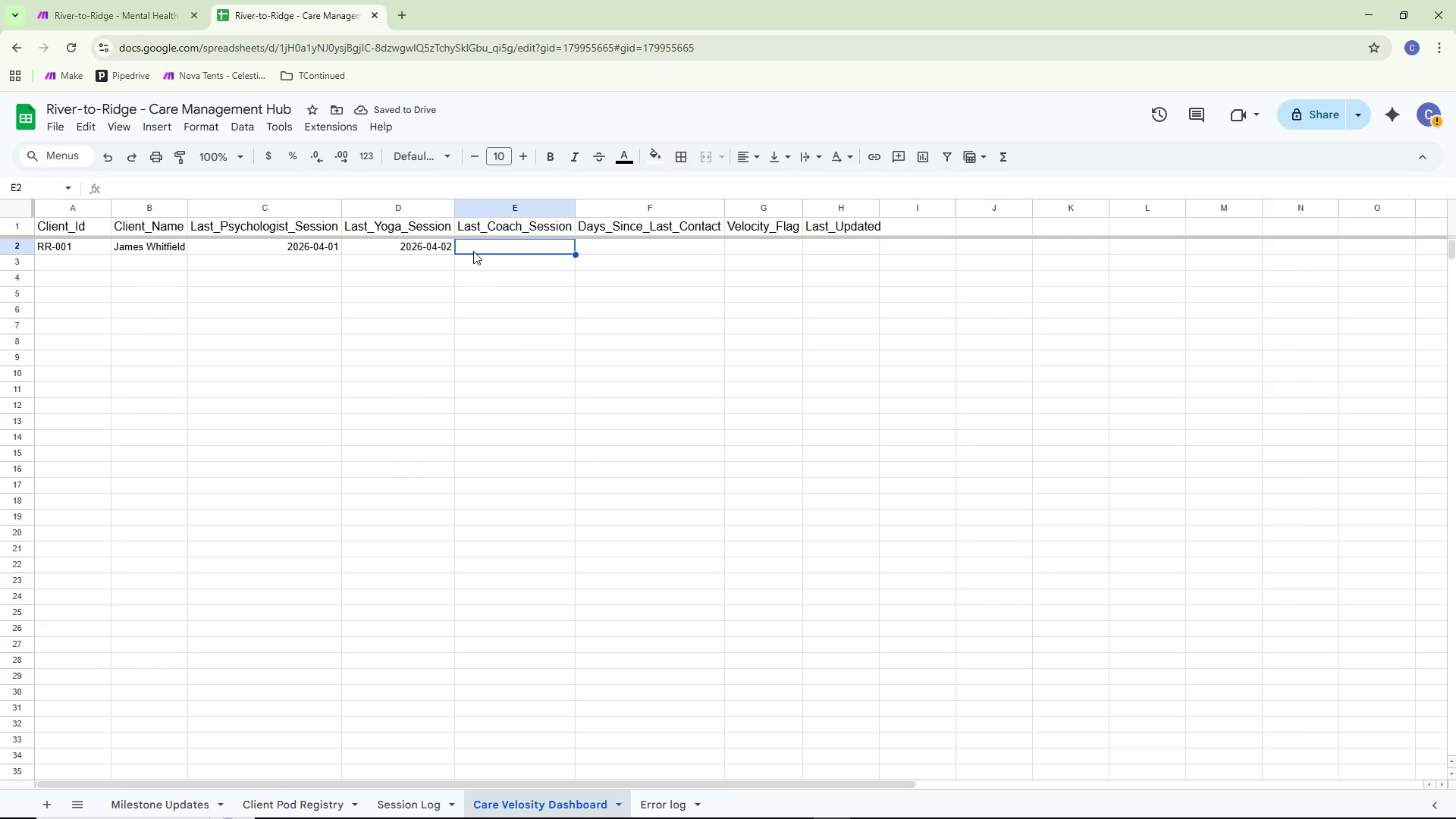 
key(Control+ControlLeft)
 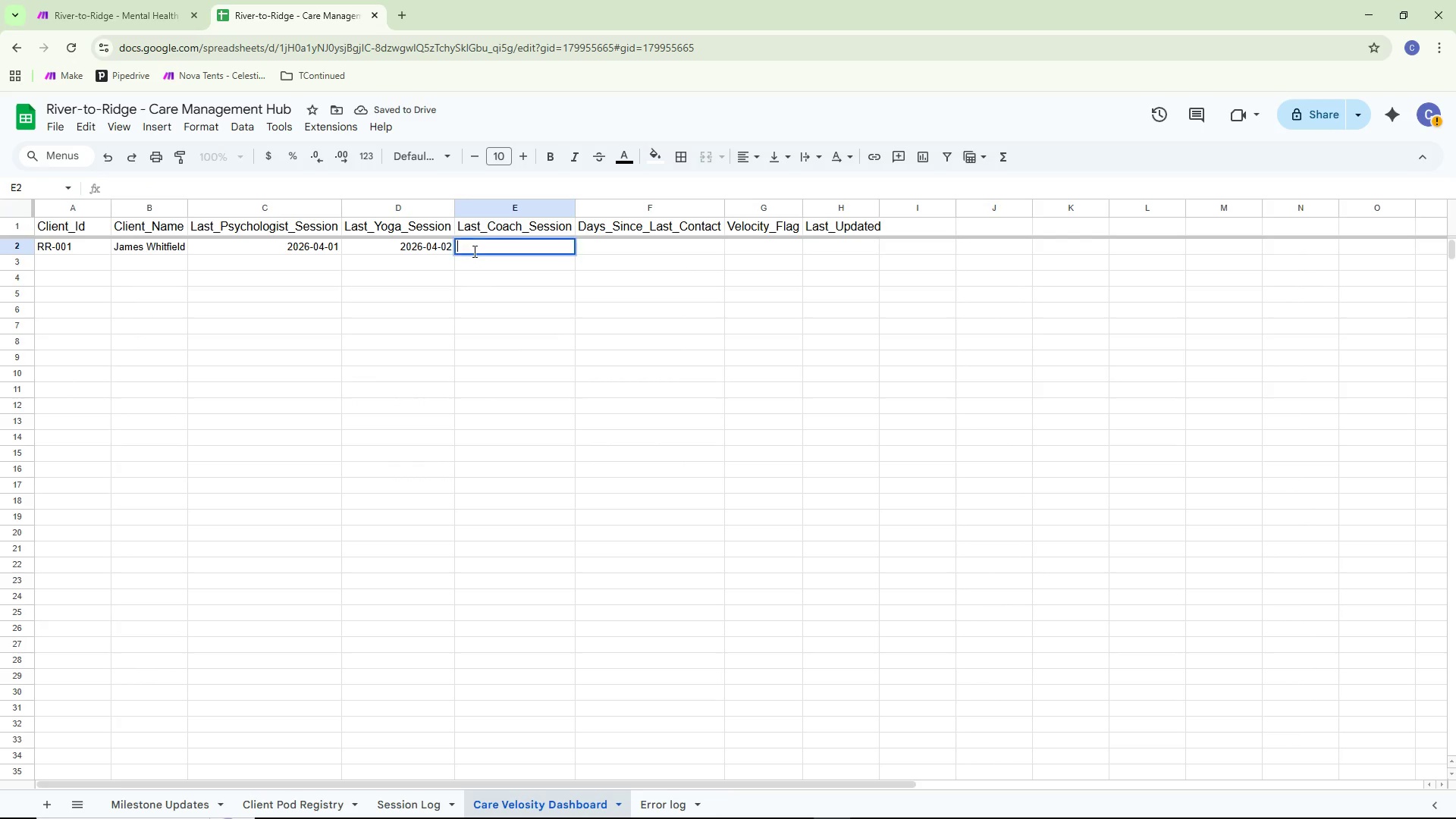 
key(Control+V)
 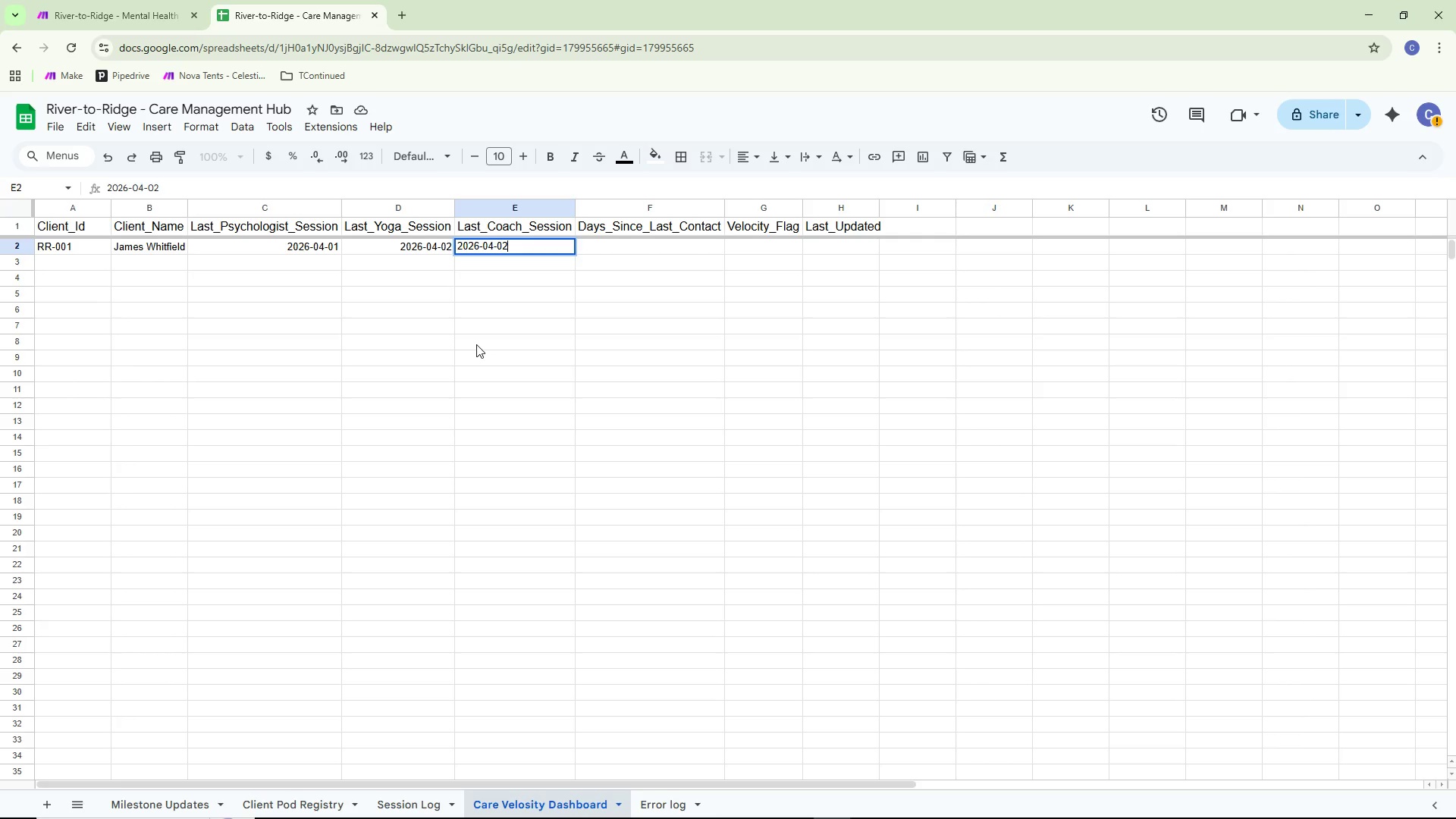 
key(Backspace)
 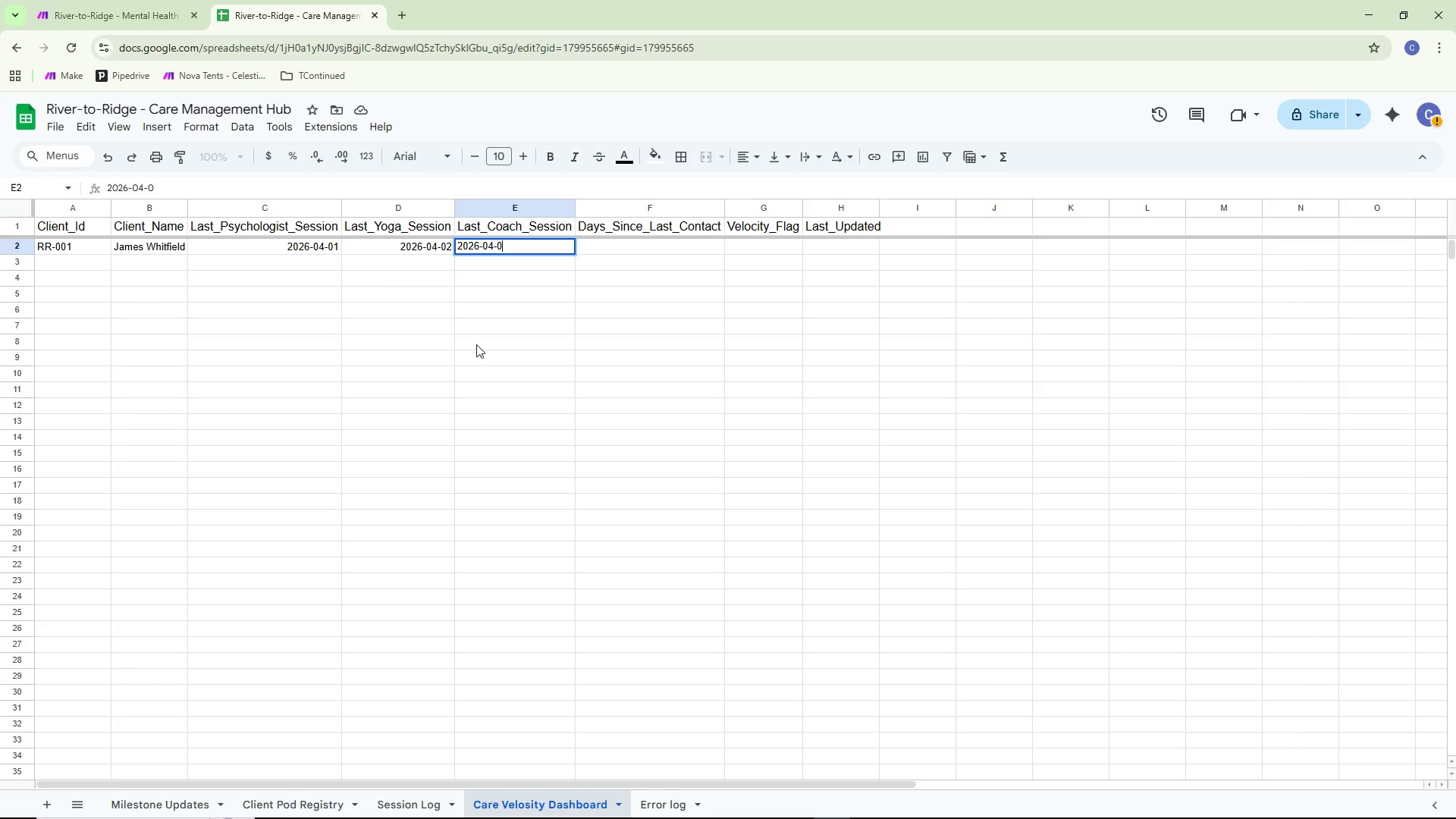 
key(3)
 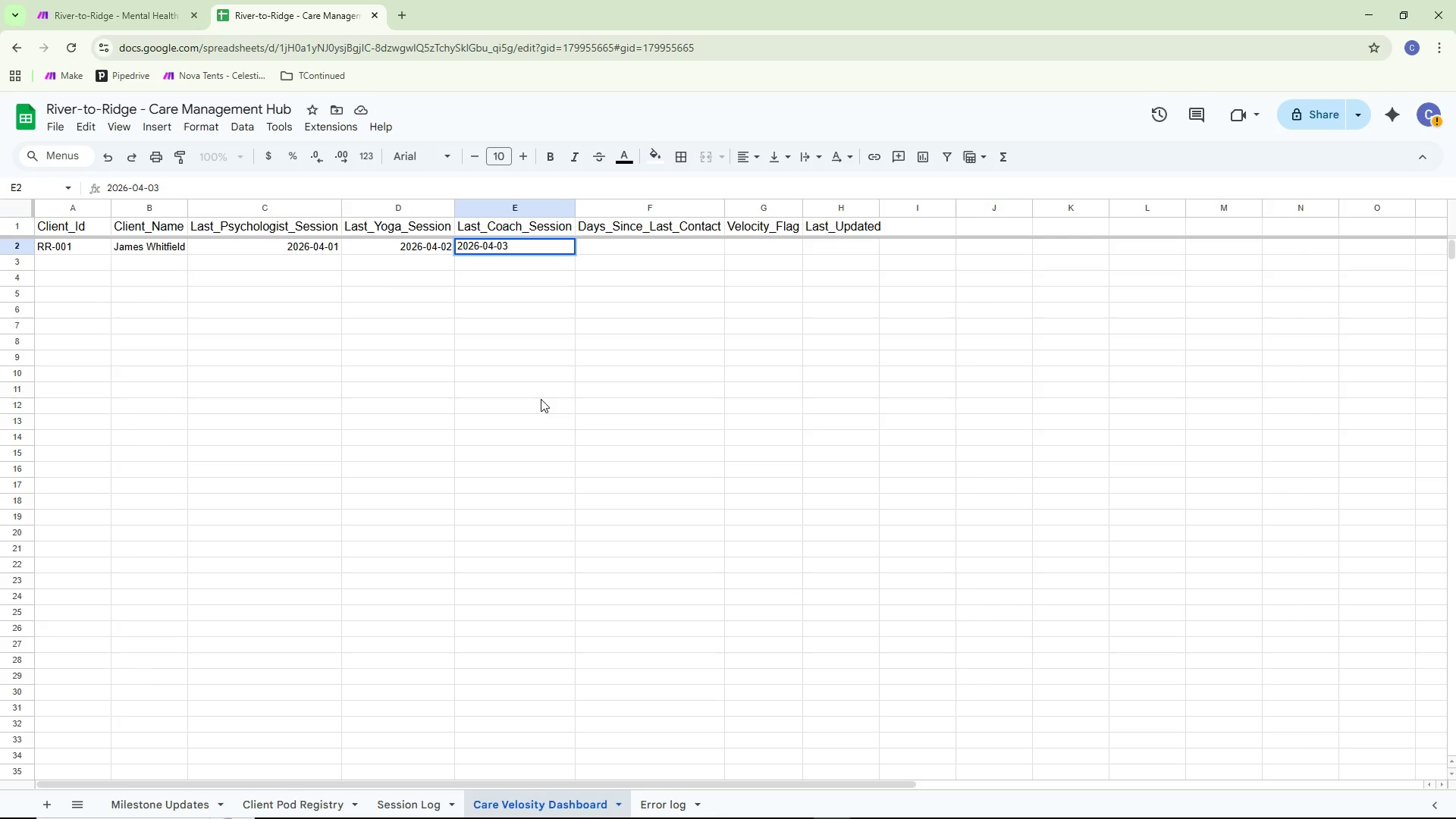 
wait(5.02)
 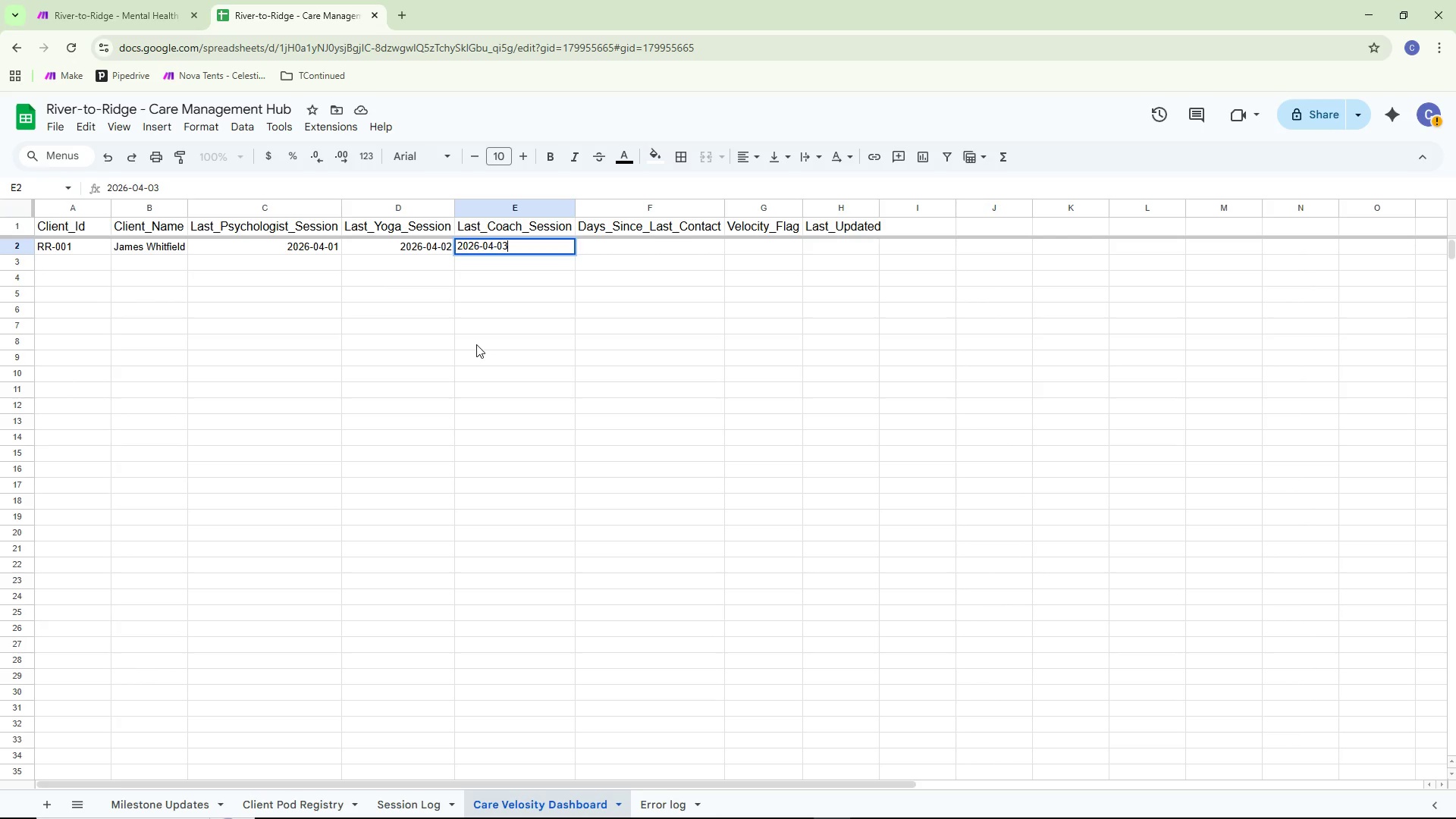 
left_click([302, 800])
 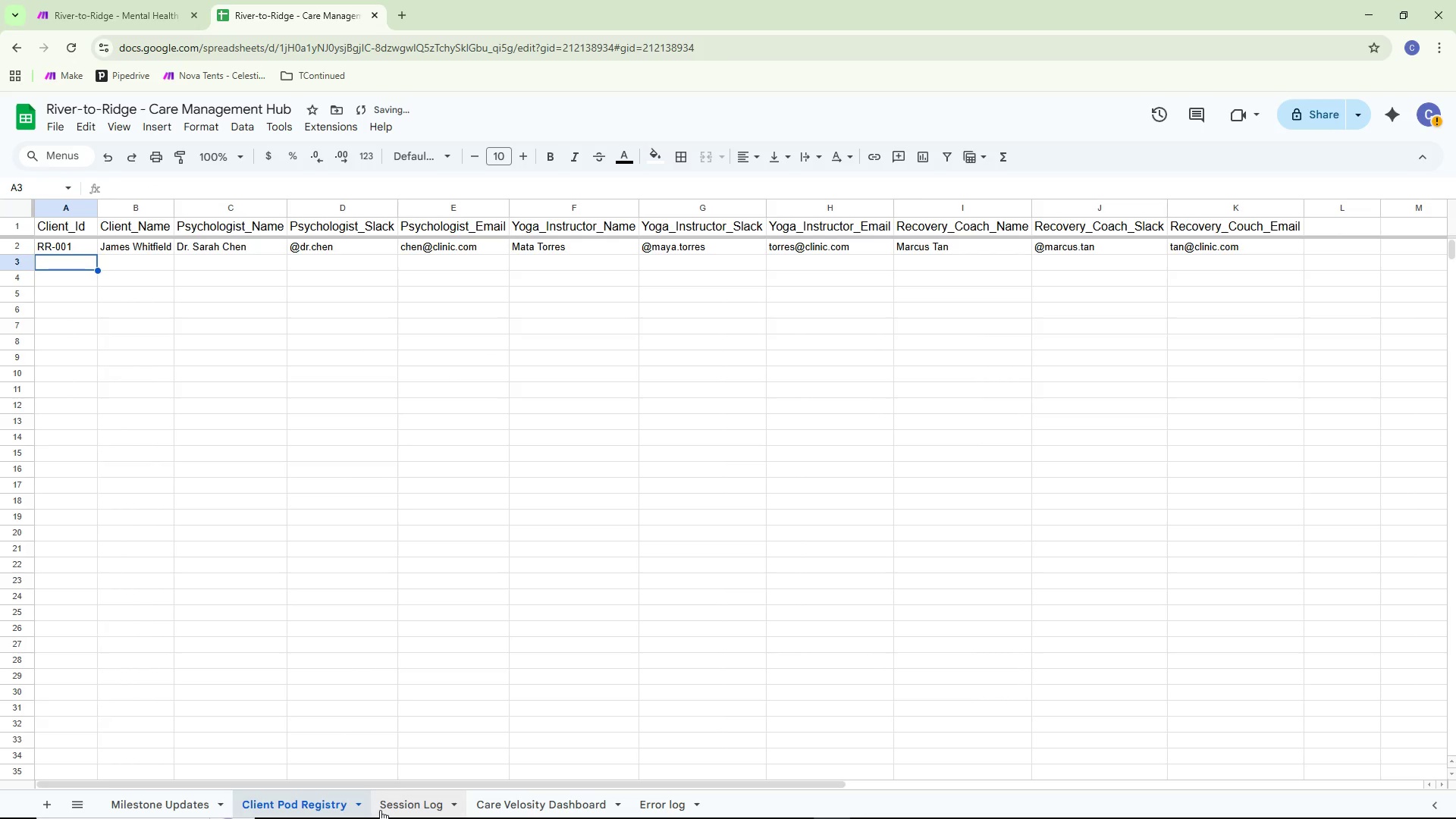 
left_click([438, 801])
 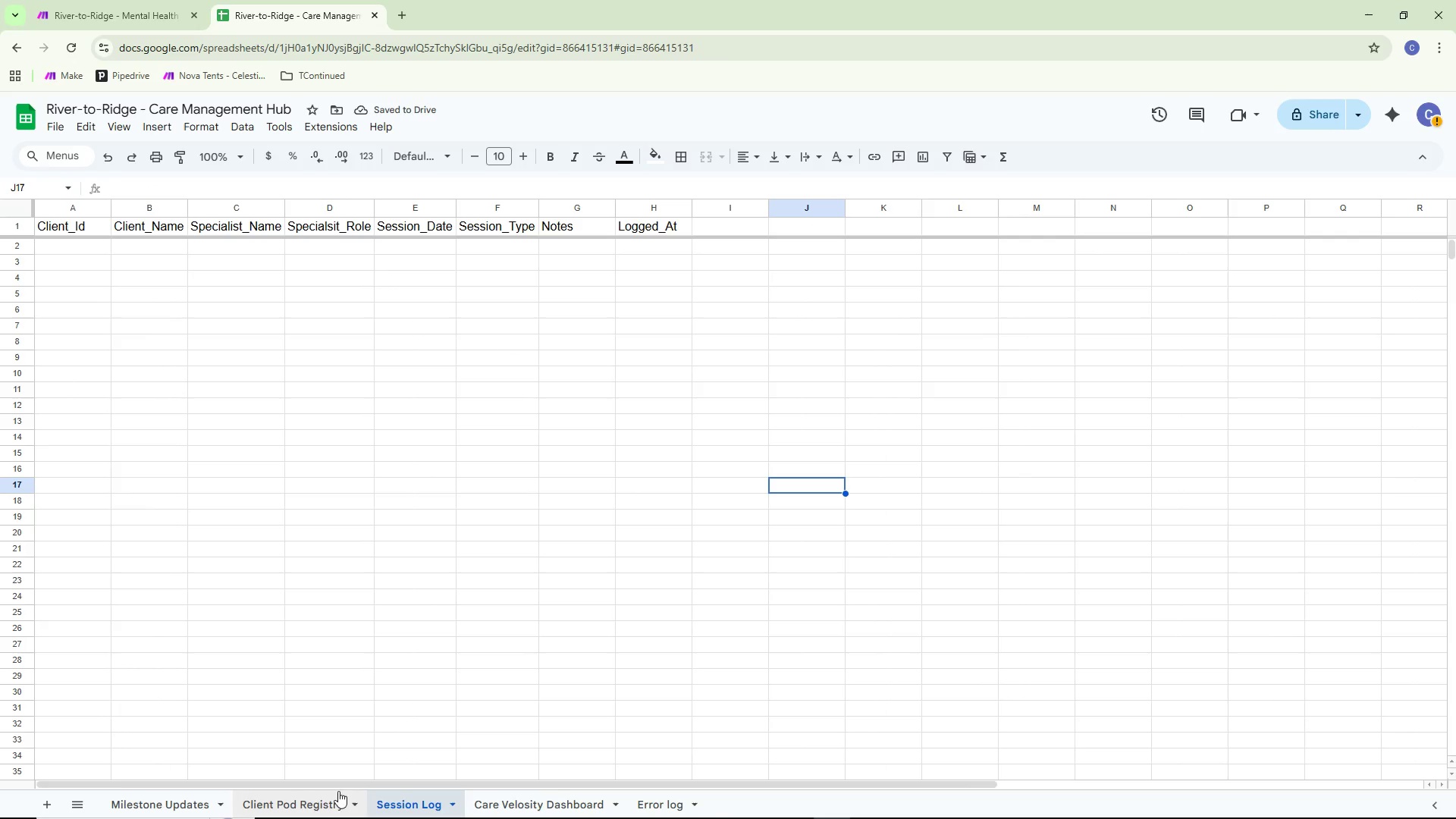 
left_click([197, 814])
 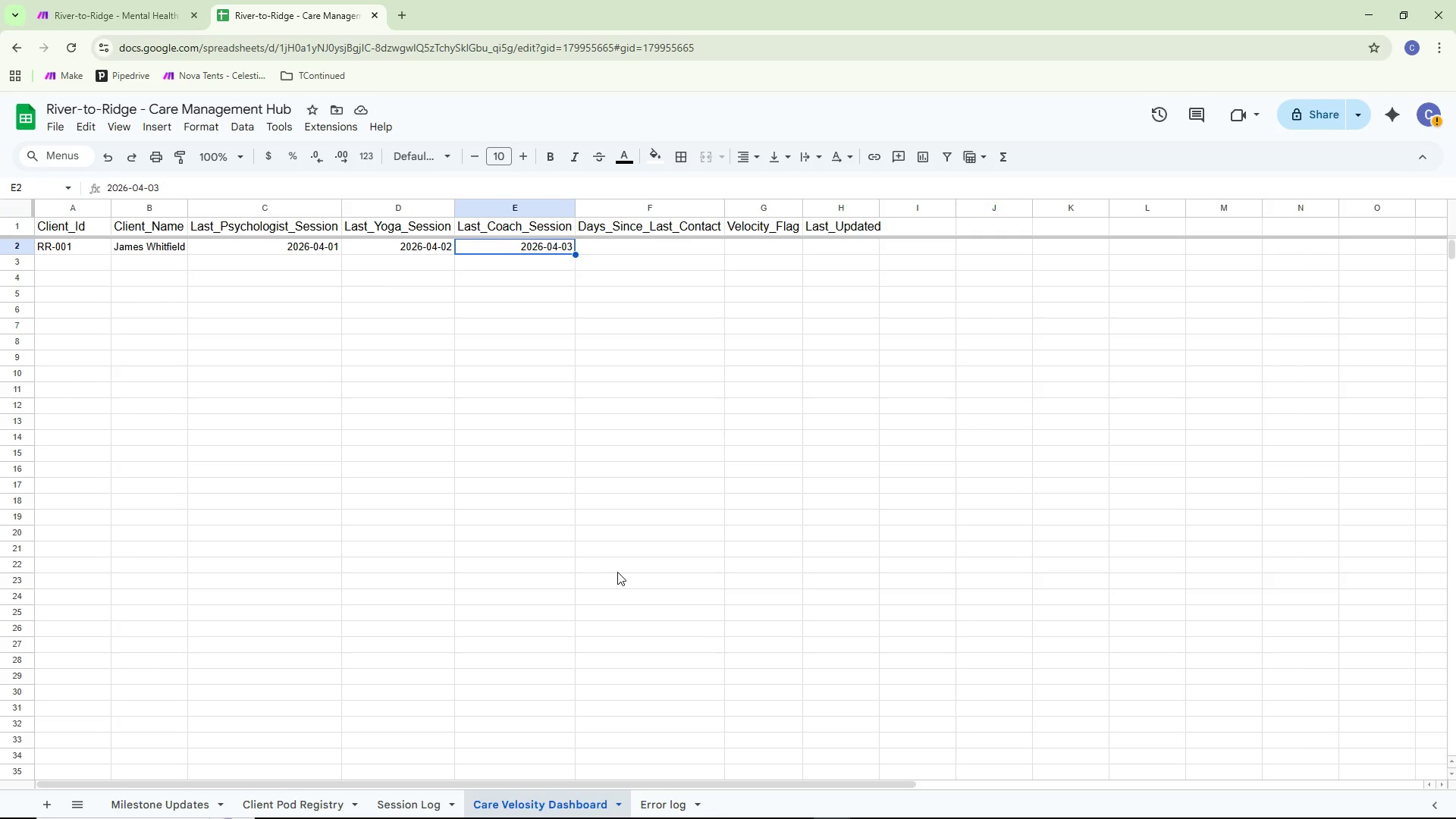 
wait(26.56)
 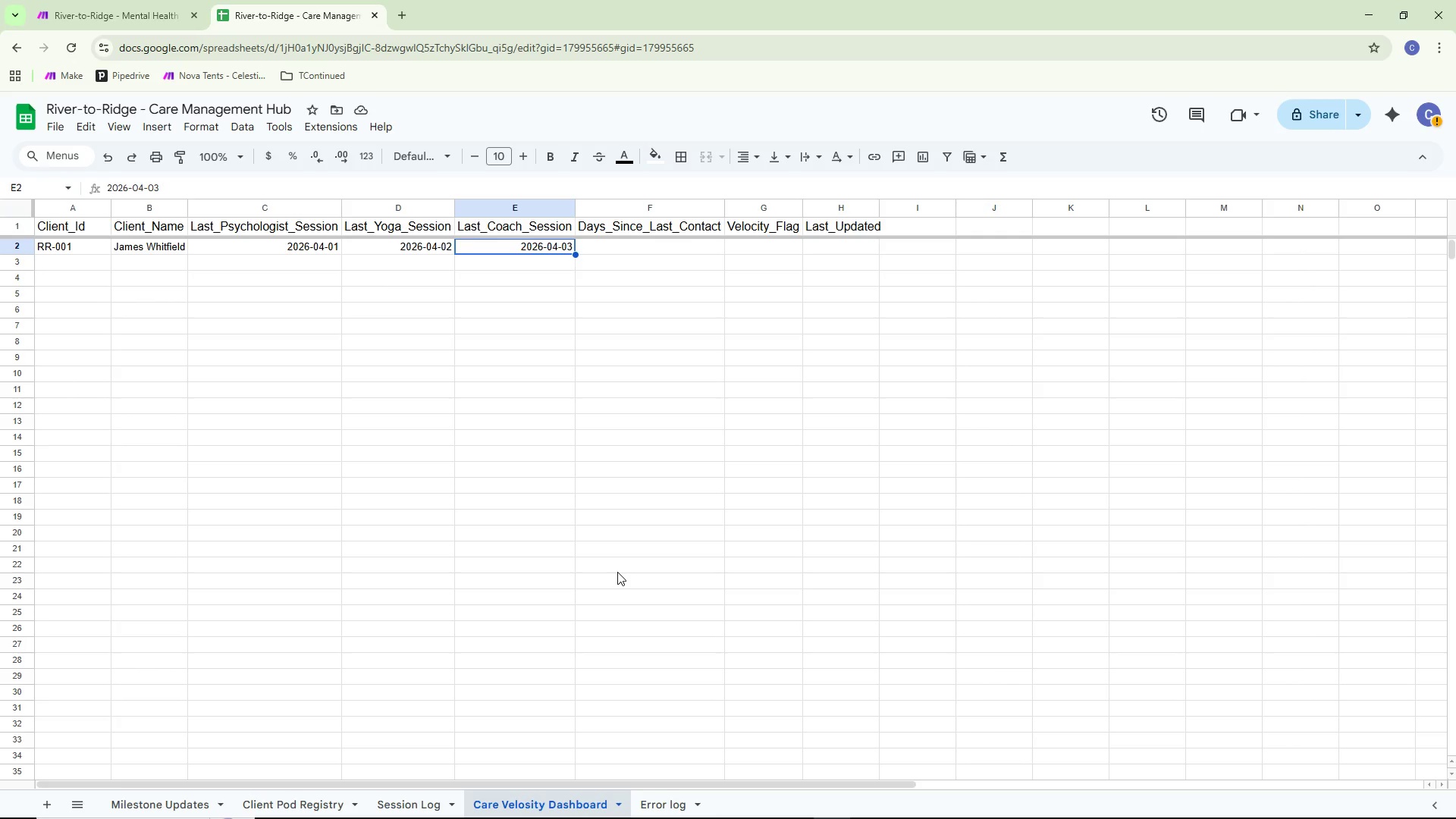 
double_click([607, 255])
 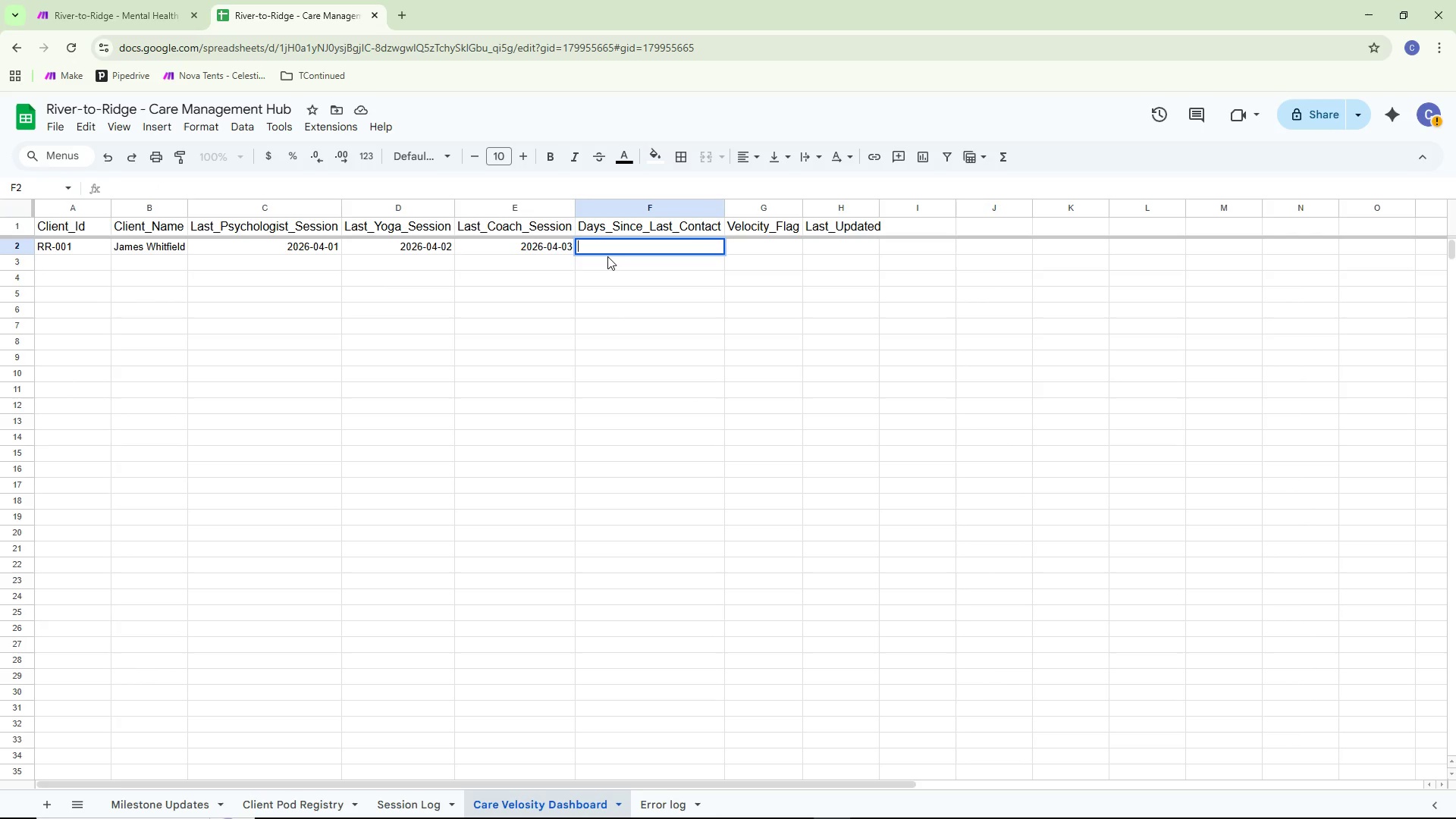 
key(1)
 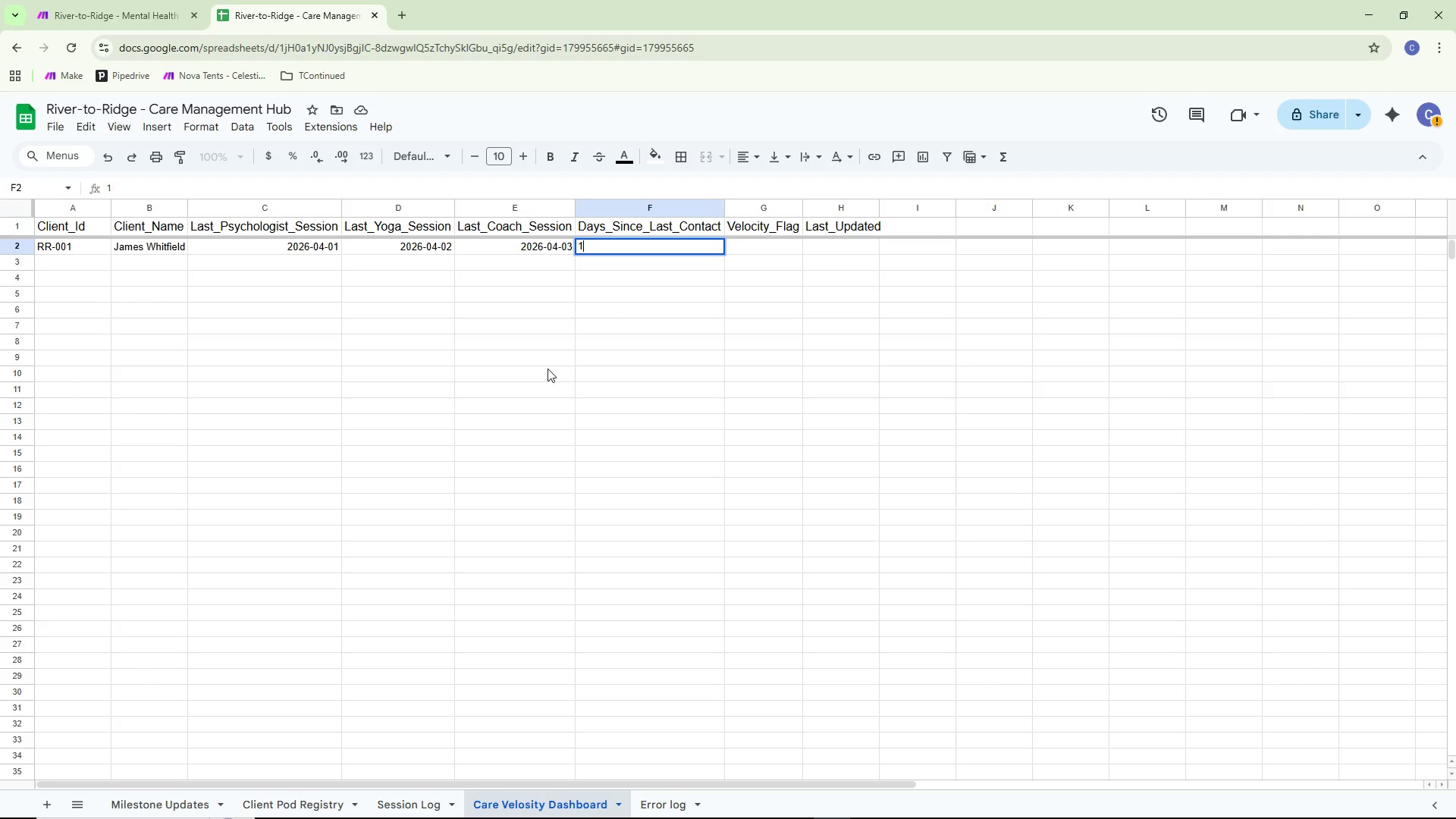 
left_click([548, 369])
 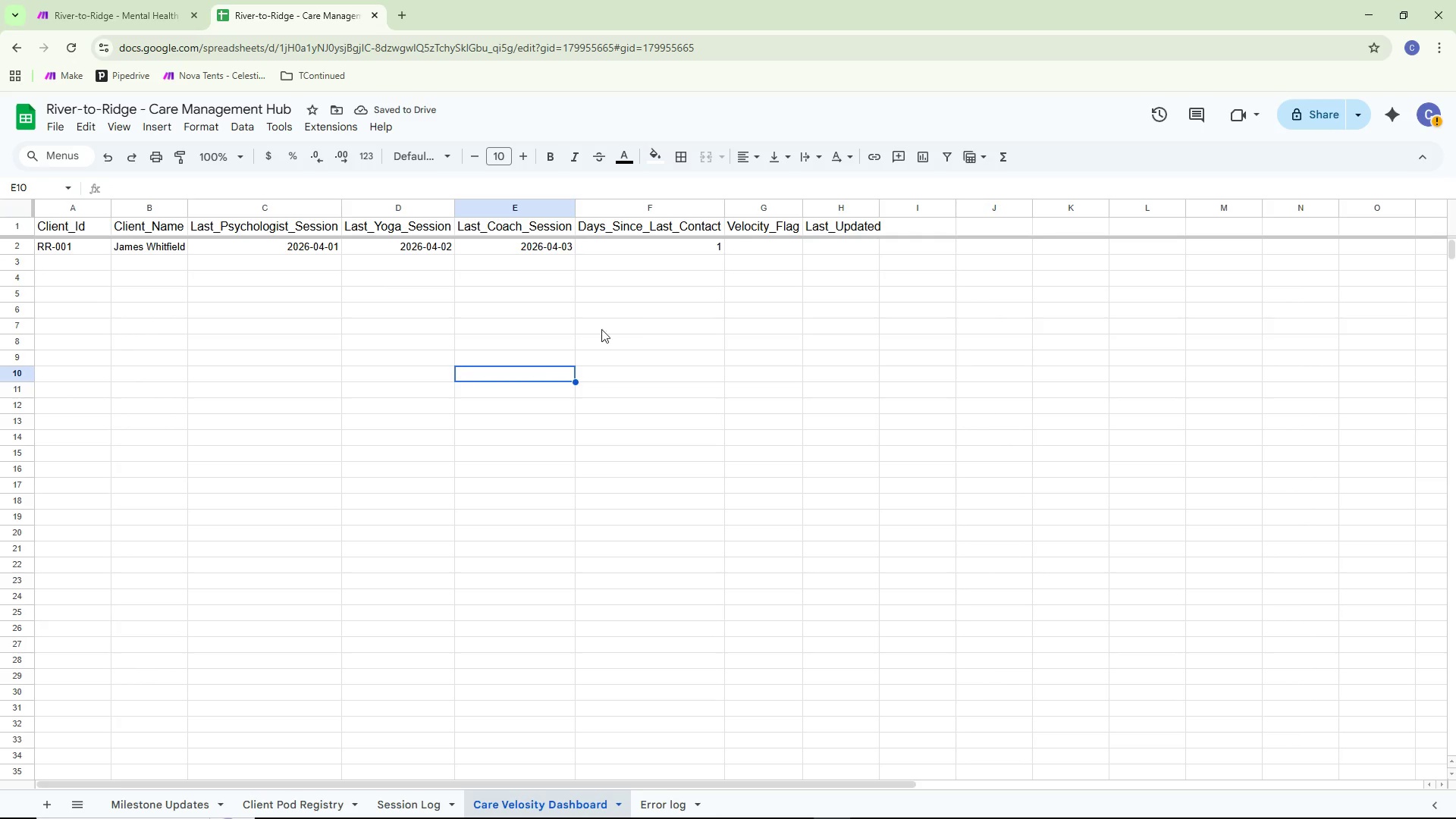 
wait(6.06)
 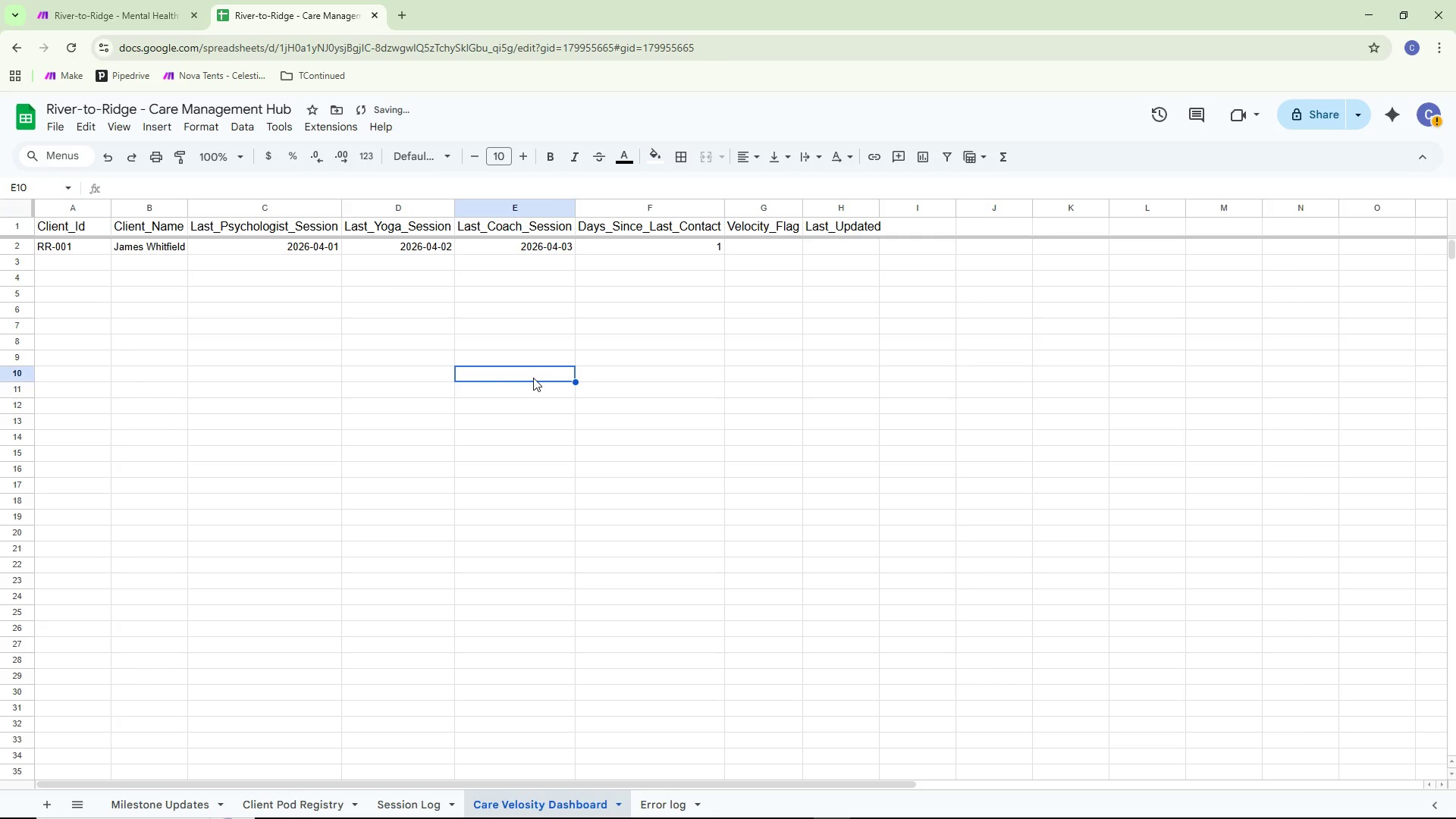 
double_click([779, 250])
 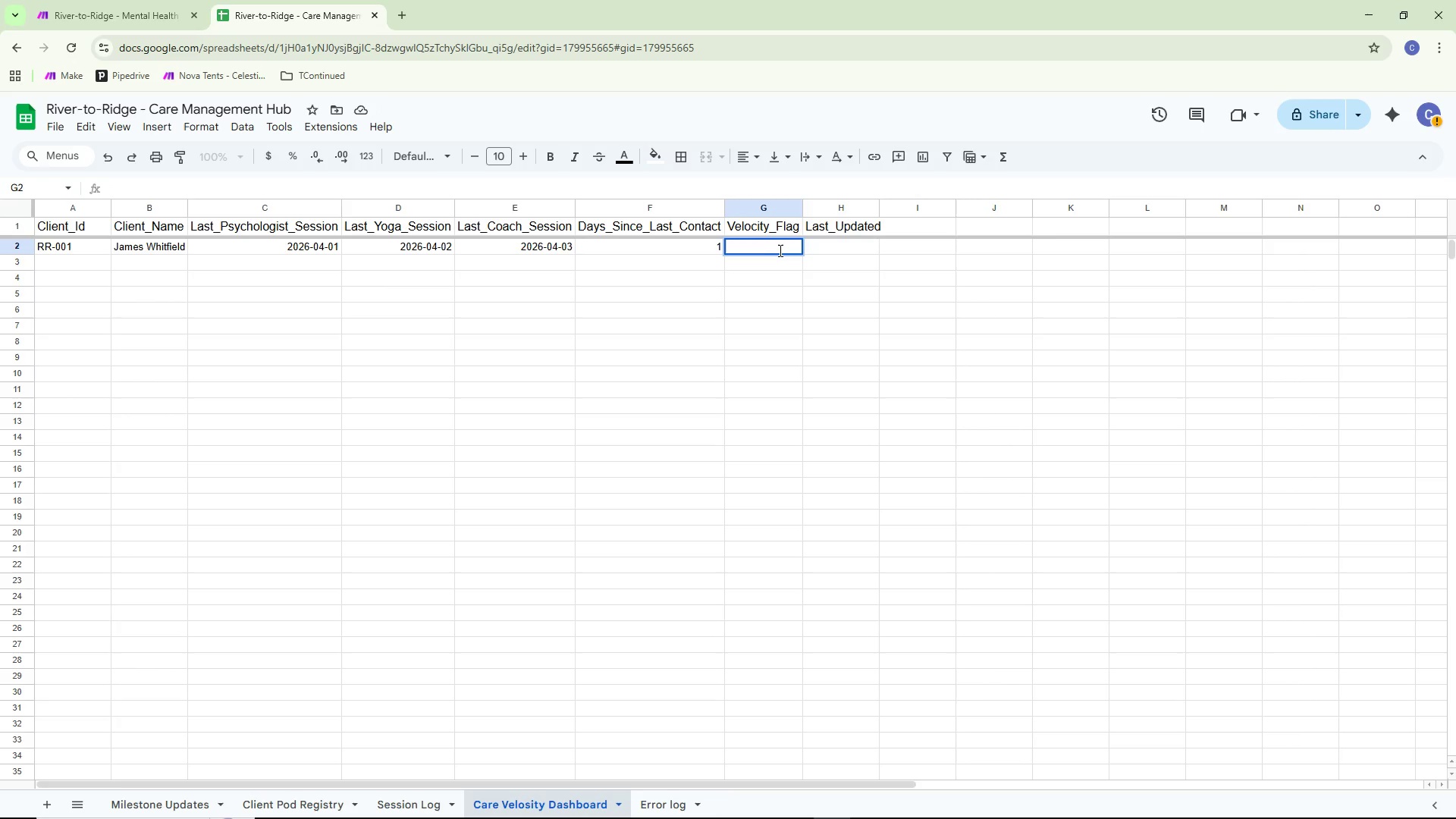 
type(On-Track)
 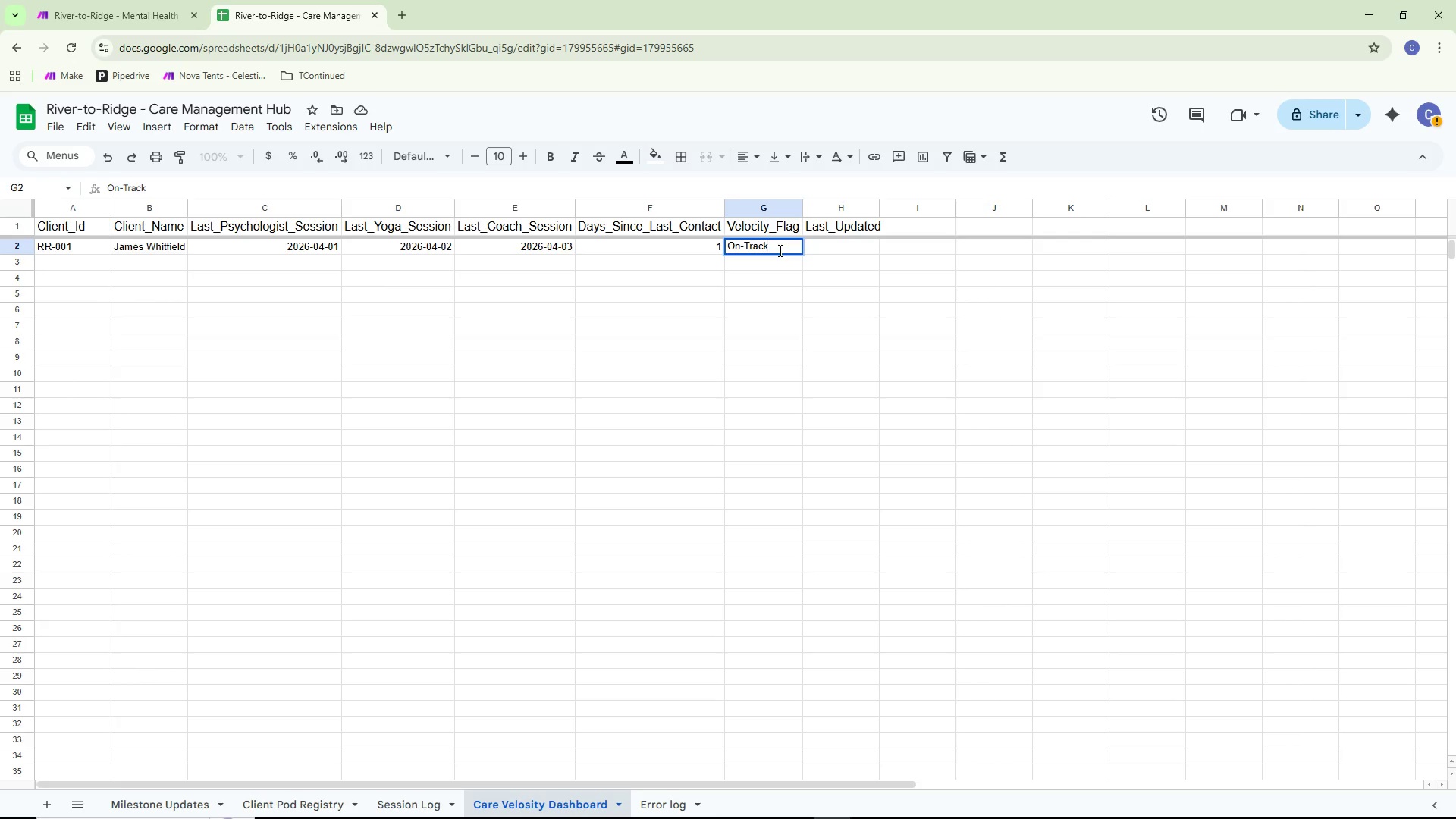 
double_click([829, 247])
 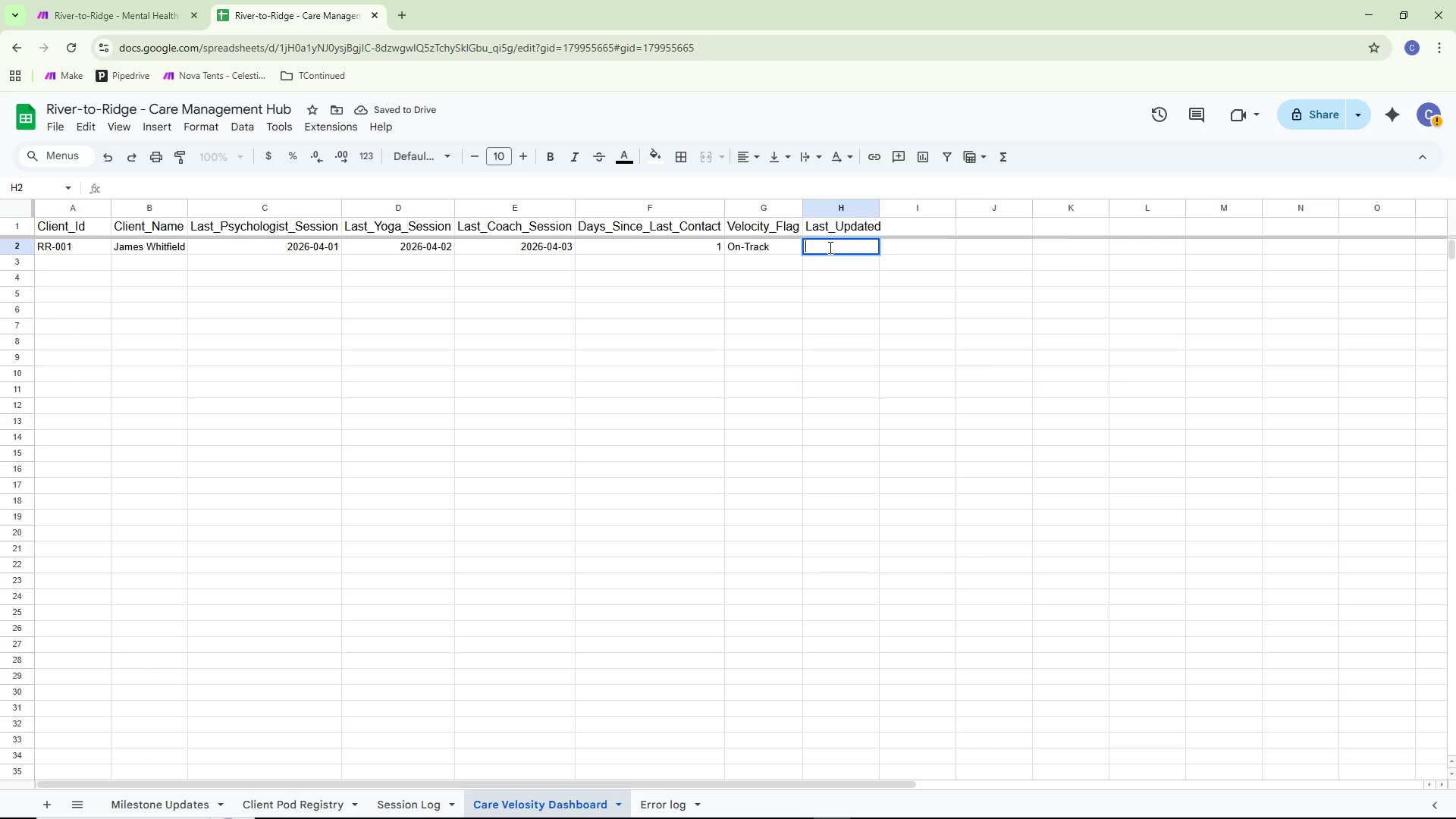 
type(2026-04-08)
 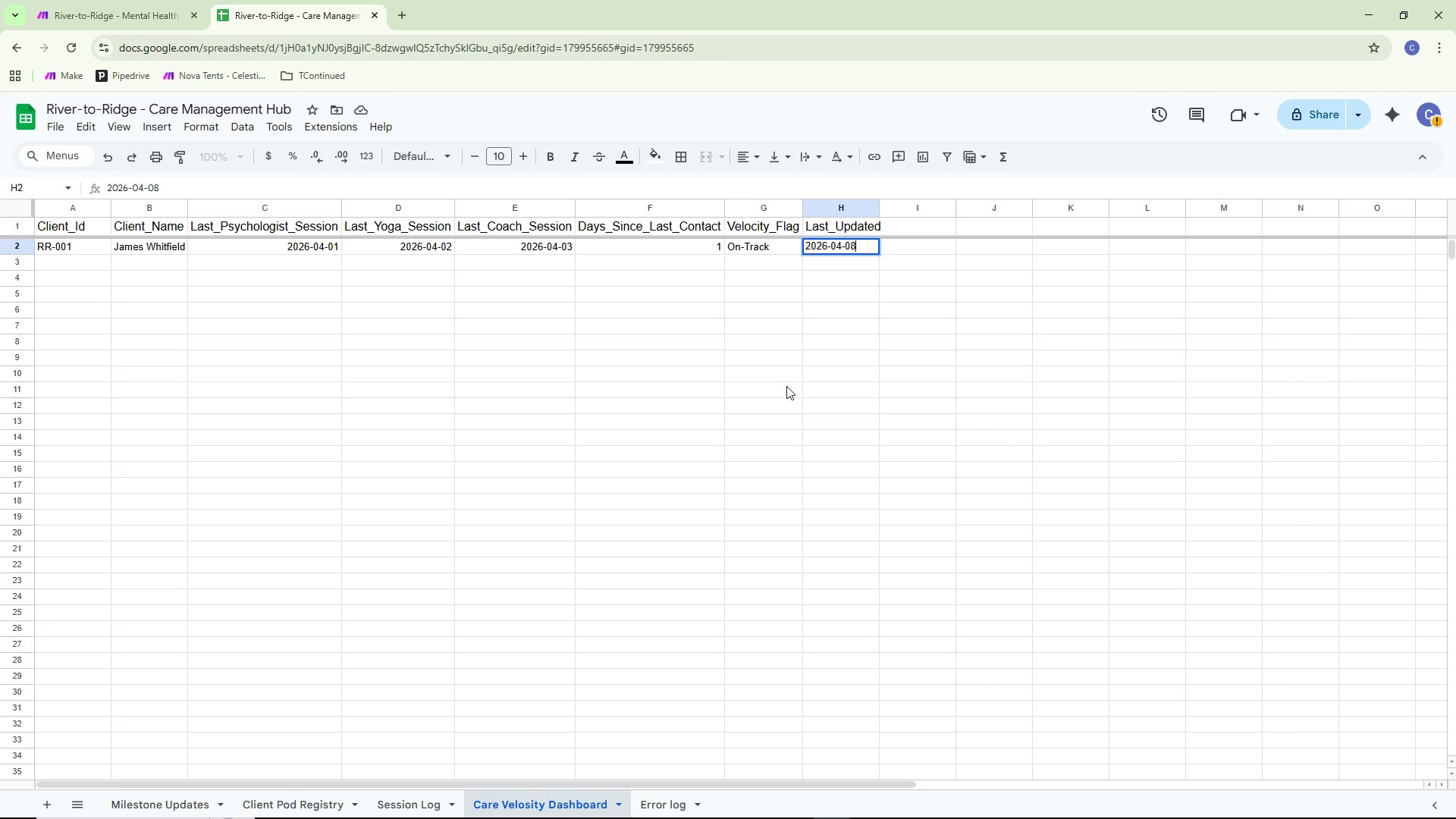 
left_click([786, 386])
 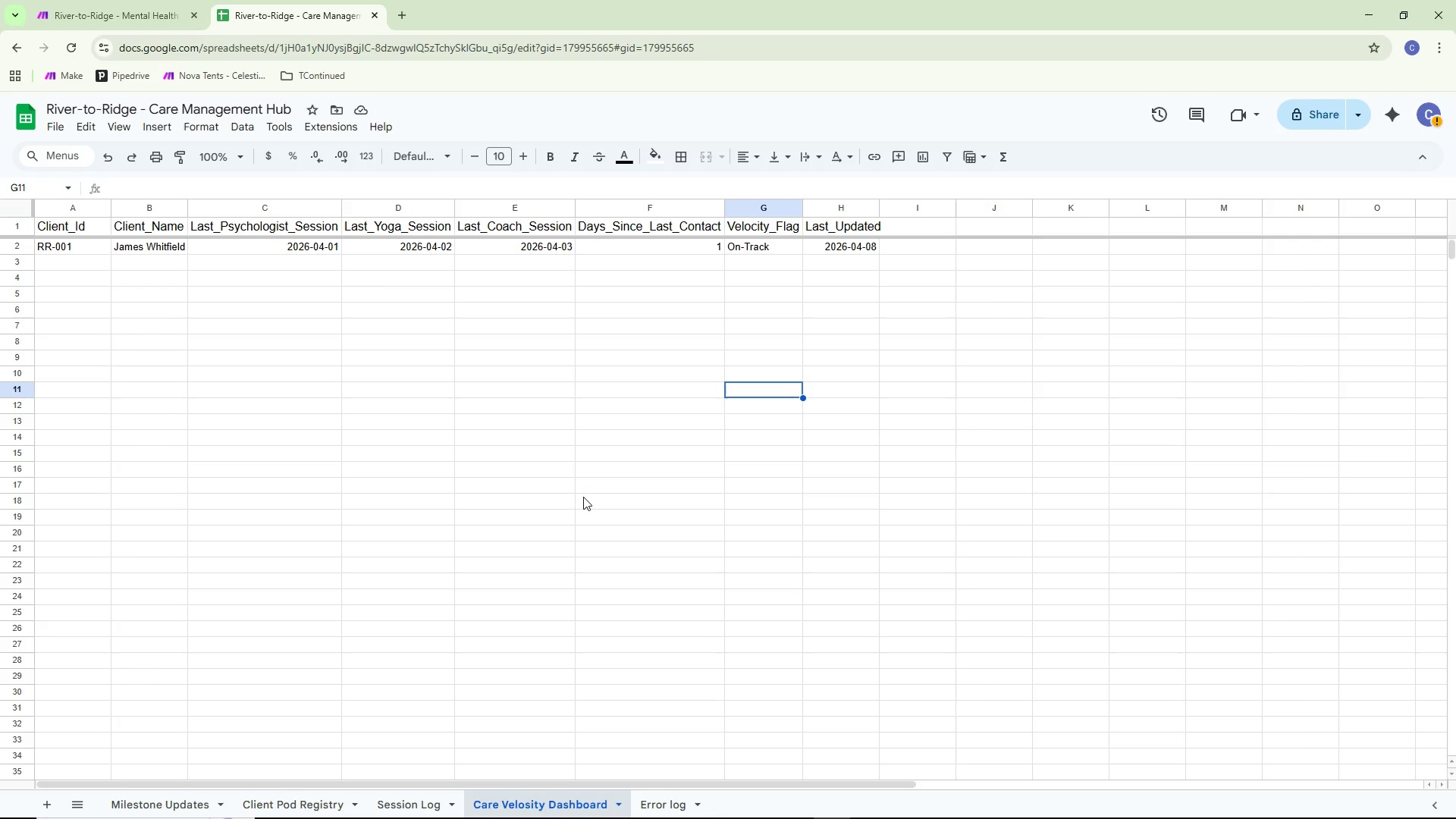 
wait(24.56)
 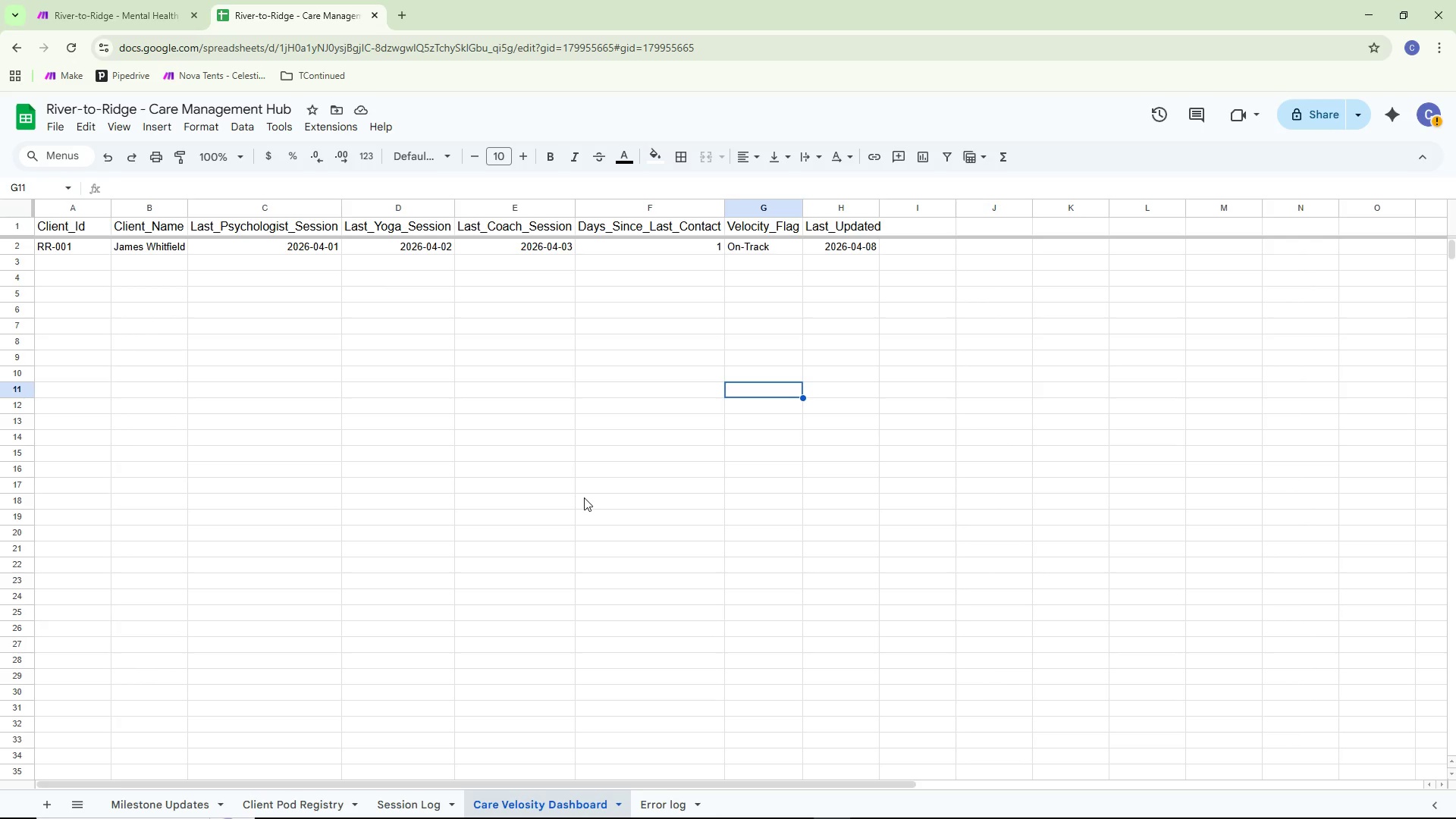 
type(Treloo)
key(Backspace)
key(Backspace)
type(lo)
 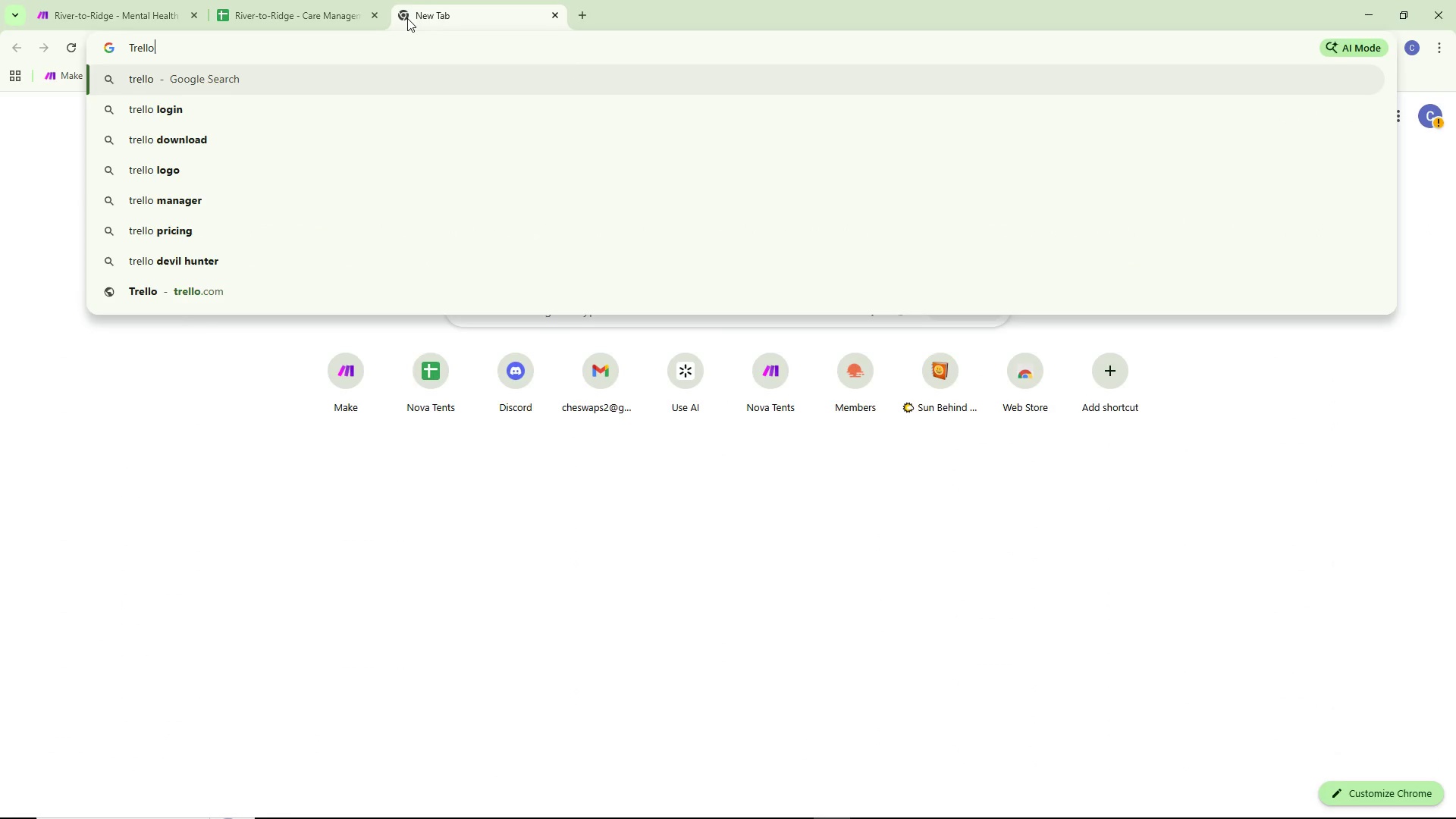 
key(Enter)
 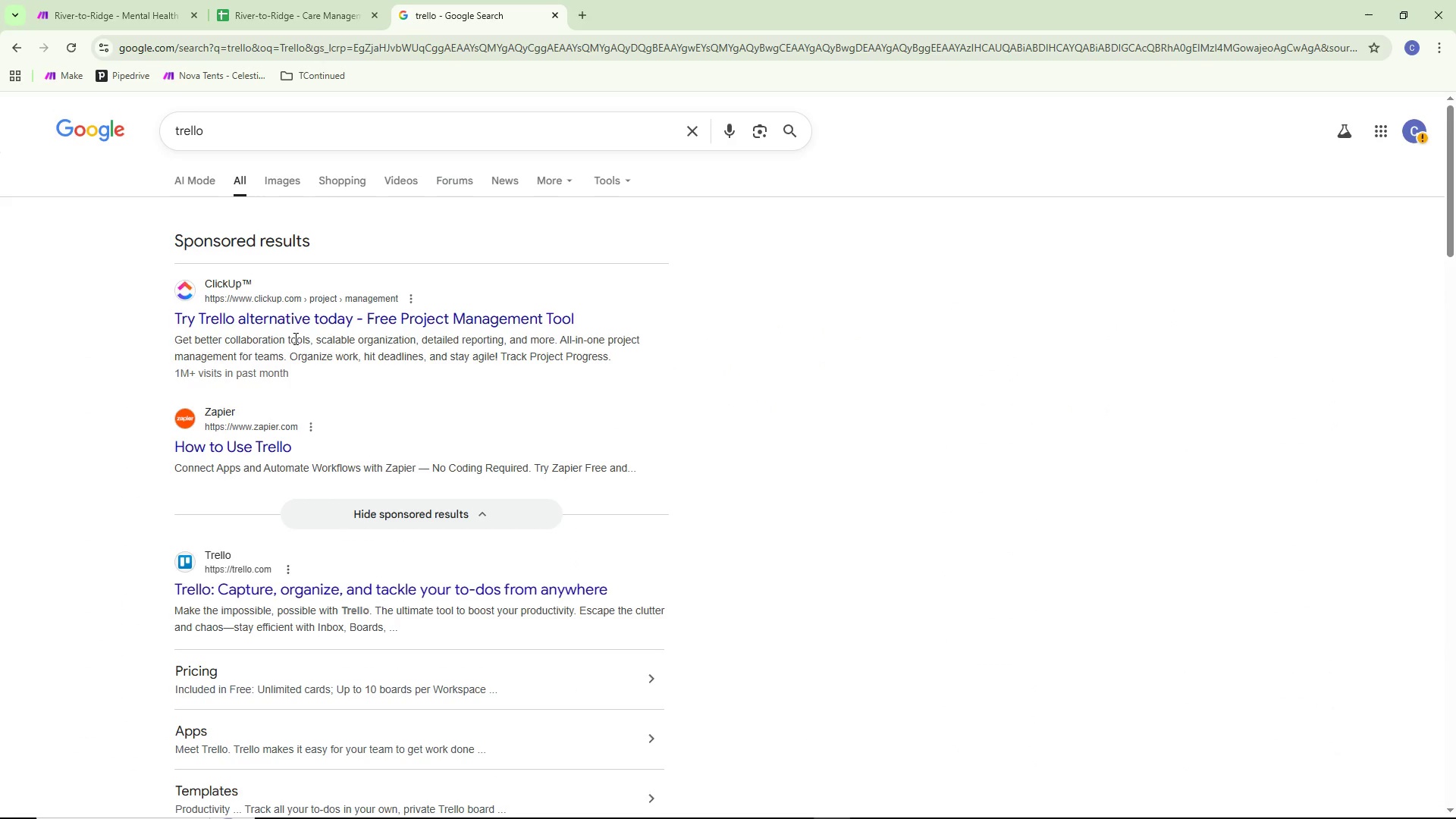 
scroll: coordinate [247, 435], scroll_direction: down, amount: 2.0
 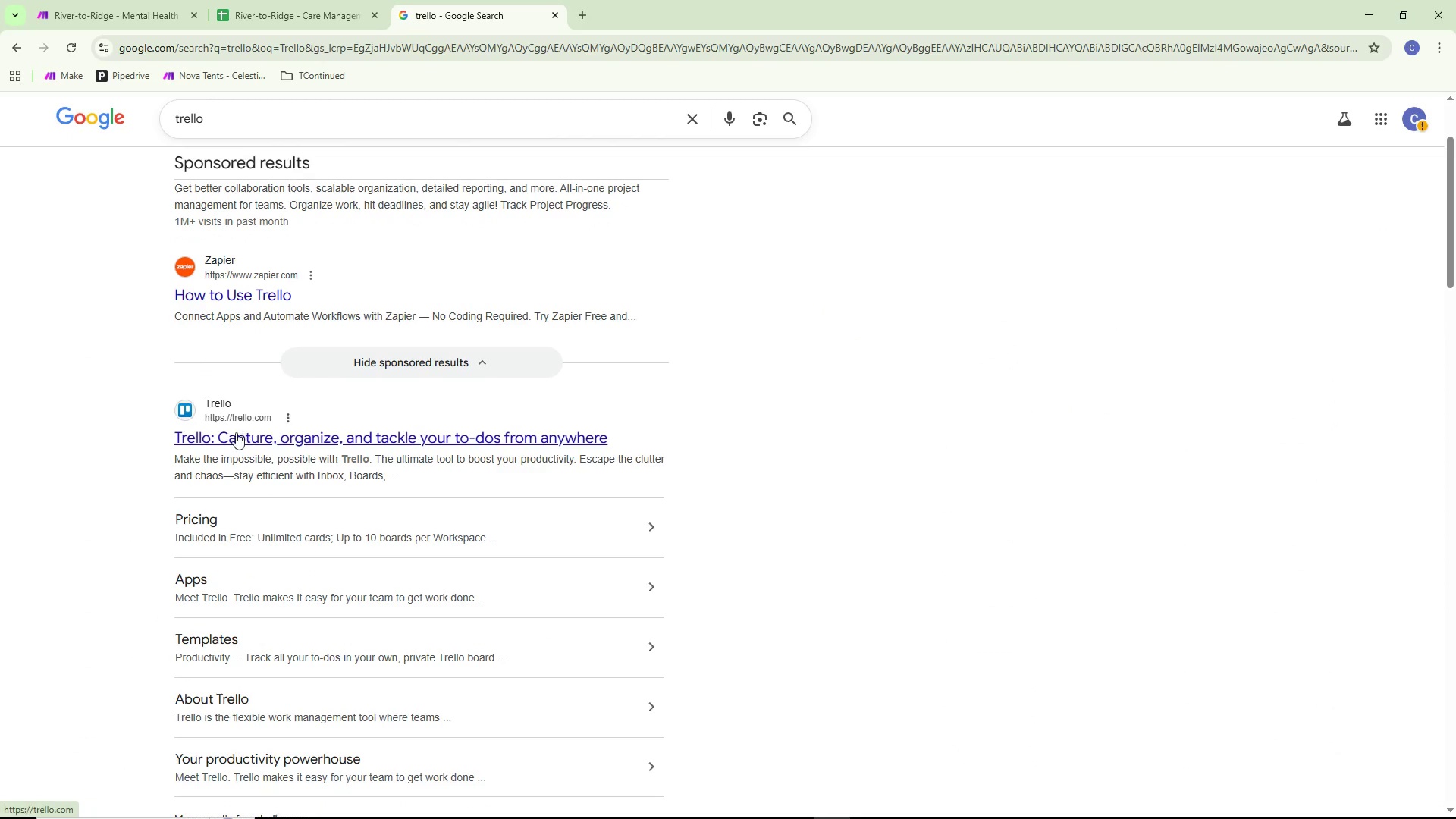 
left_click([232, 432])
 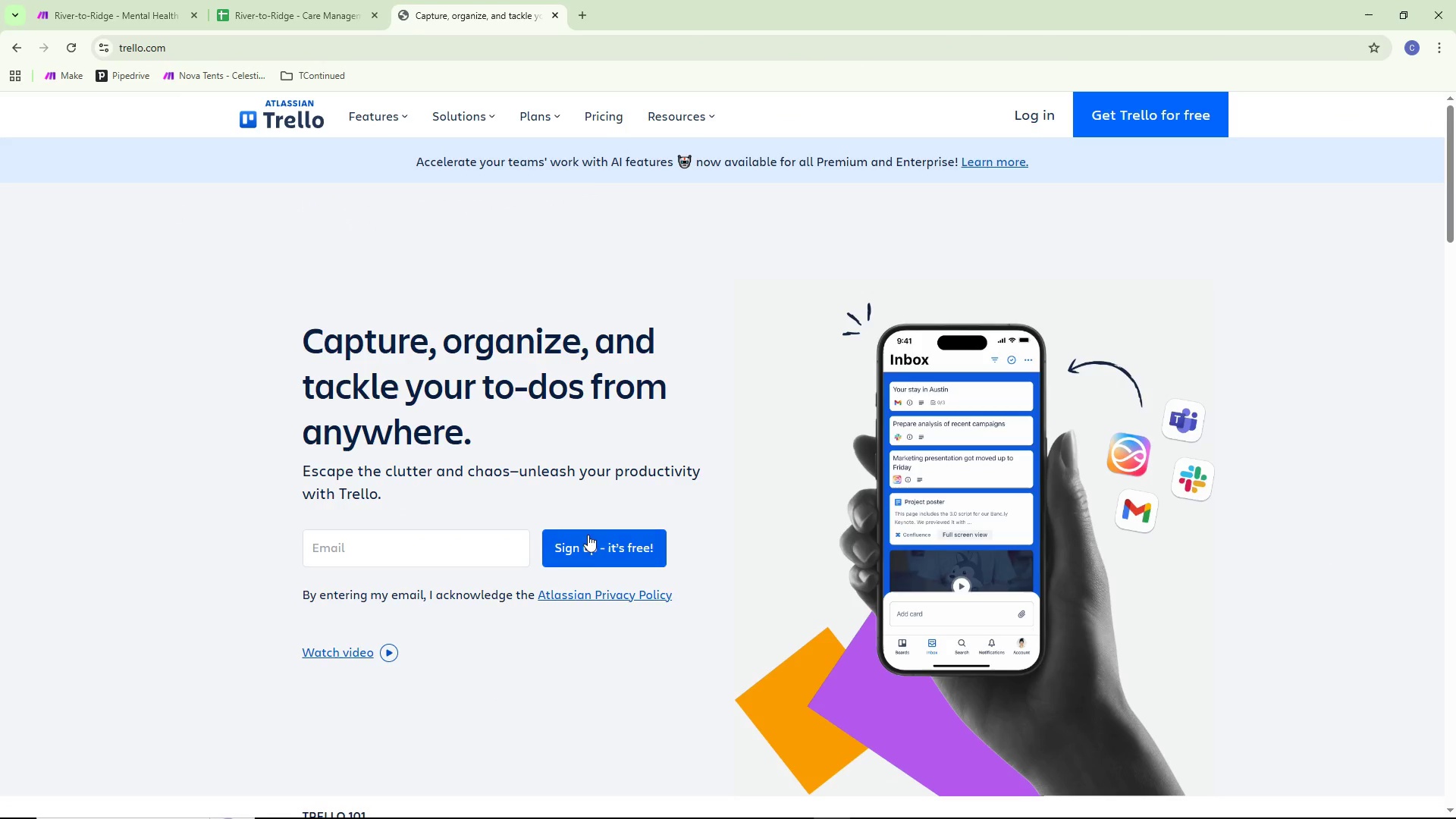 
left_click([597, 557])
 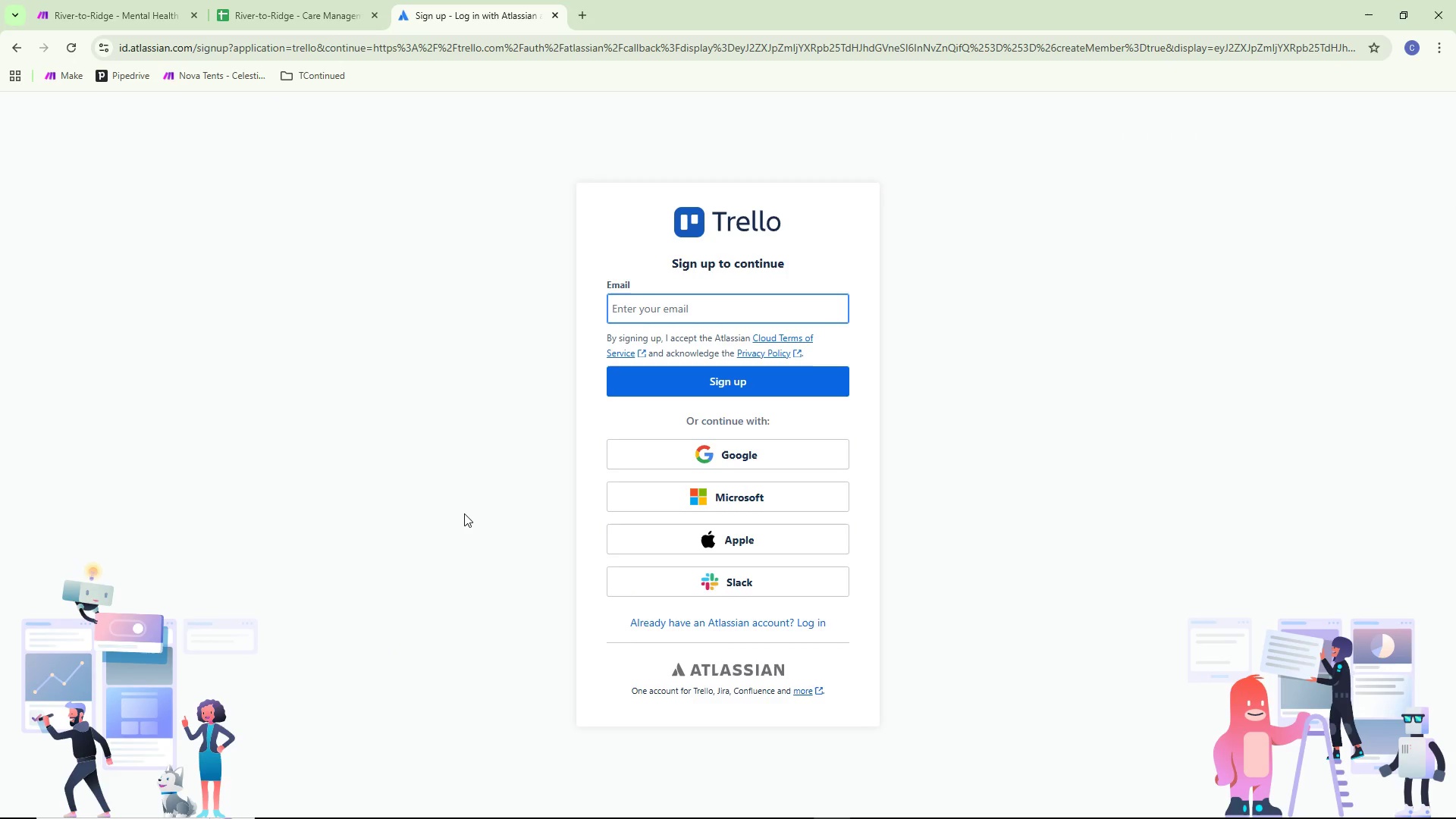 
wait(5.02)
 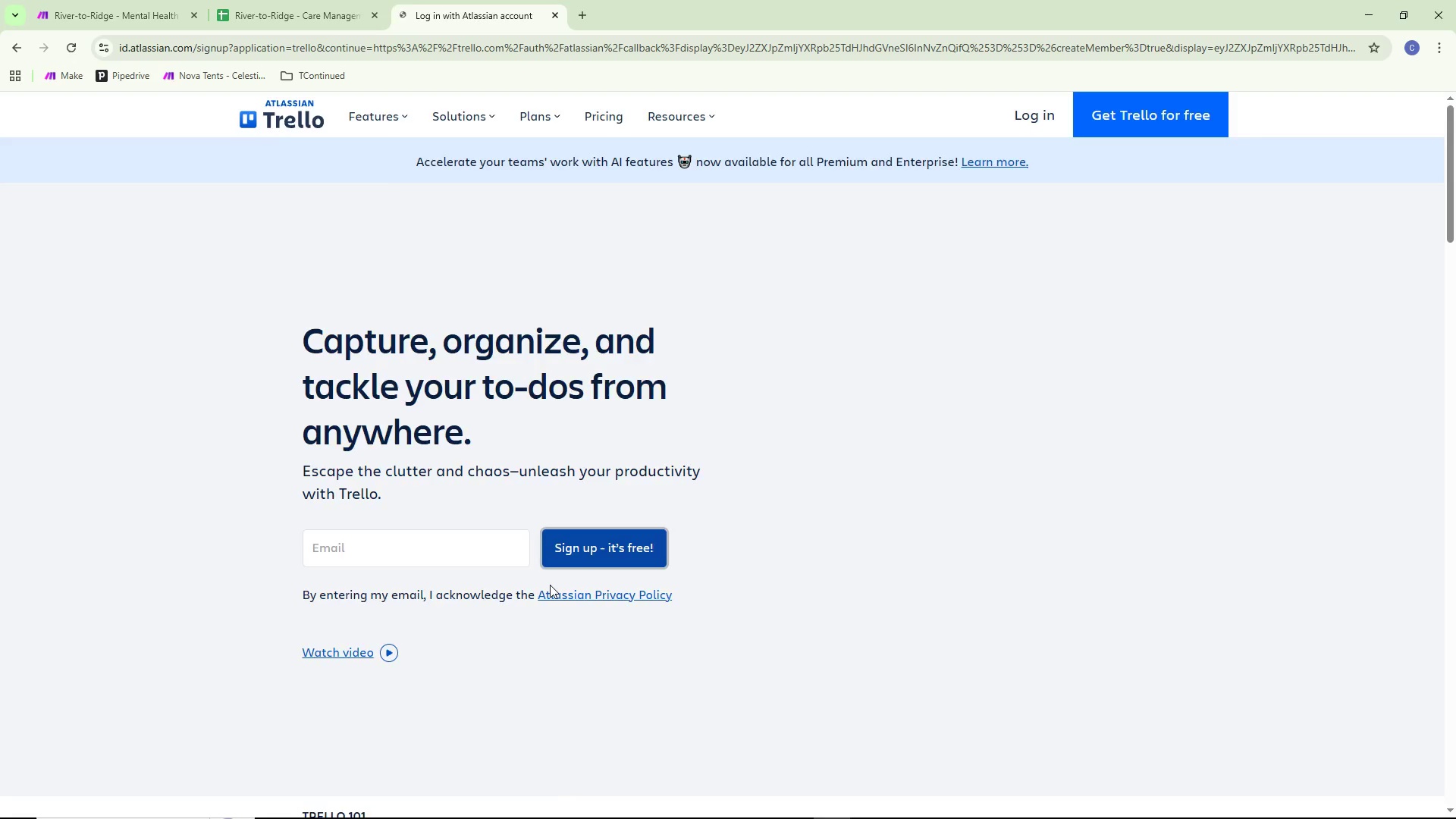 
left_click([767, 456])
 